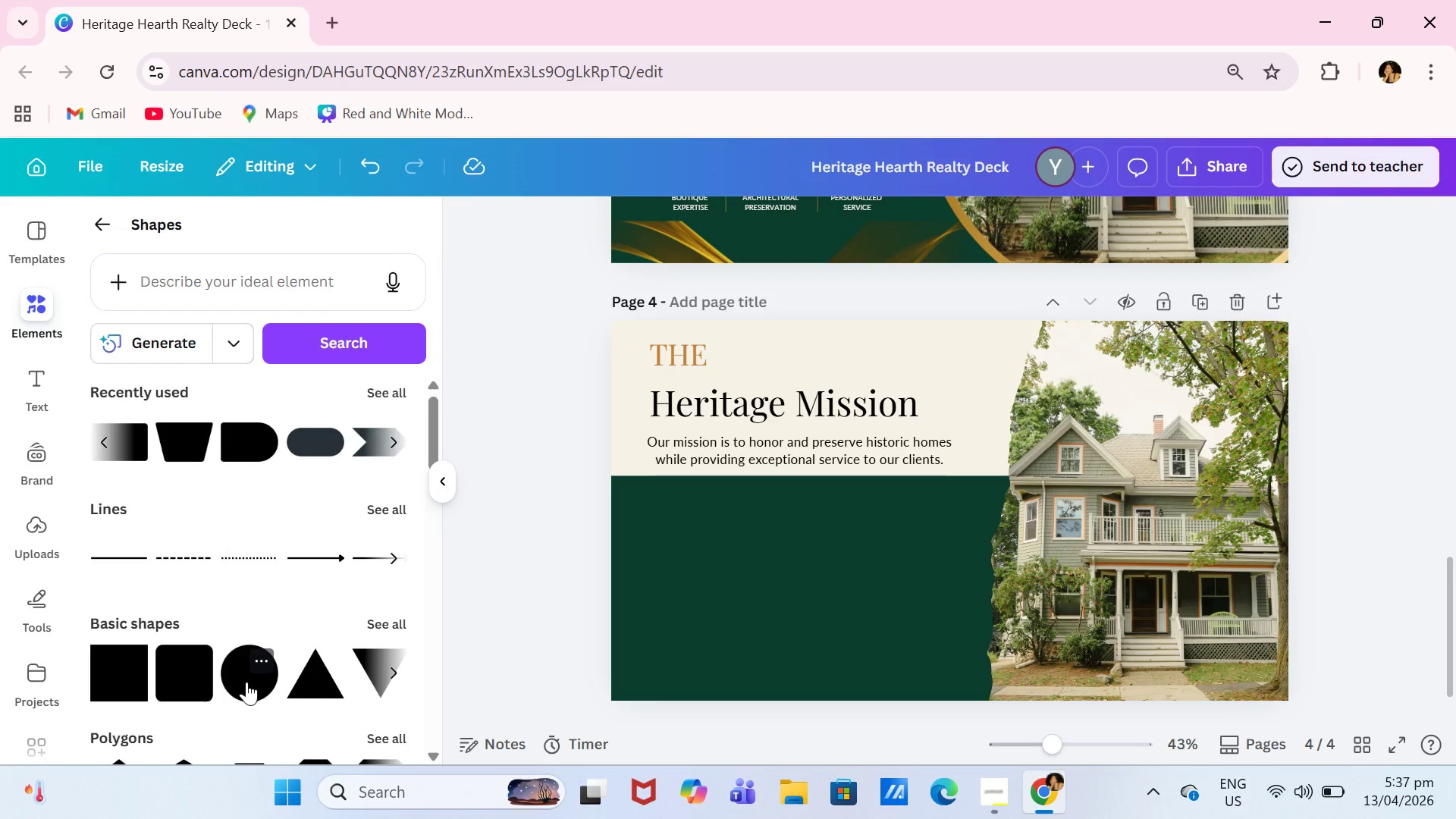 
left_click([253, 688])
 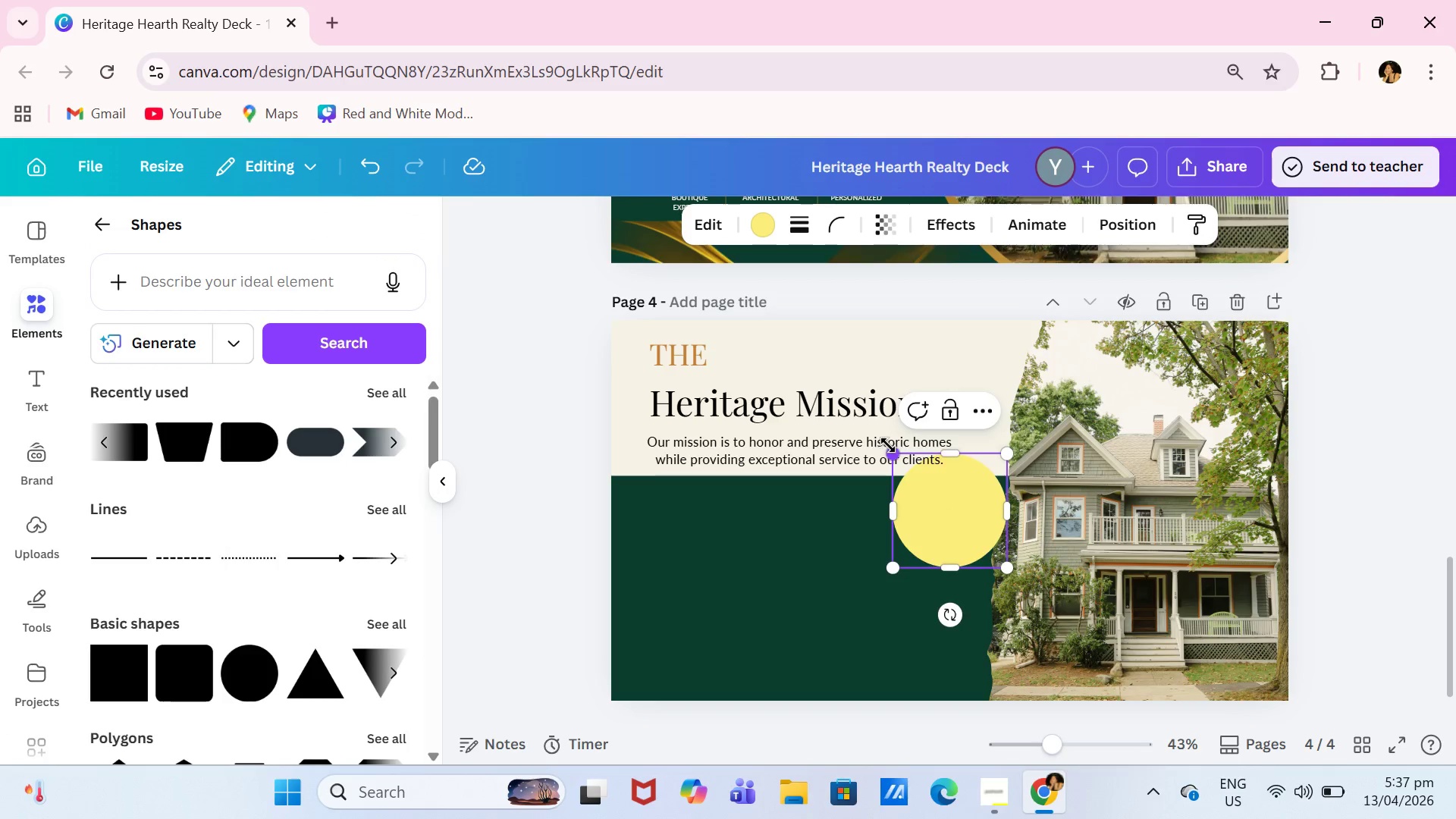 
left_click_drag(start_coordinate=[890, 449], to_coordinate=[950, 493])
 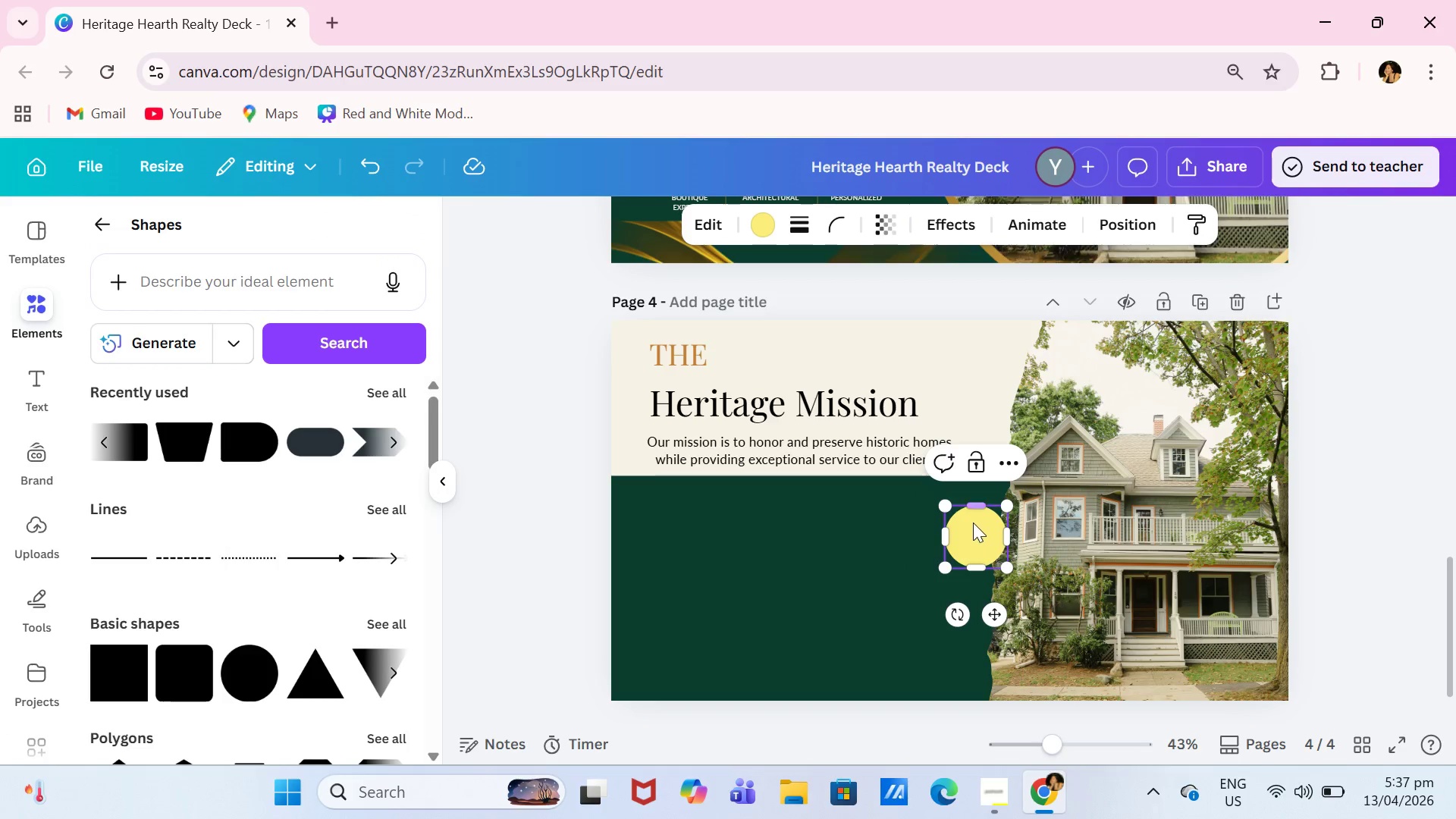 
left_click_drag(start_coordinate=[975, 531], to_coordinate=[758, 506])
 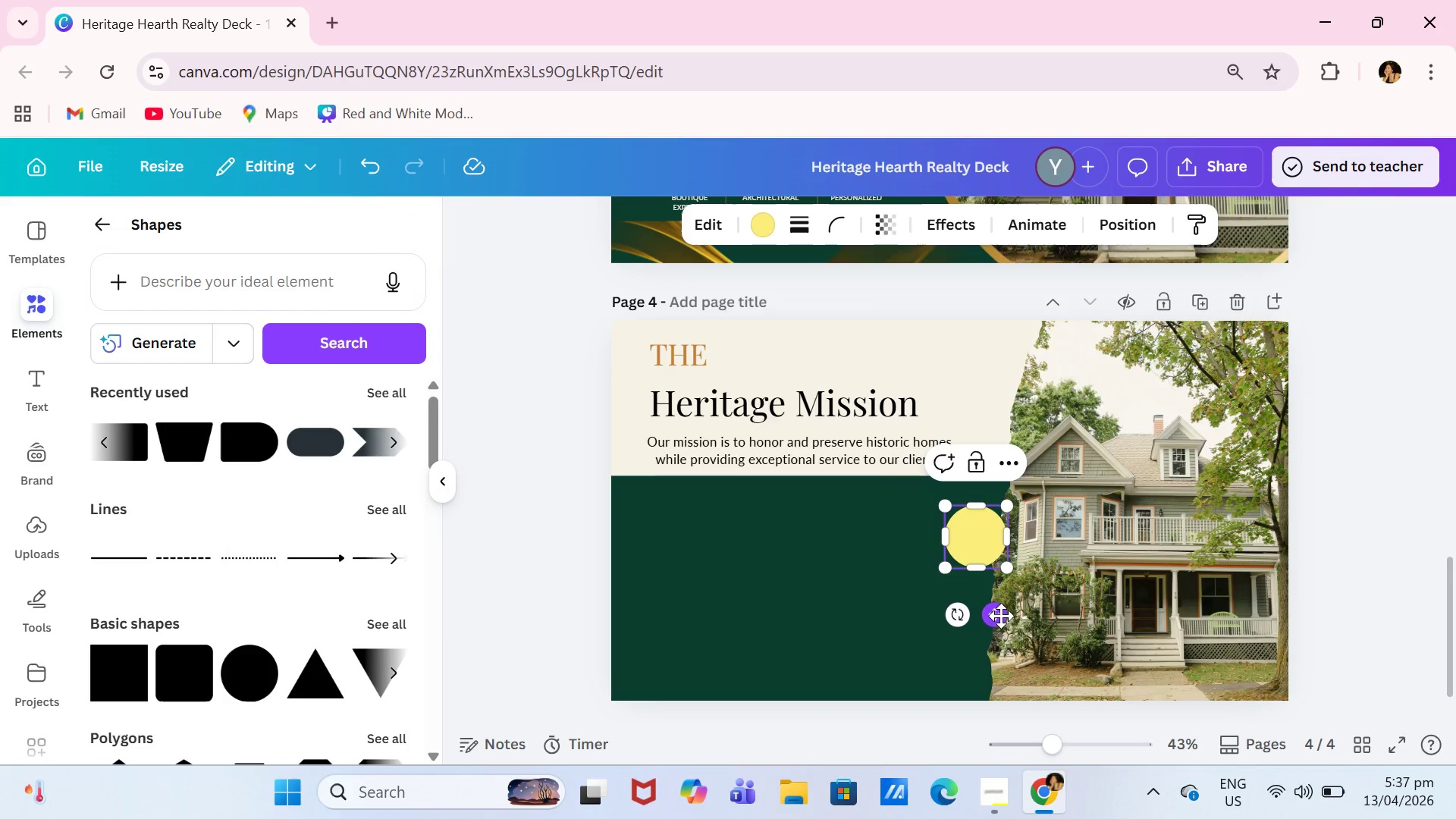 
left_click_drag(start_coordinate=[999, 616], to_coordinate=[695, 613])
 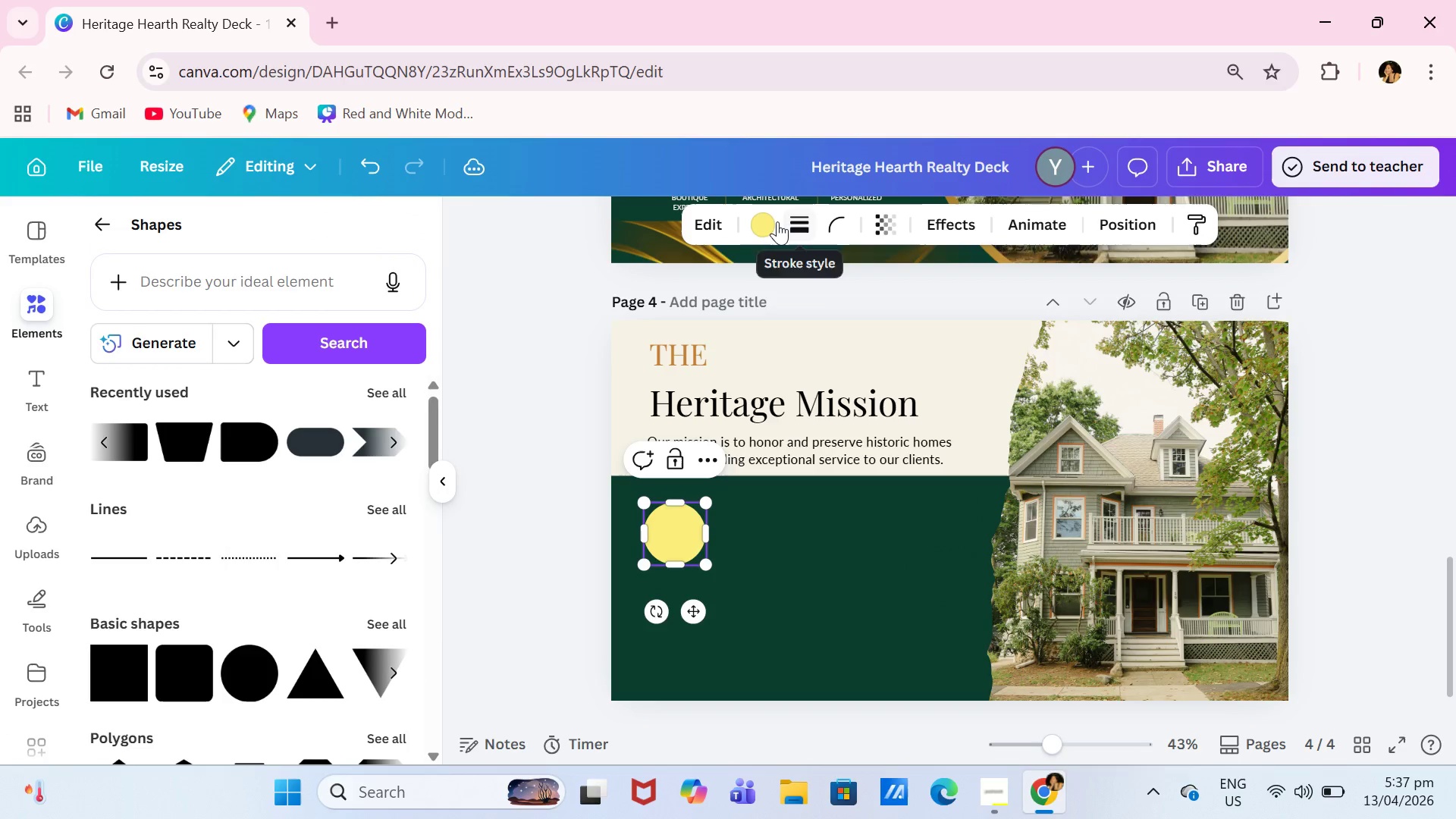 
left_click([764, 222])
 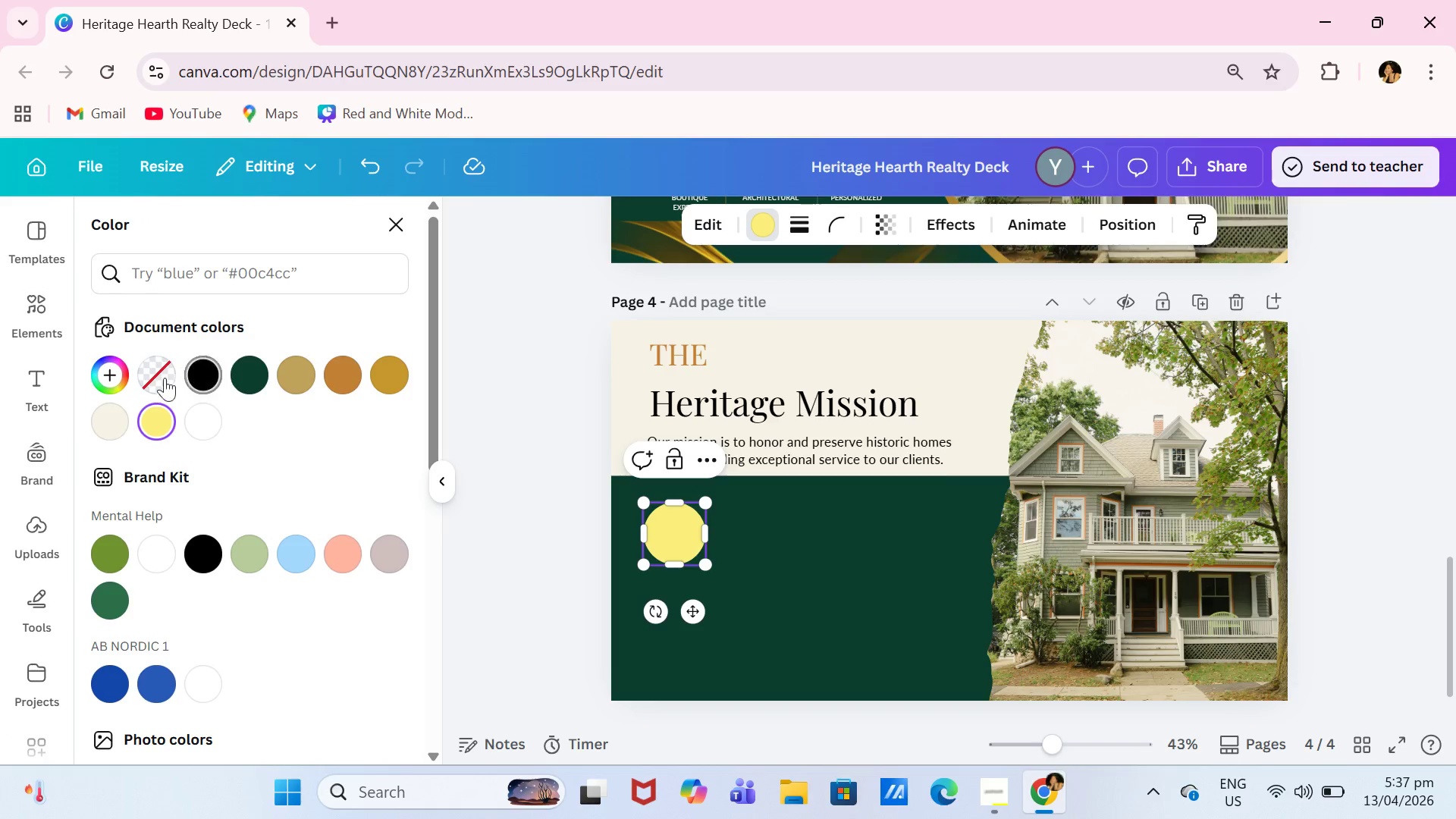 
left_click([96, 422])
 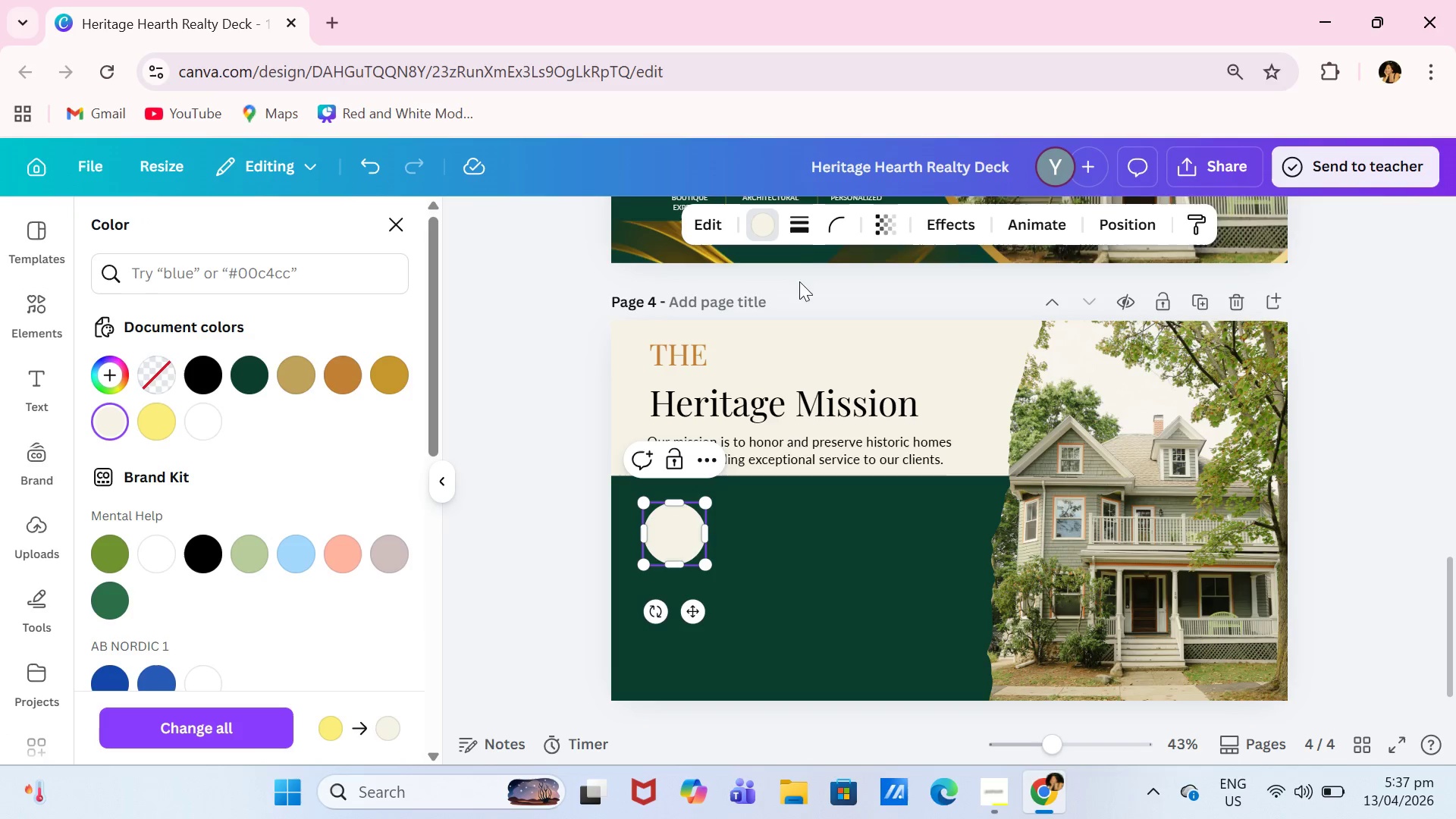 
left_click([805, 231])
 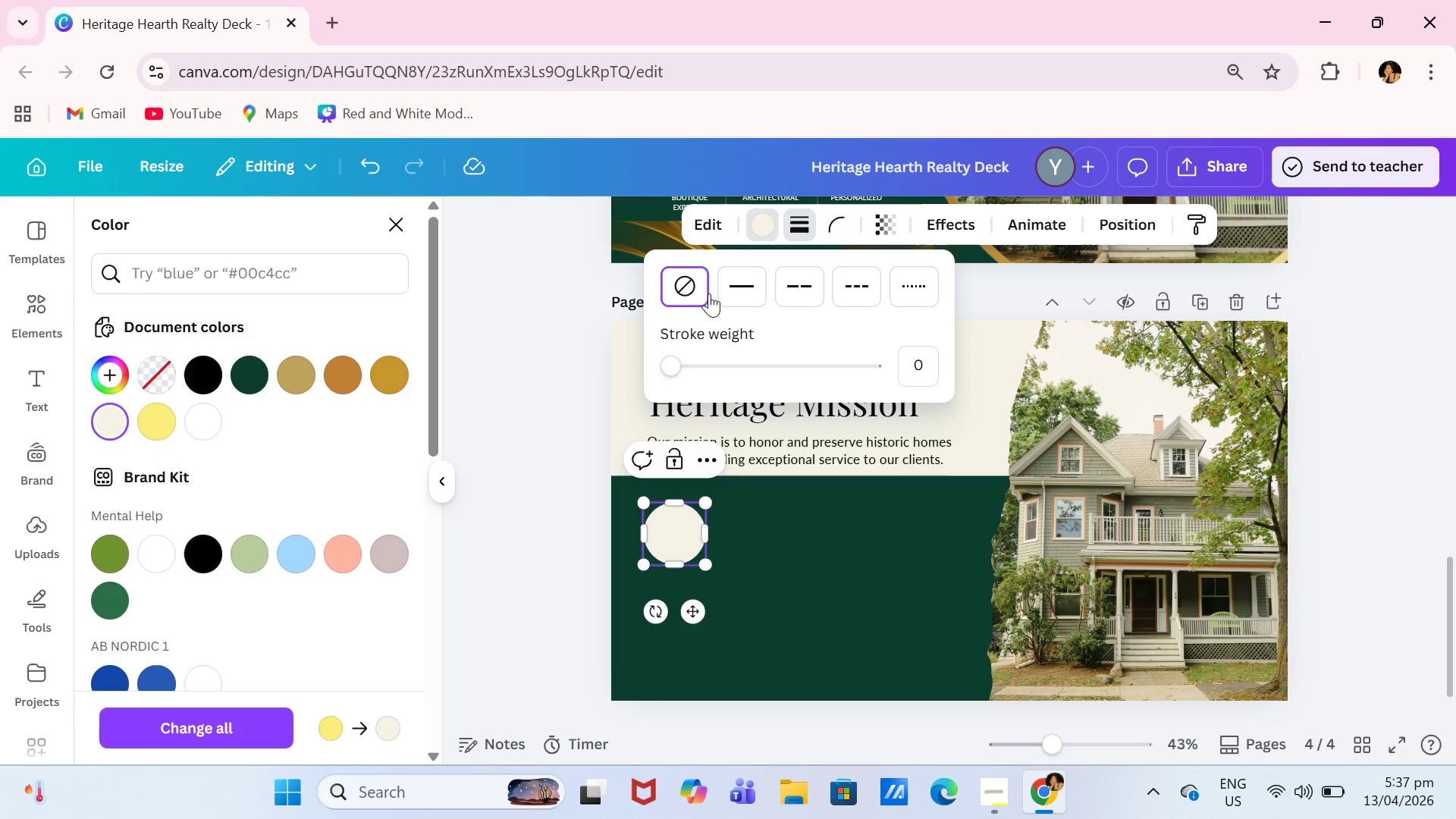 
left_click([737, 291])
 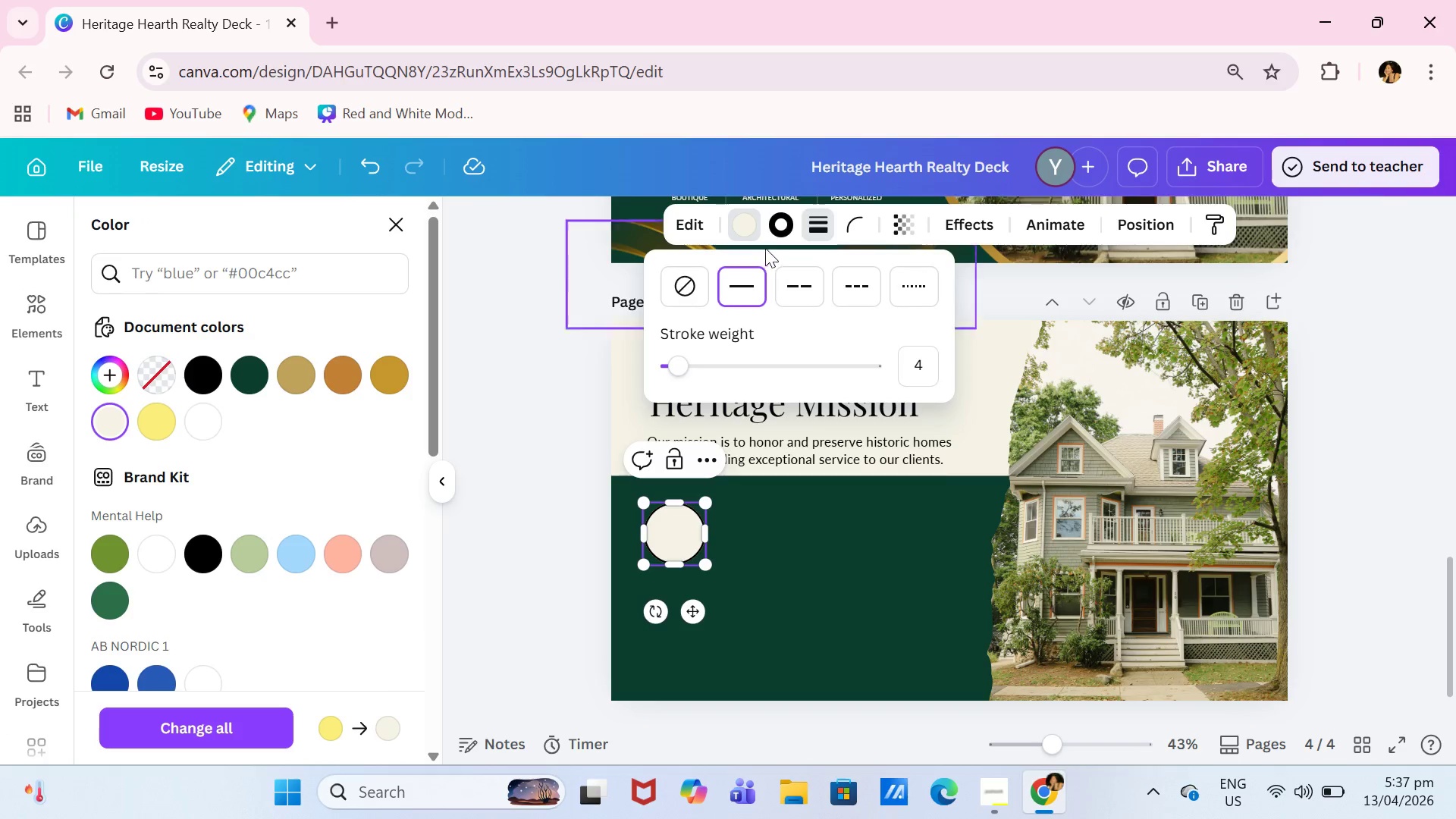 
left_click([776, 236])
 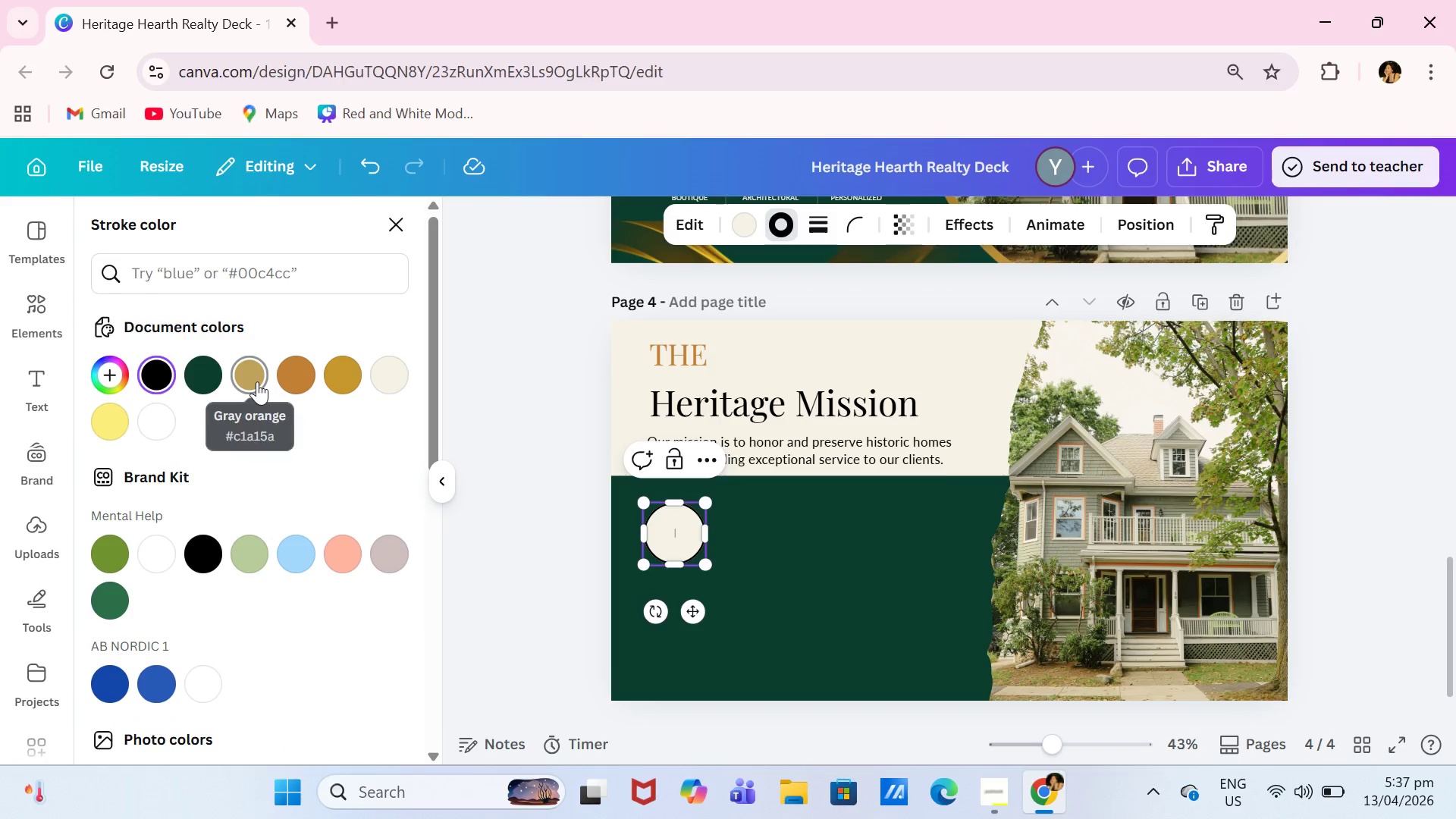 
left_click([257, 381])
 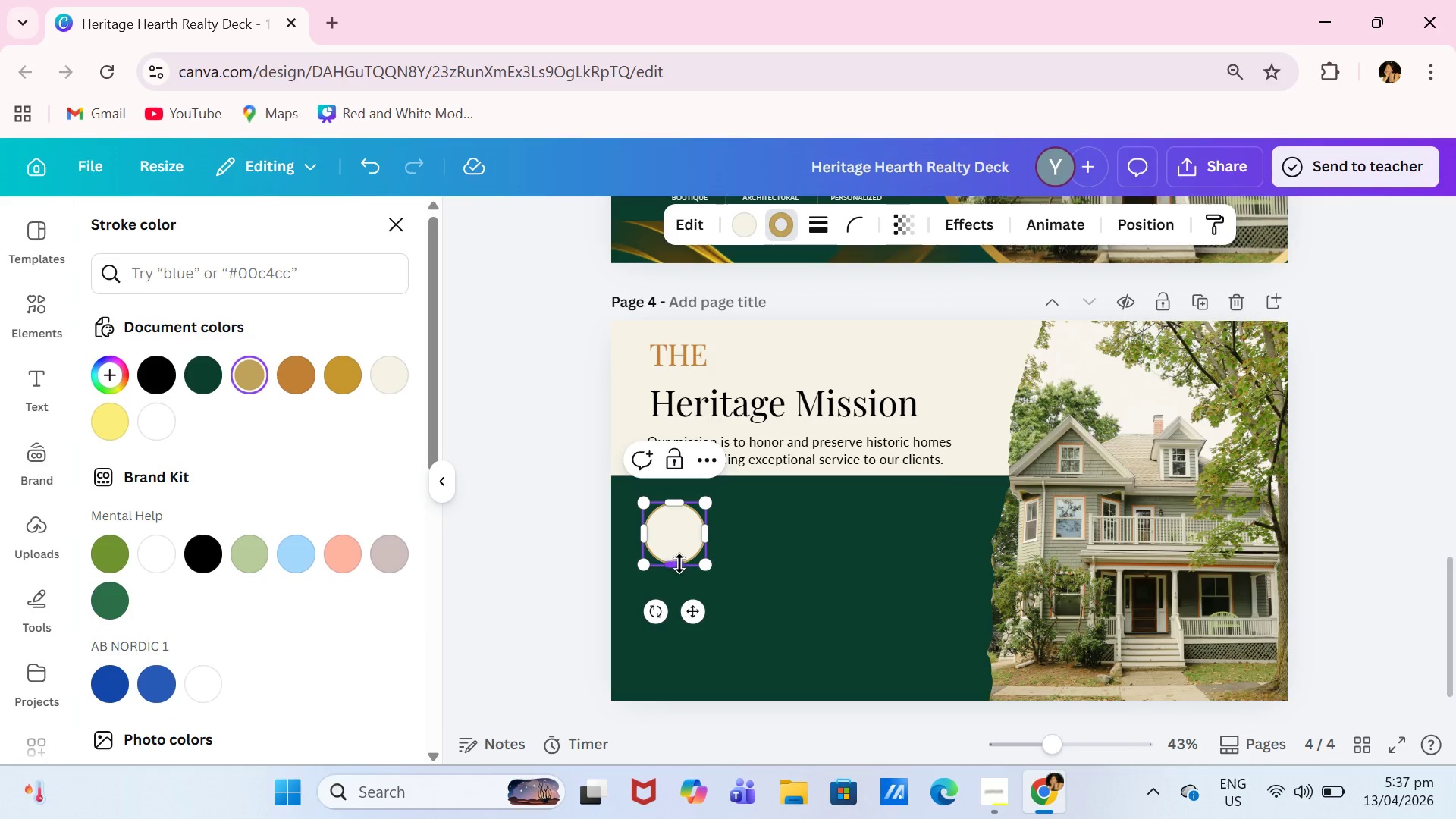 
left_click_drag(start_coordinate=[708, 569], to_coordinate=[699, 553])
 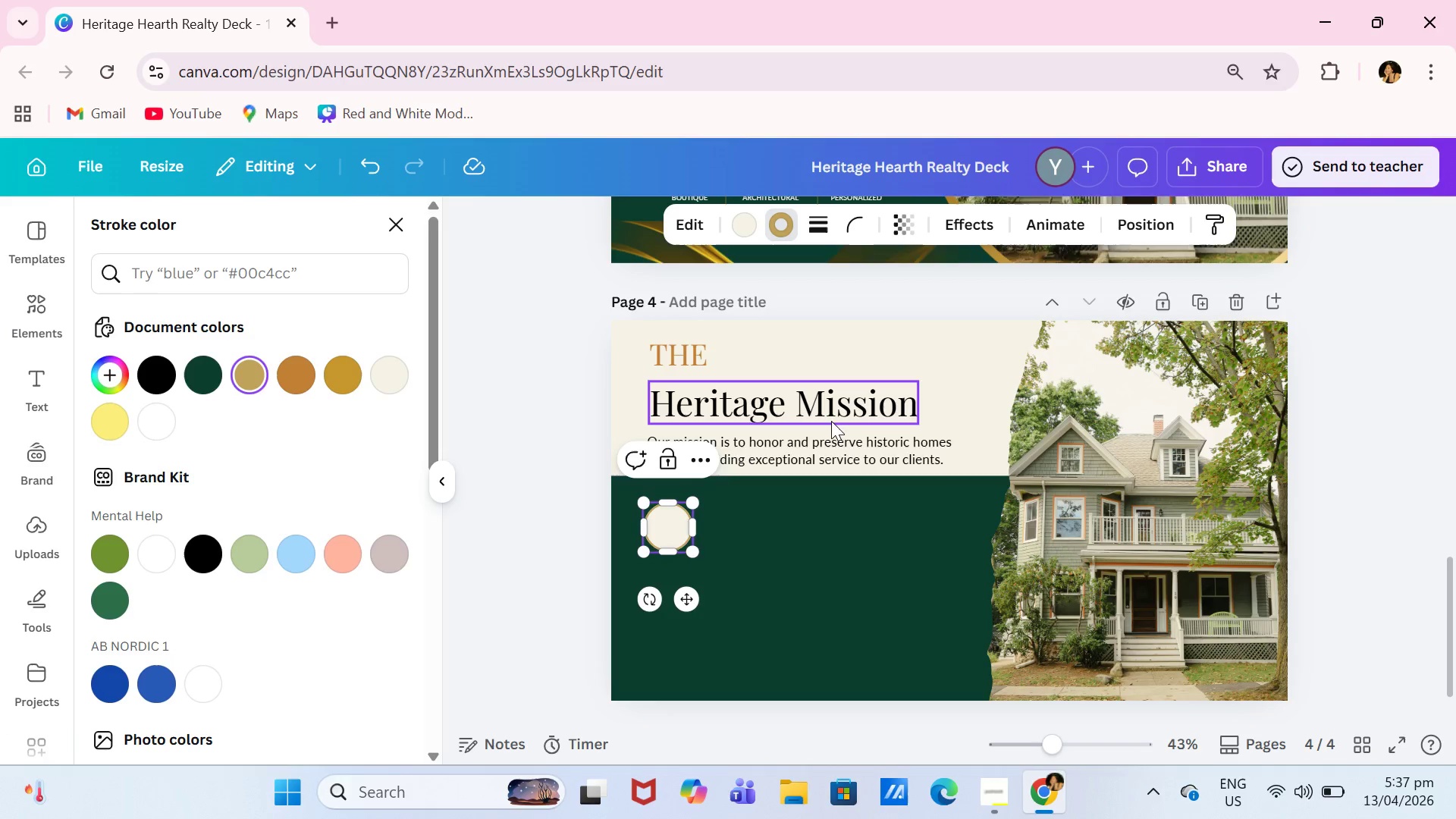 
left_click([851, 510])
 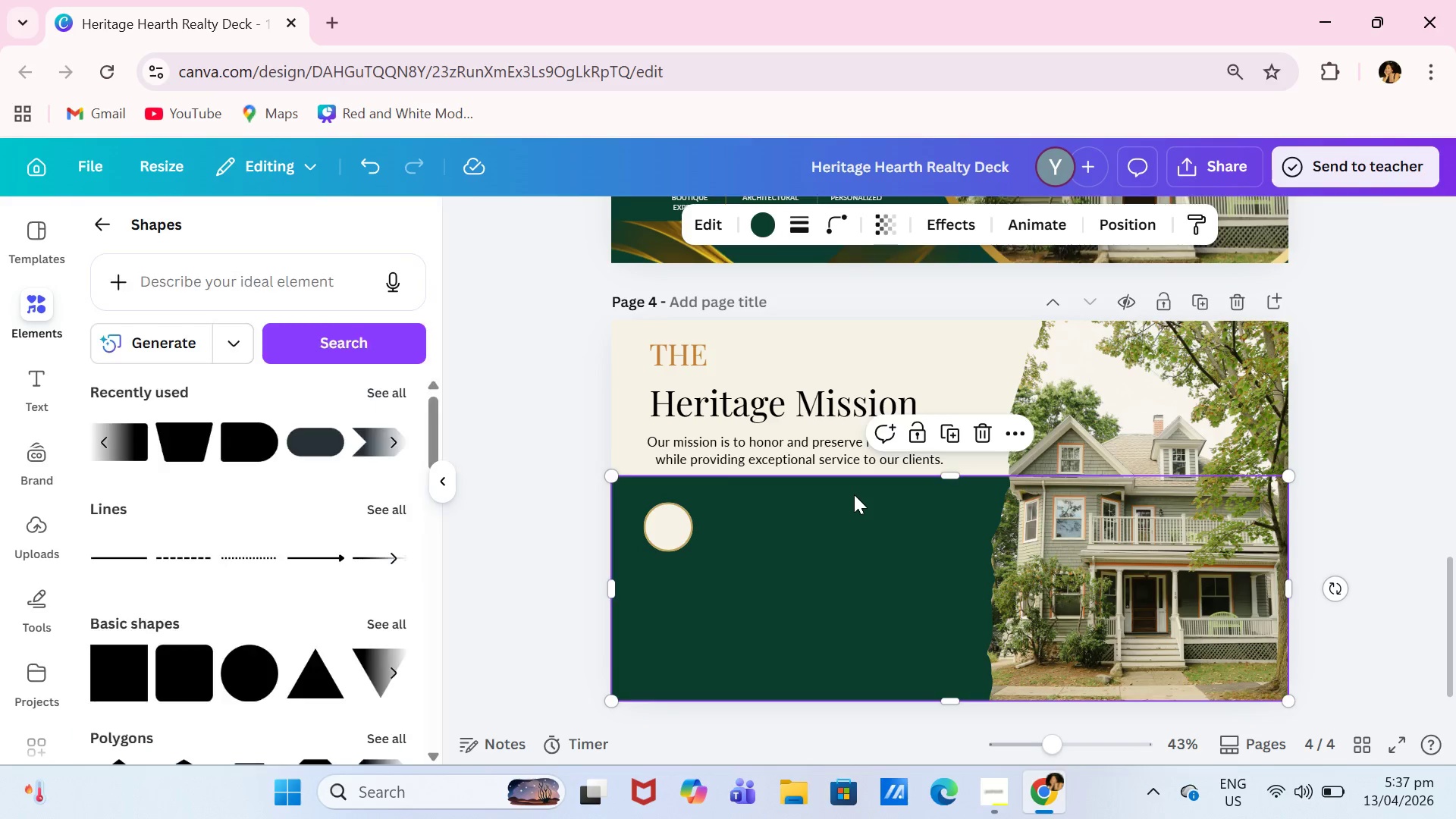 
left_click_drag(start_coordinate=[854, 497], to_coordinate=[859, 513])
 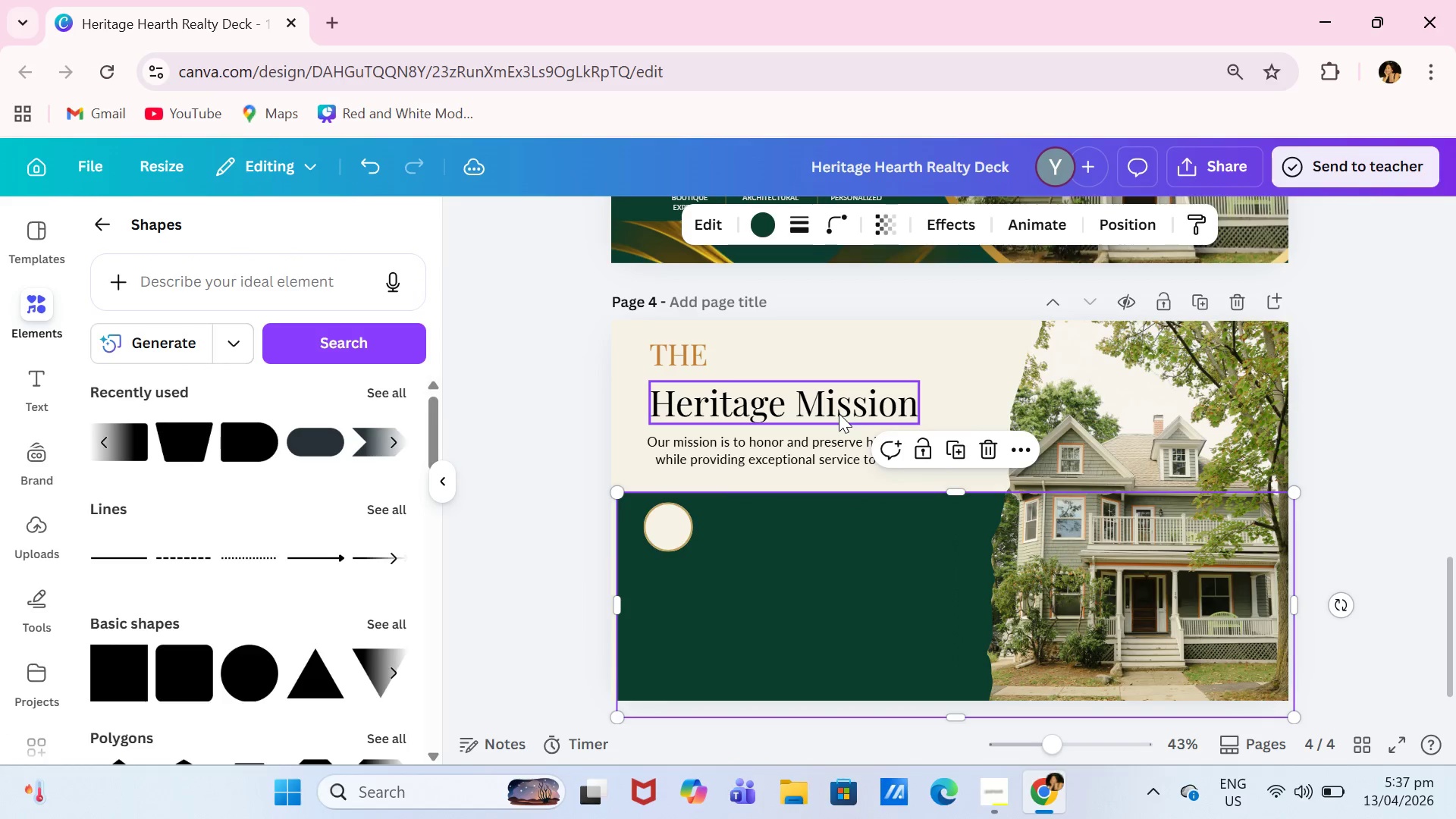 
left_click_drag(start_coordinate=[839, 413], to_coordinate=[839, 405])
 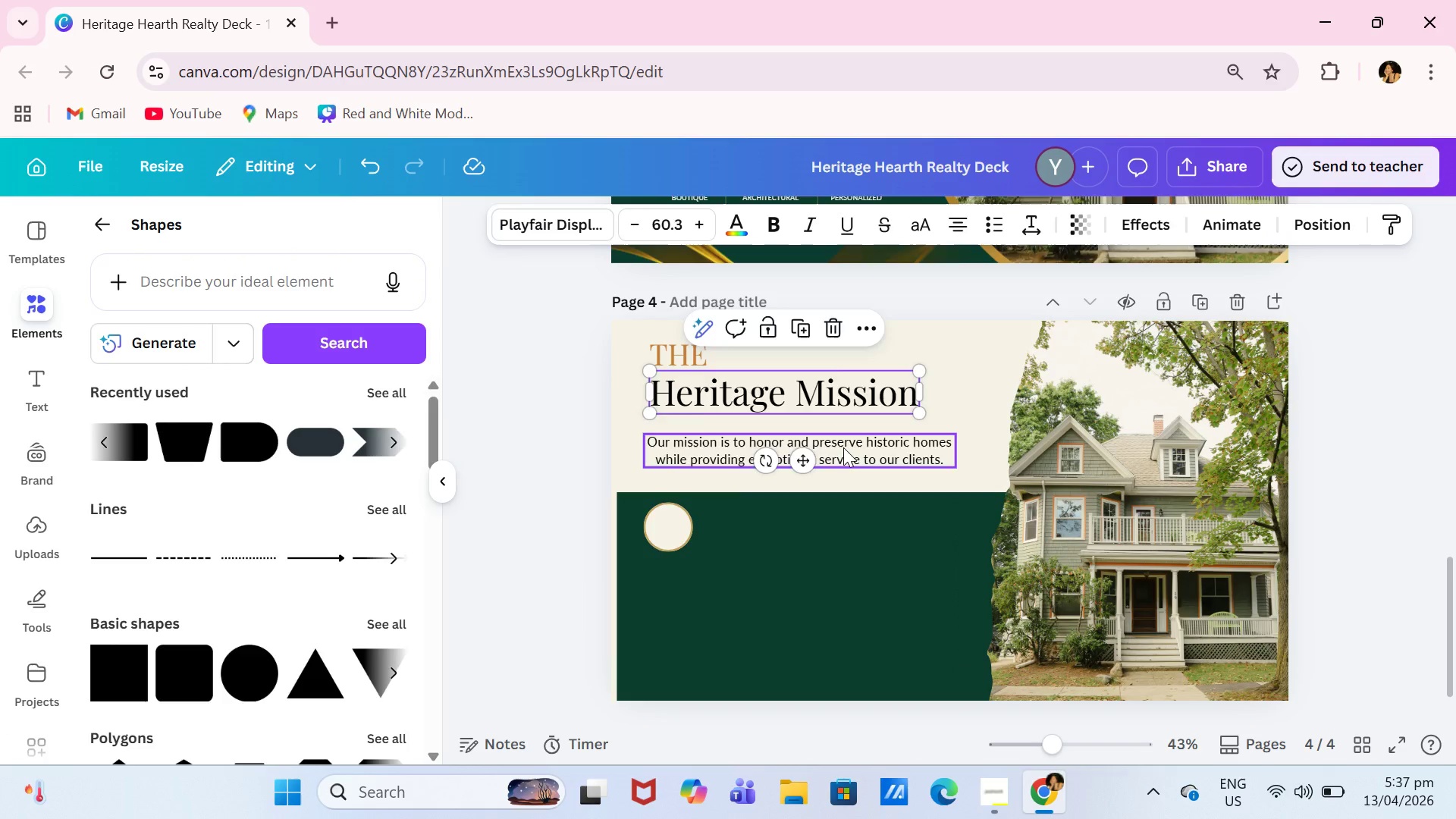 
left_click_drag(start_coordinate=[843, 447], to_coordinate=[843, 437])
 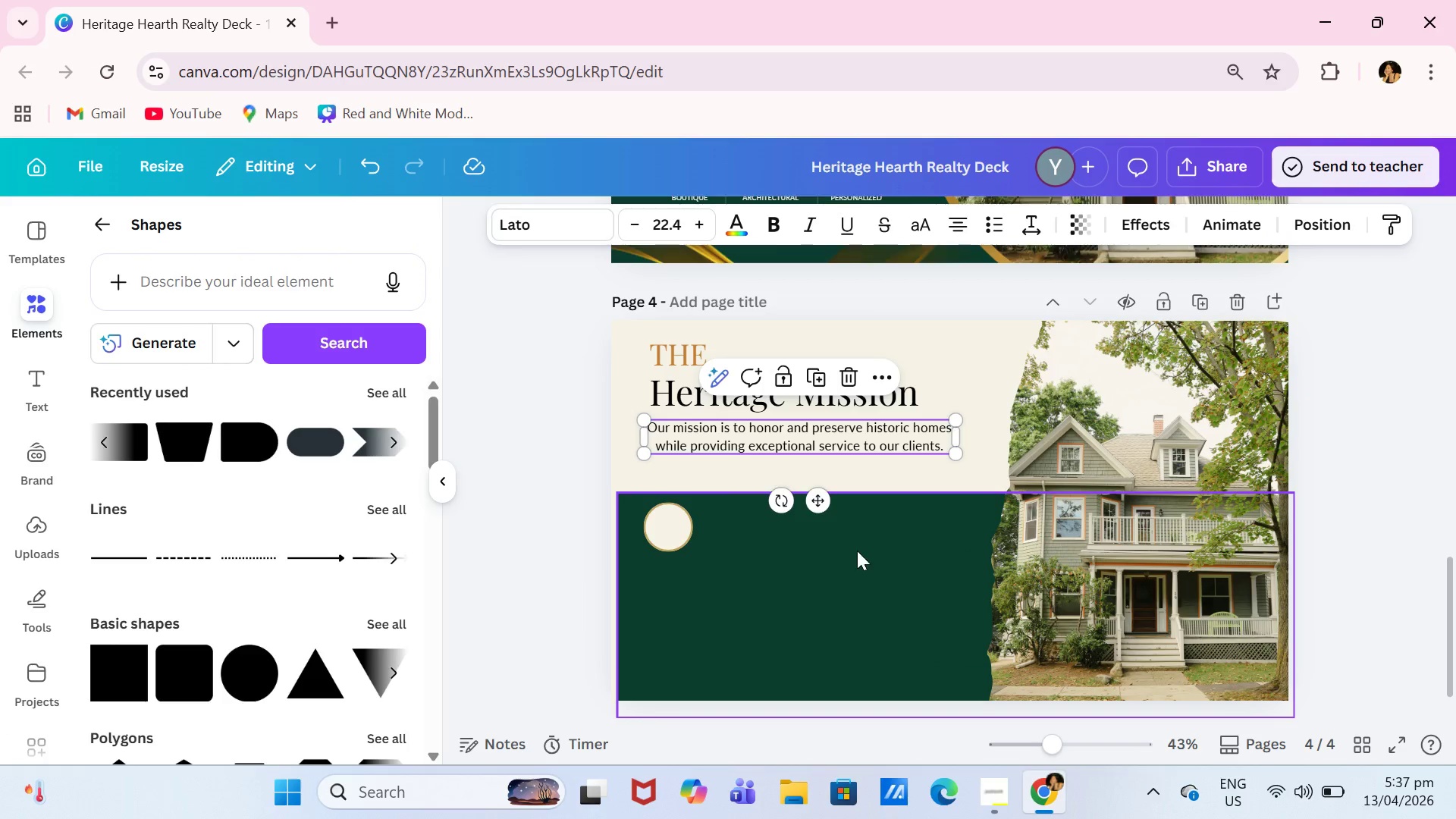 
left_click_drag(start_coordinate=[858, 557], to_coordinate=[853, 544])
 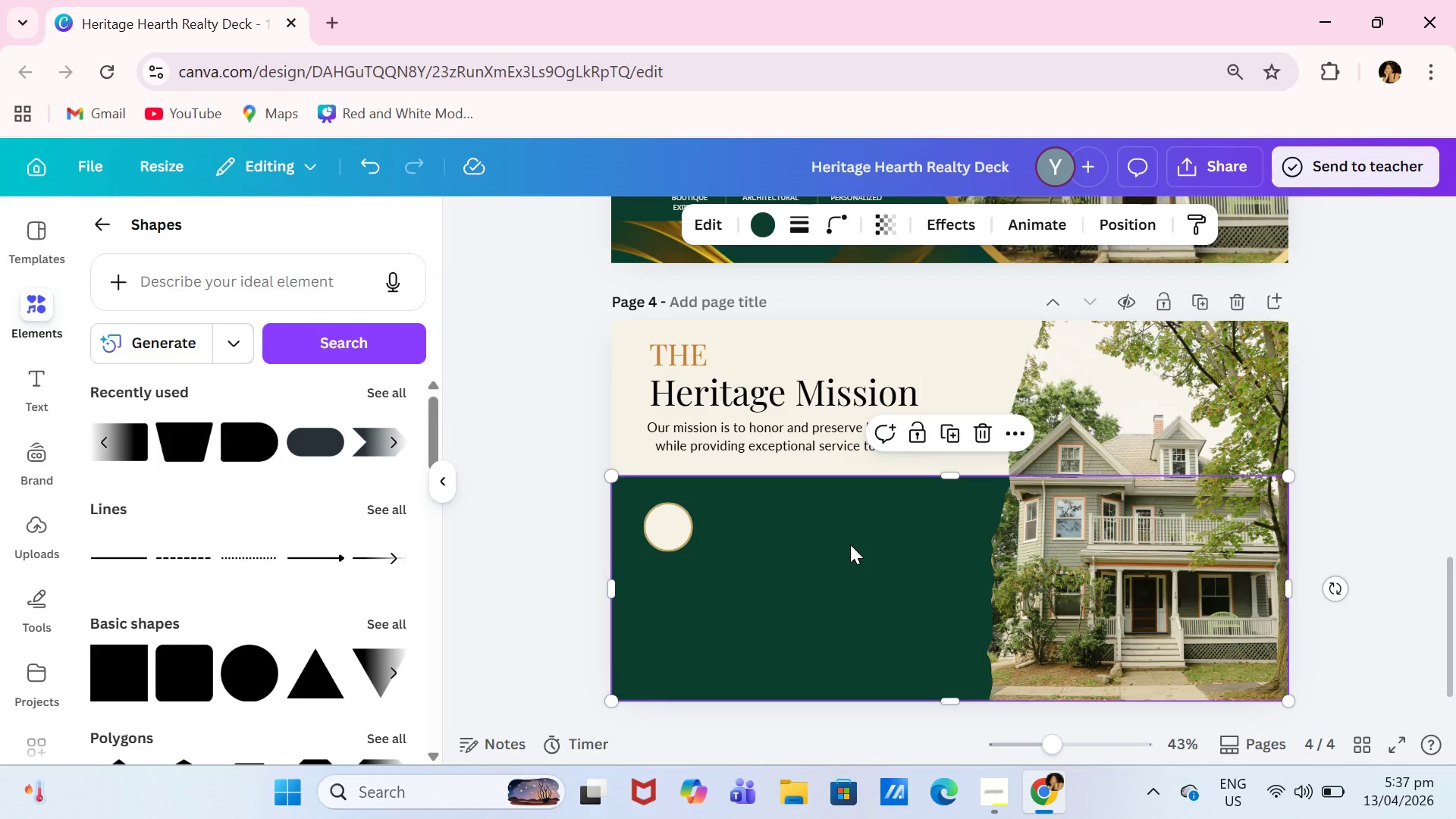 
left_click_drag(start_coordinate=[850, 544], to_coordinate=[849, 564])
 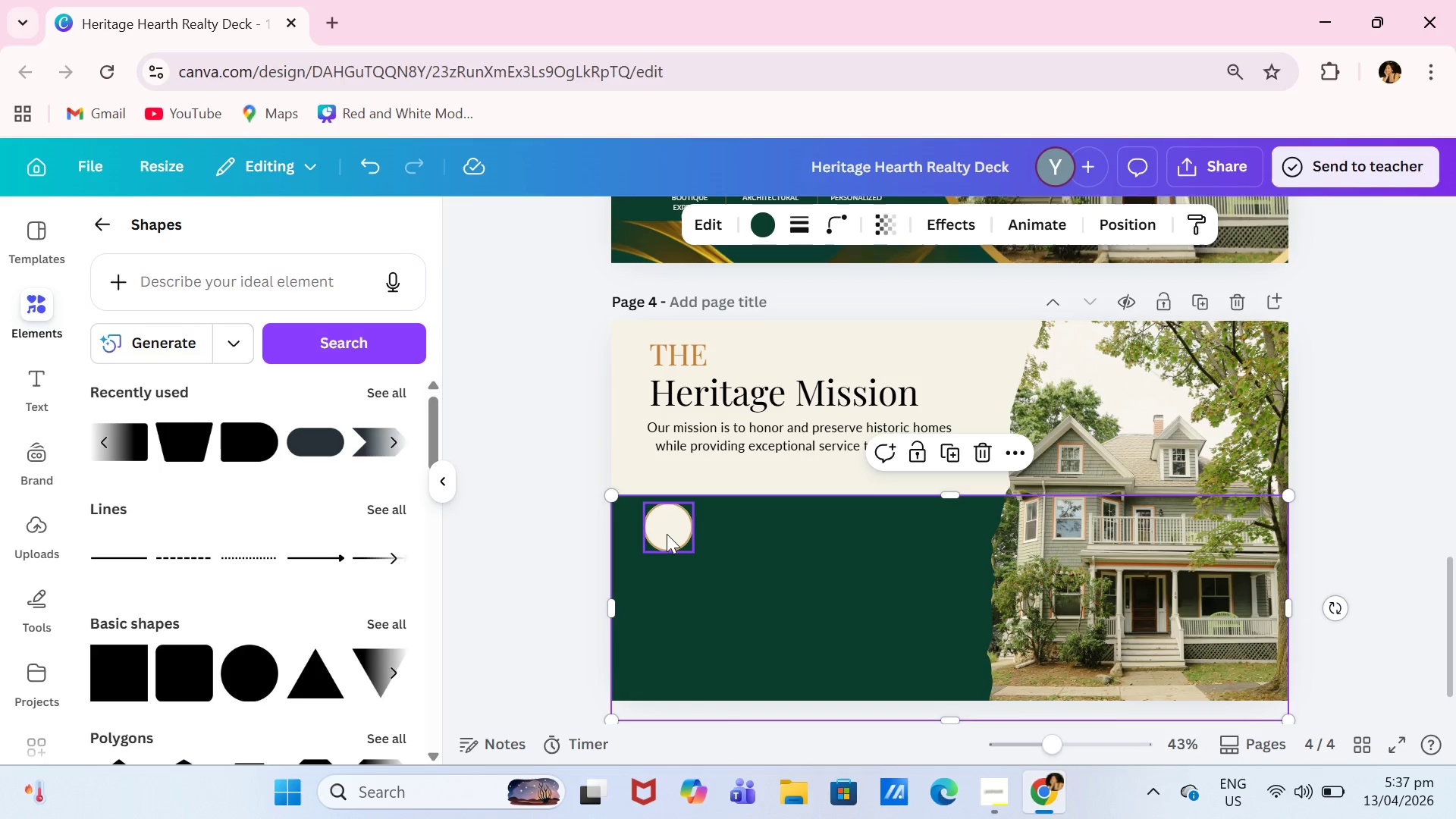 
left_click_drag(start_coordinate=[667, 534], to_coordinate=[680, 505])
 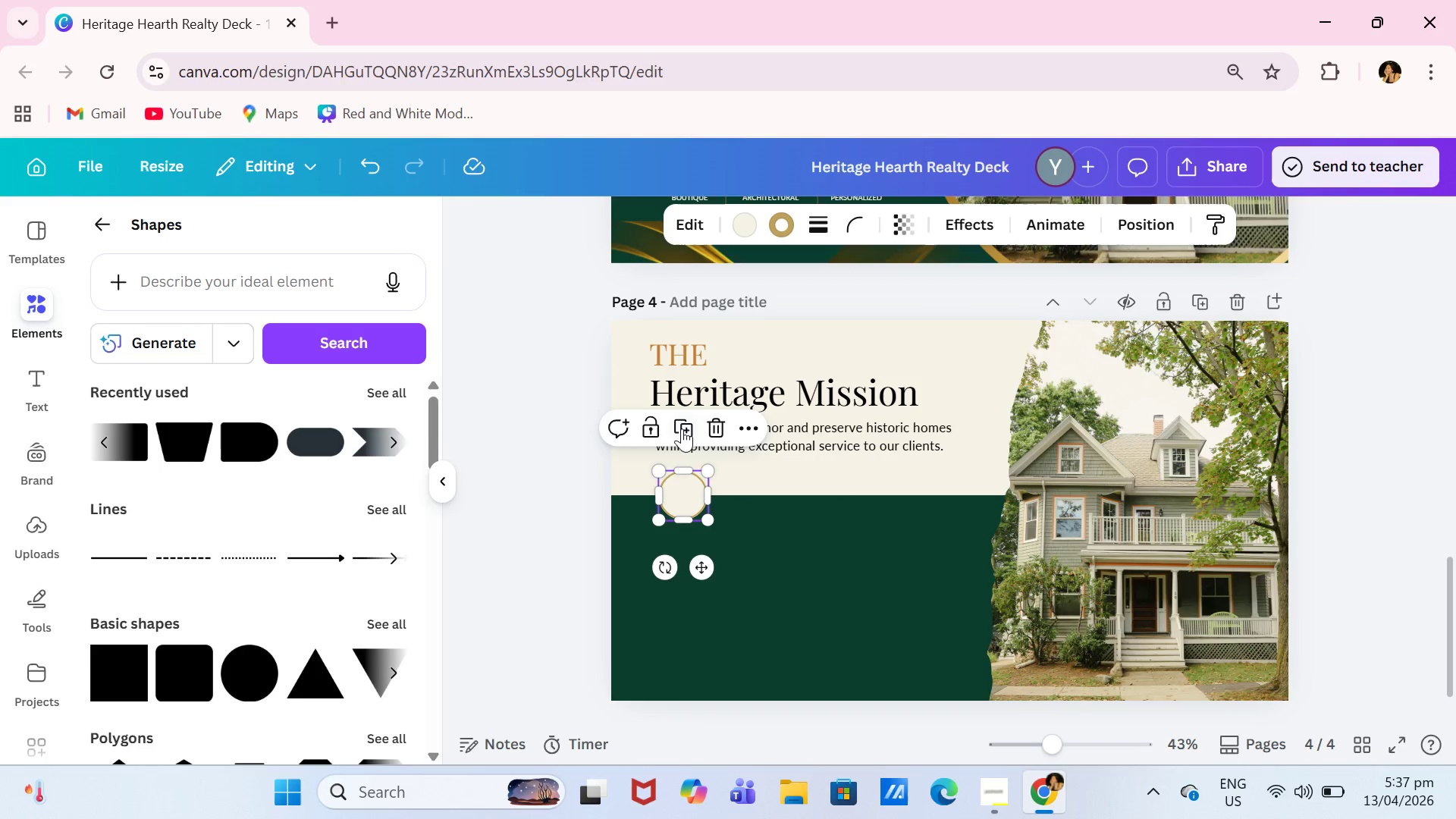 
left_click([681, 427])
 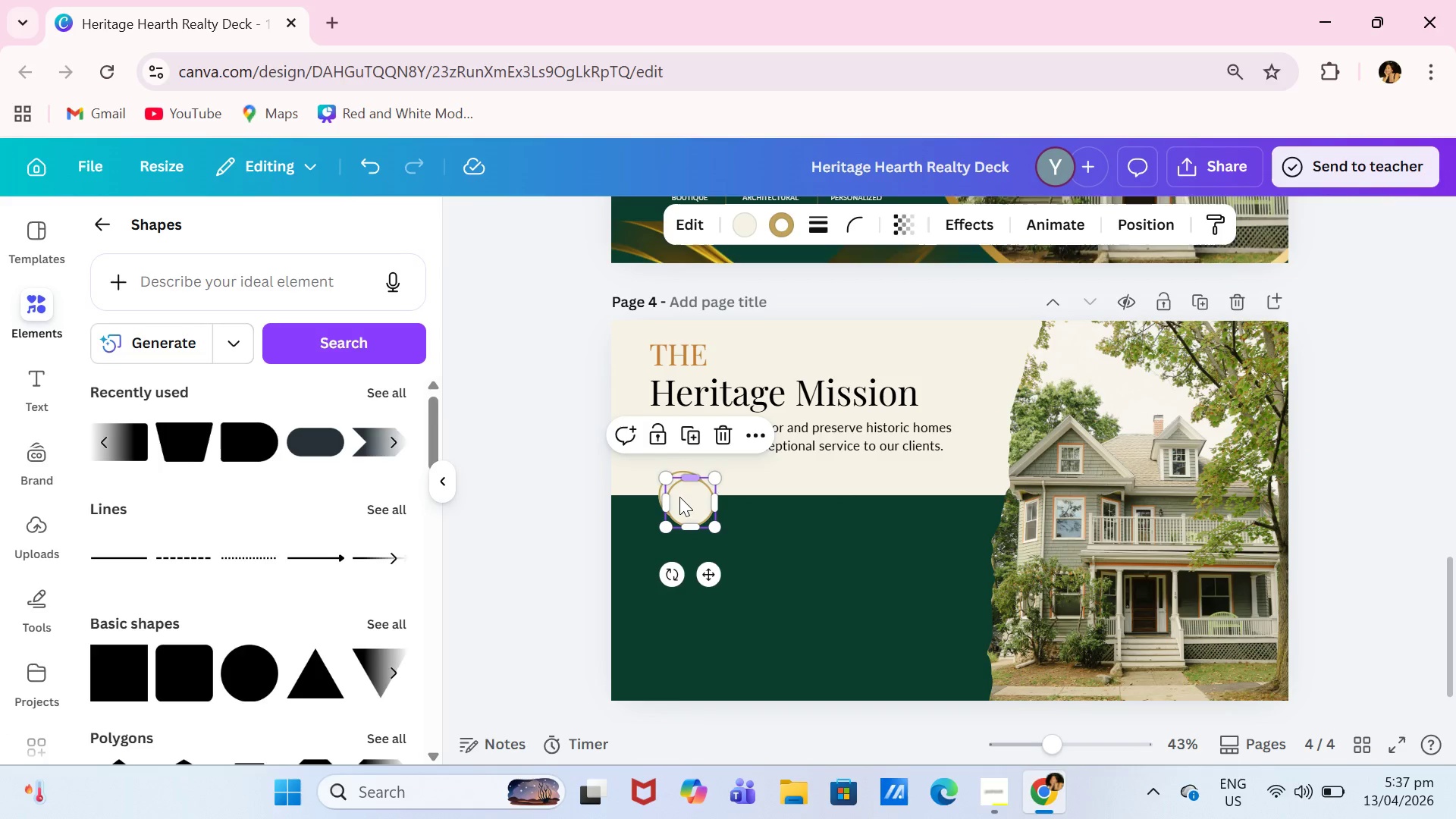 
left_click_drag(start_coordinate=[679, 497], to_coordinate=[785, 491])
 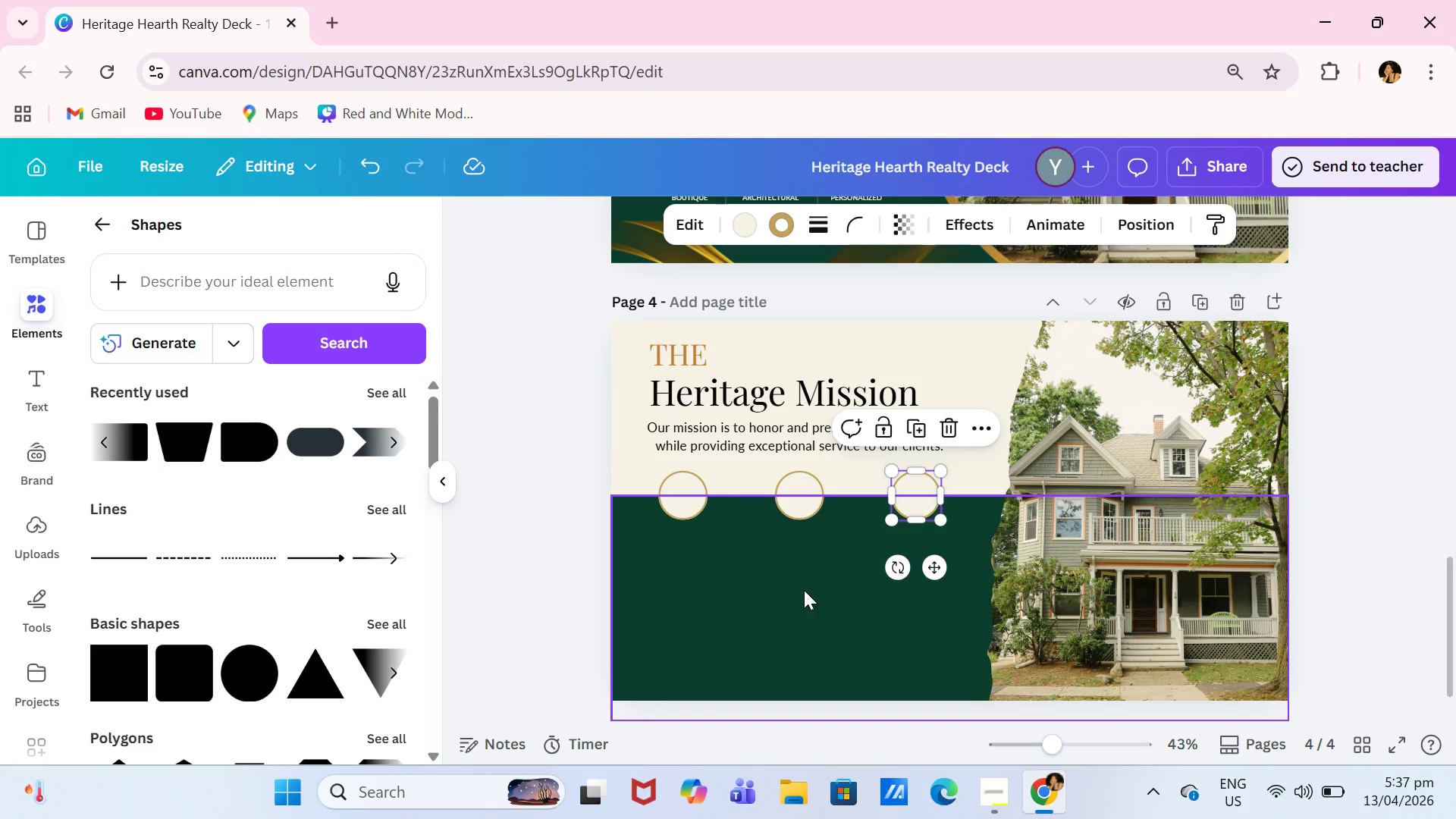 
left_click([786, 590])
 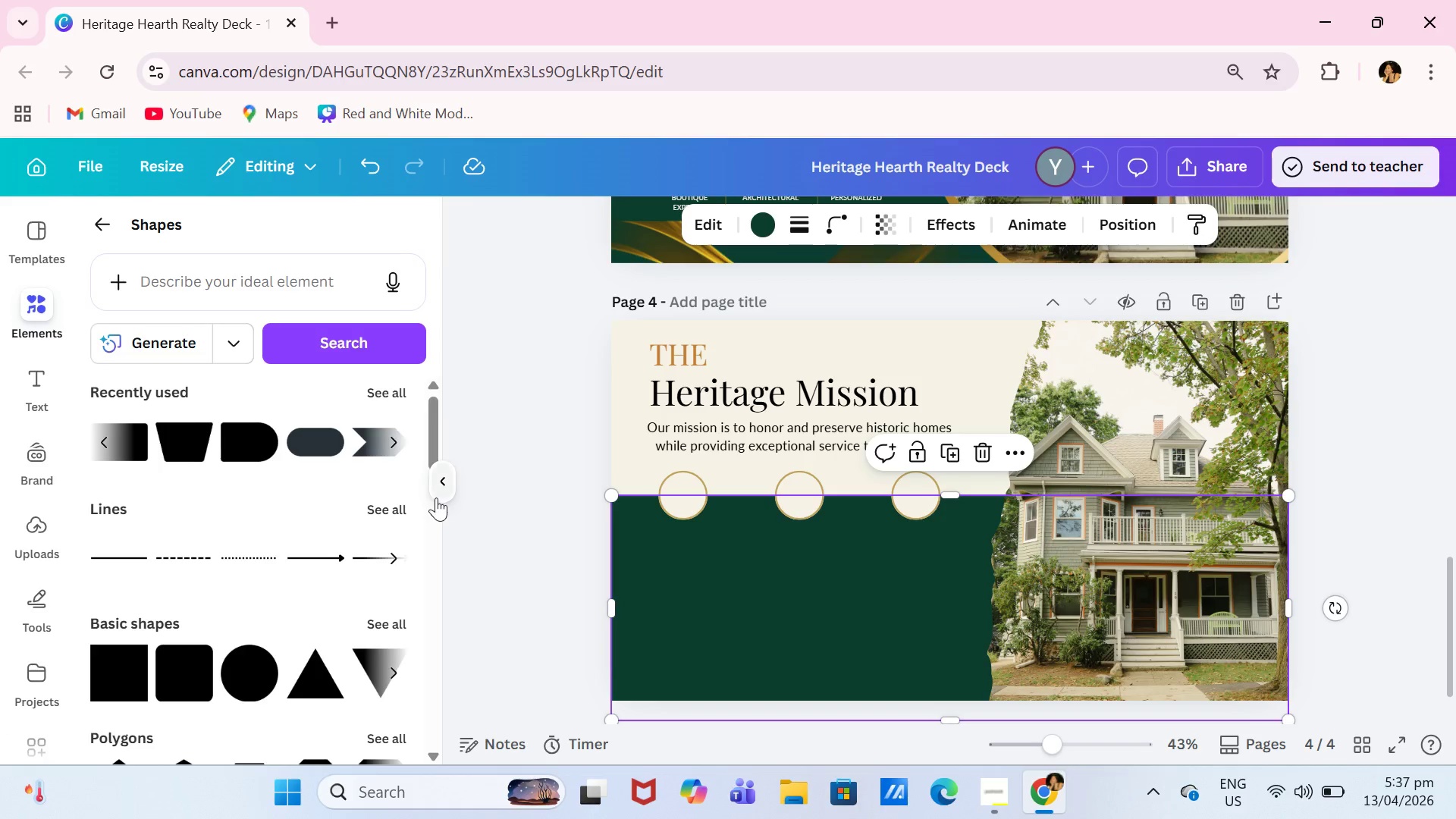 
left_click([542, 510])
 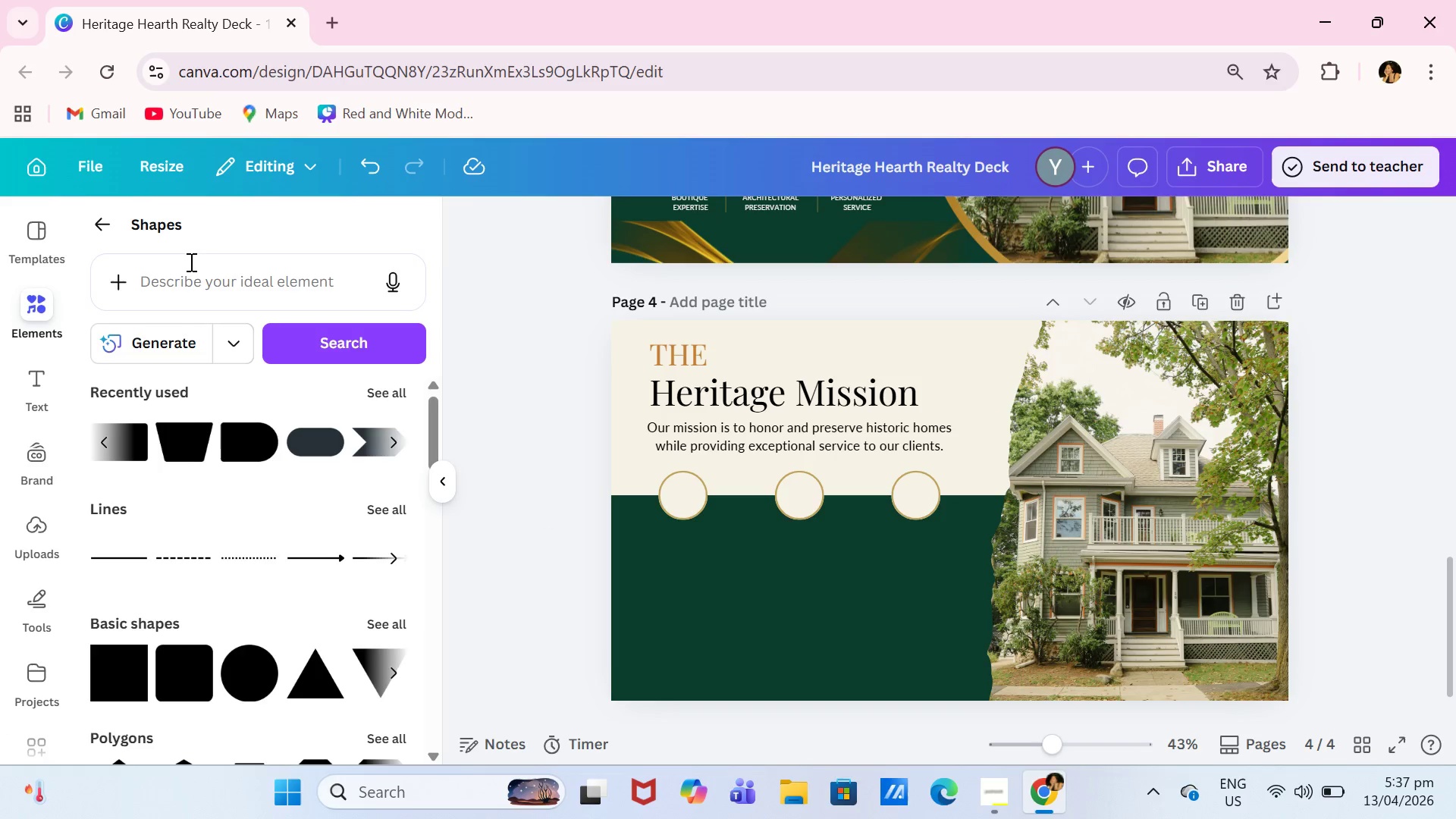 
left_click([103, 224])
 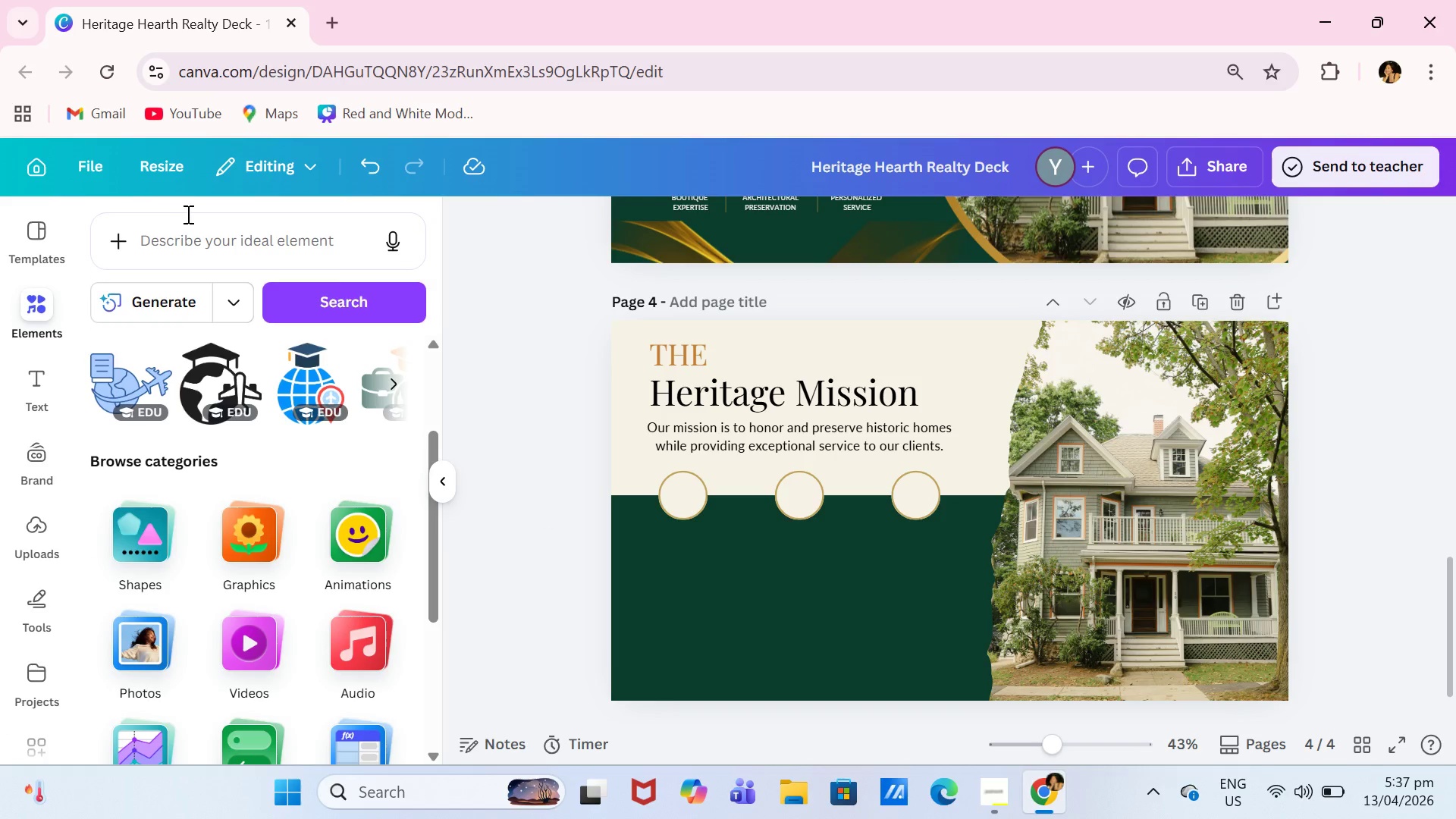 
left_click([192, 231])
 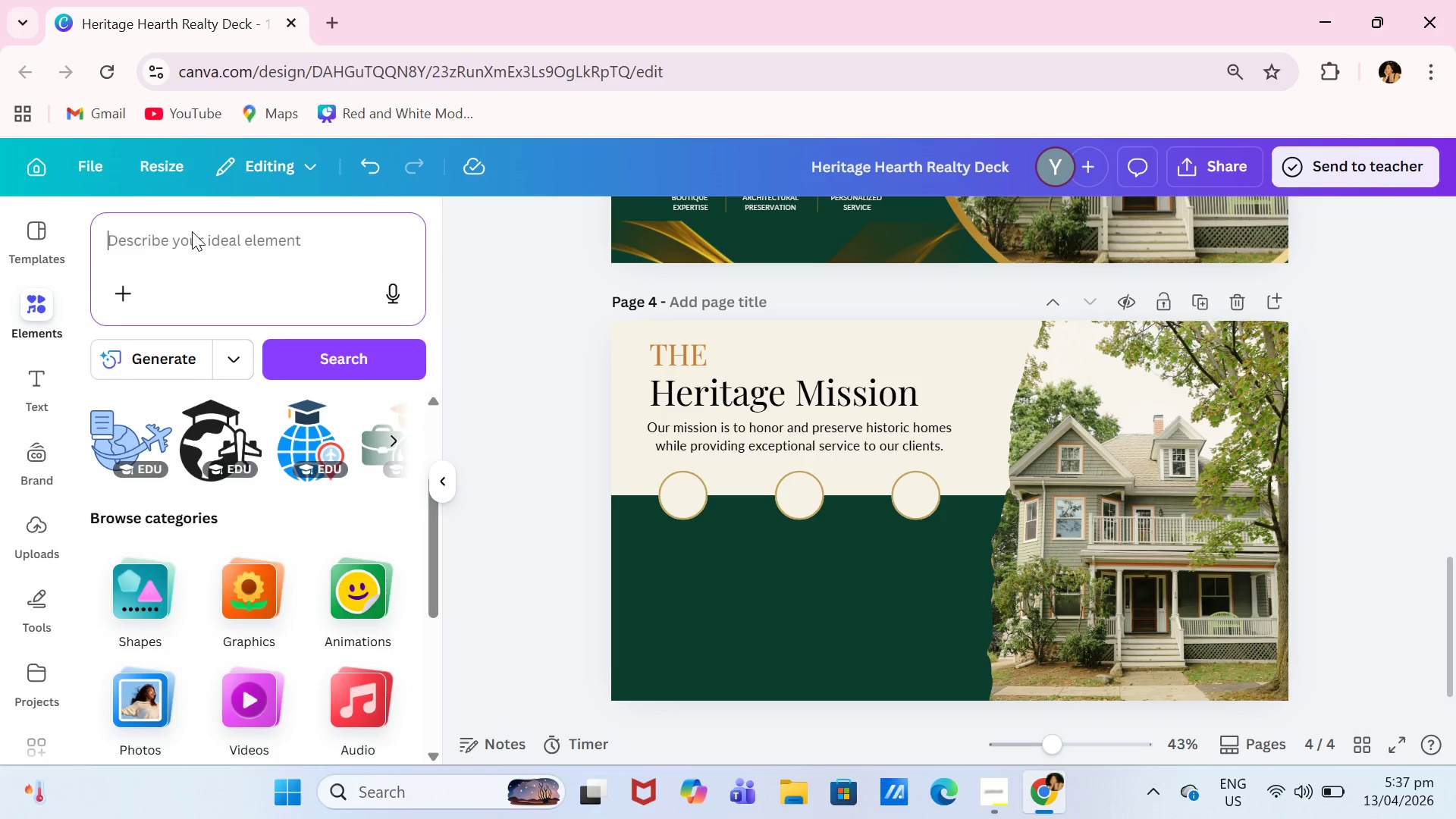 
type(home)
 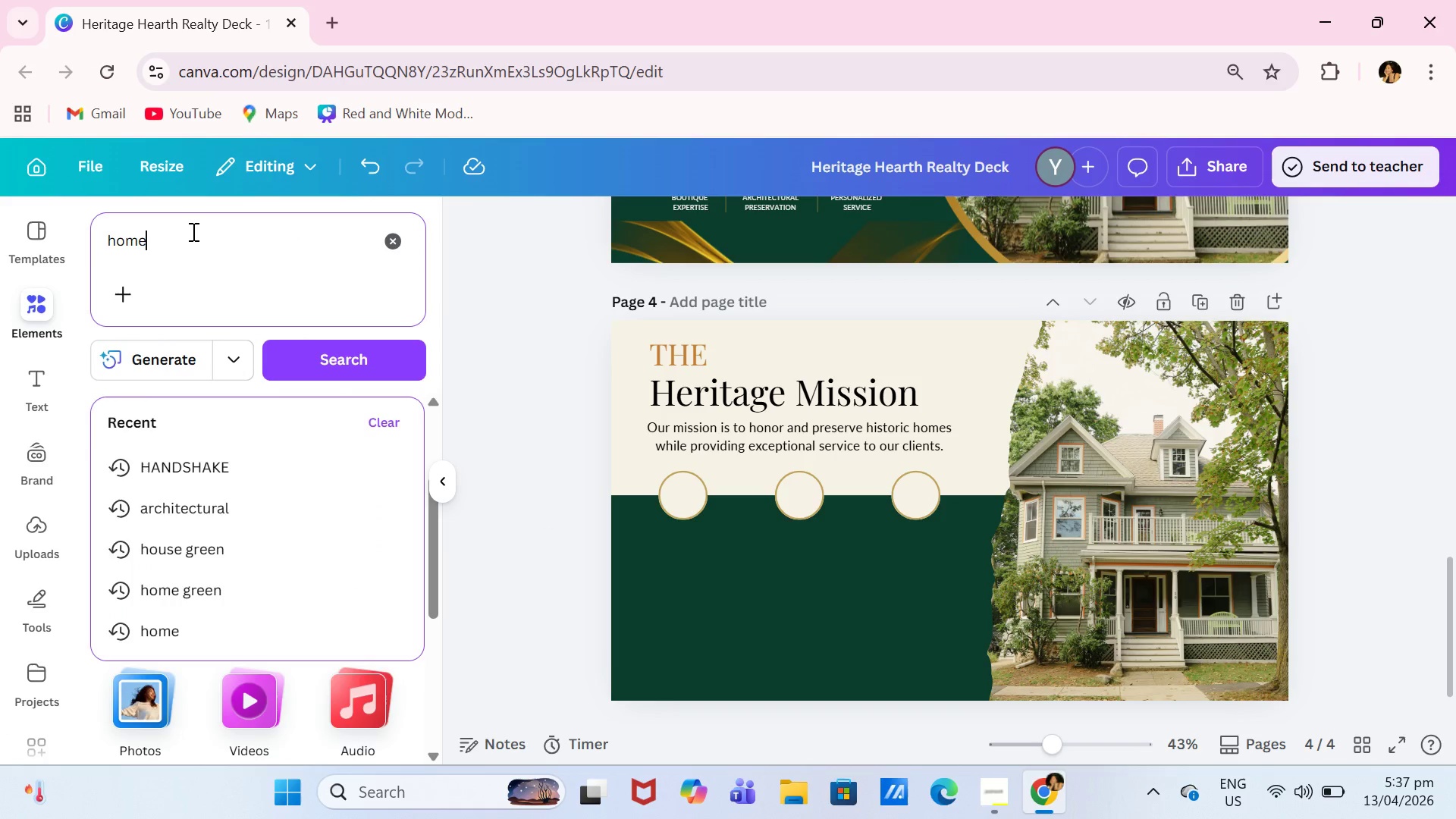 
key(Enter)
 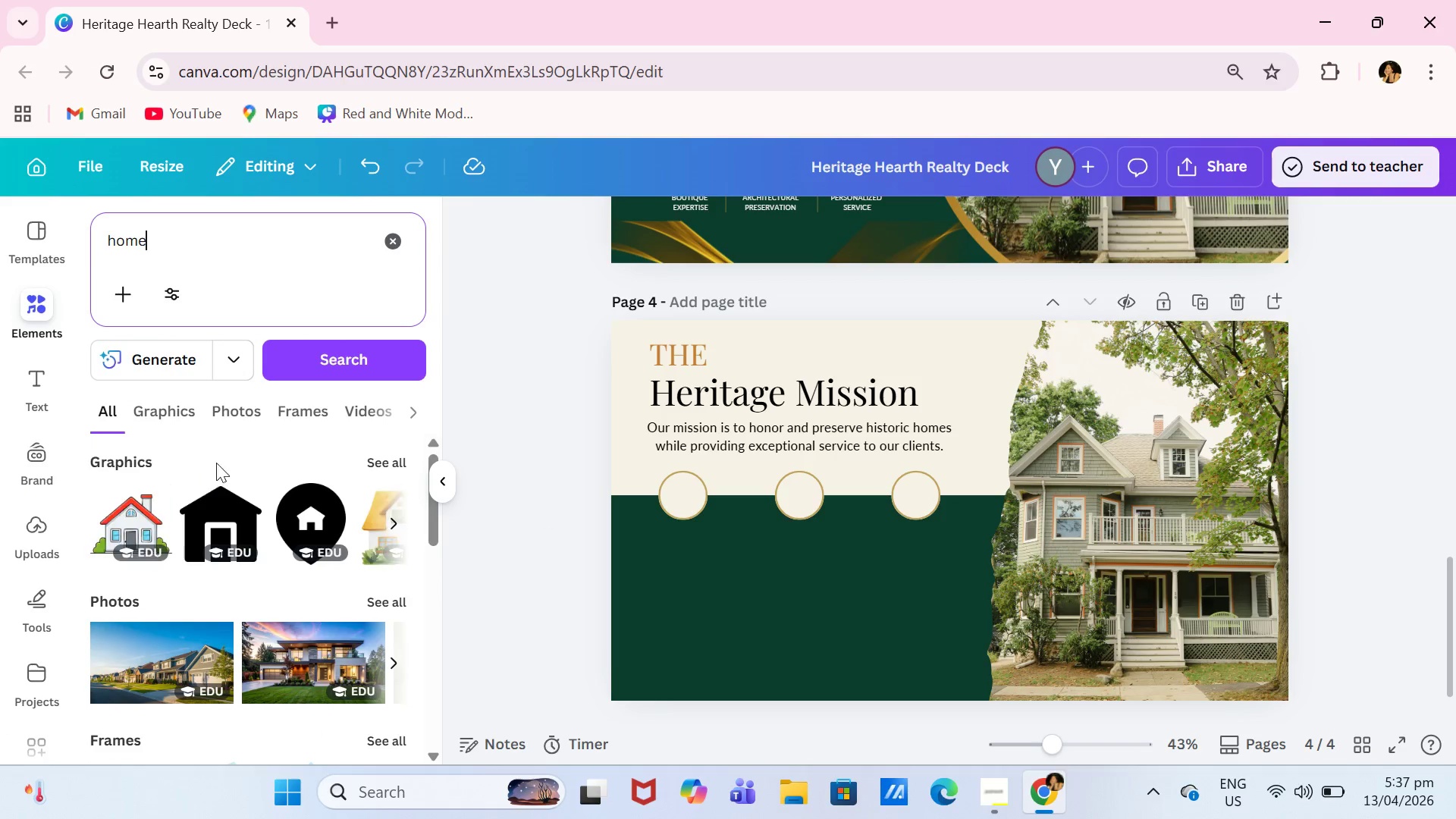 
left_click([171, 415])
 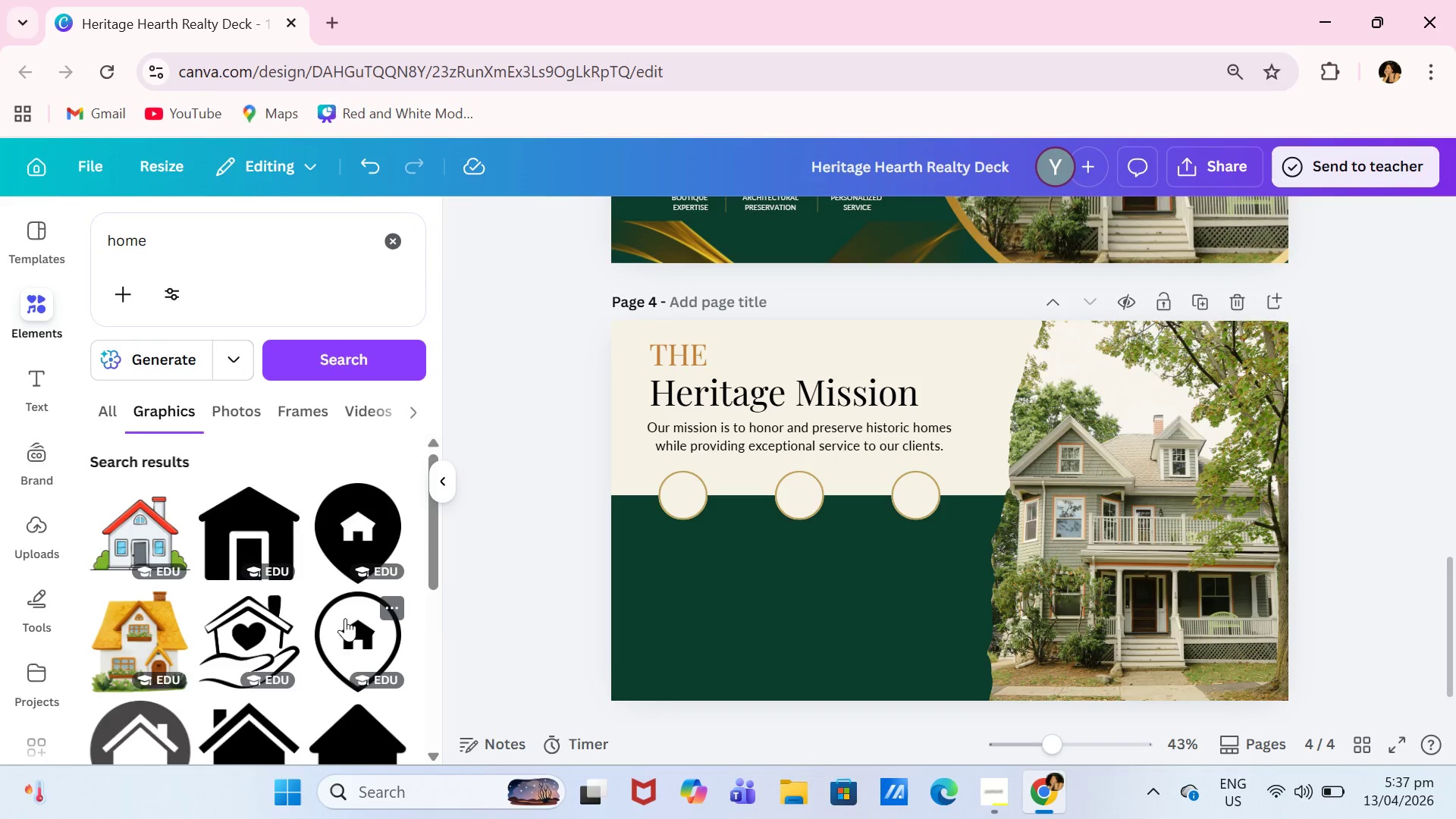 
scroll: coordinate [338, 629], scroll_direction: down, amount: 1.0
 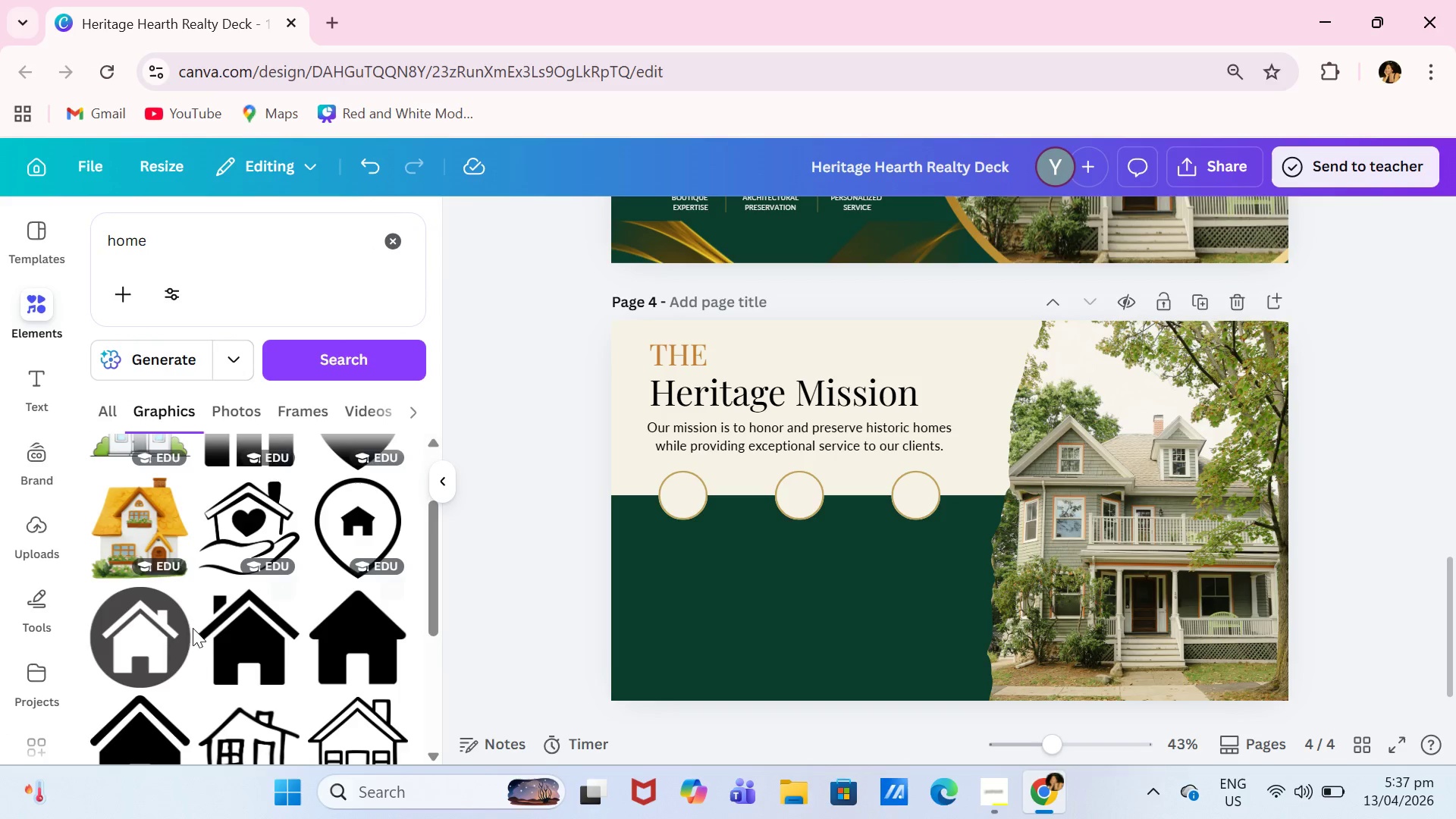 
mouse_move([289, 625])
 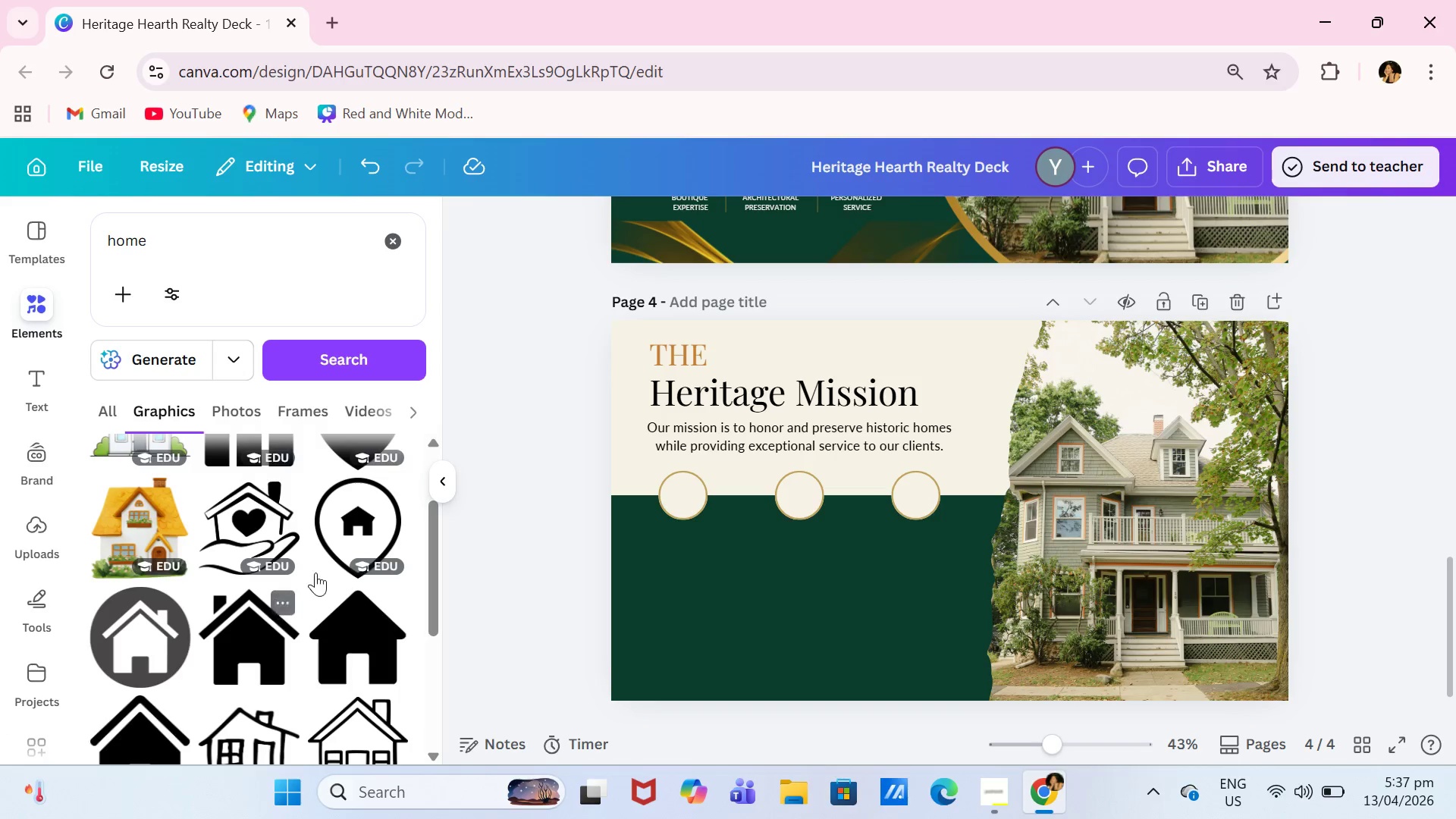 
scroll: coordinate [324, 612], scroll_direction: down, amount: 4.0
 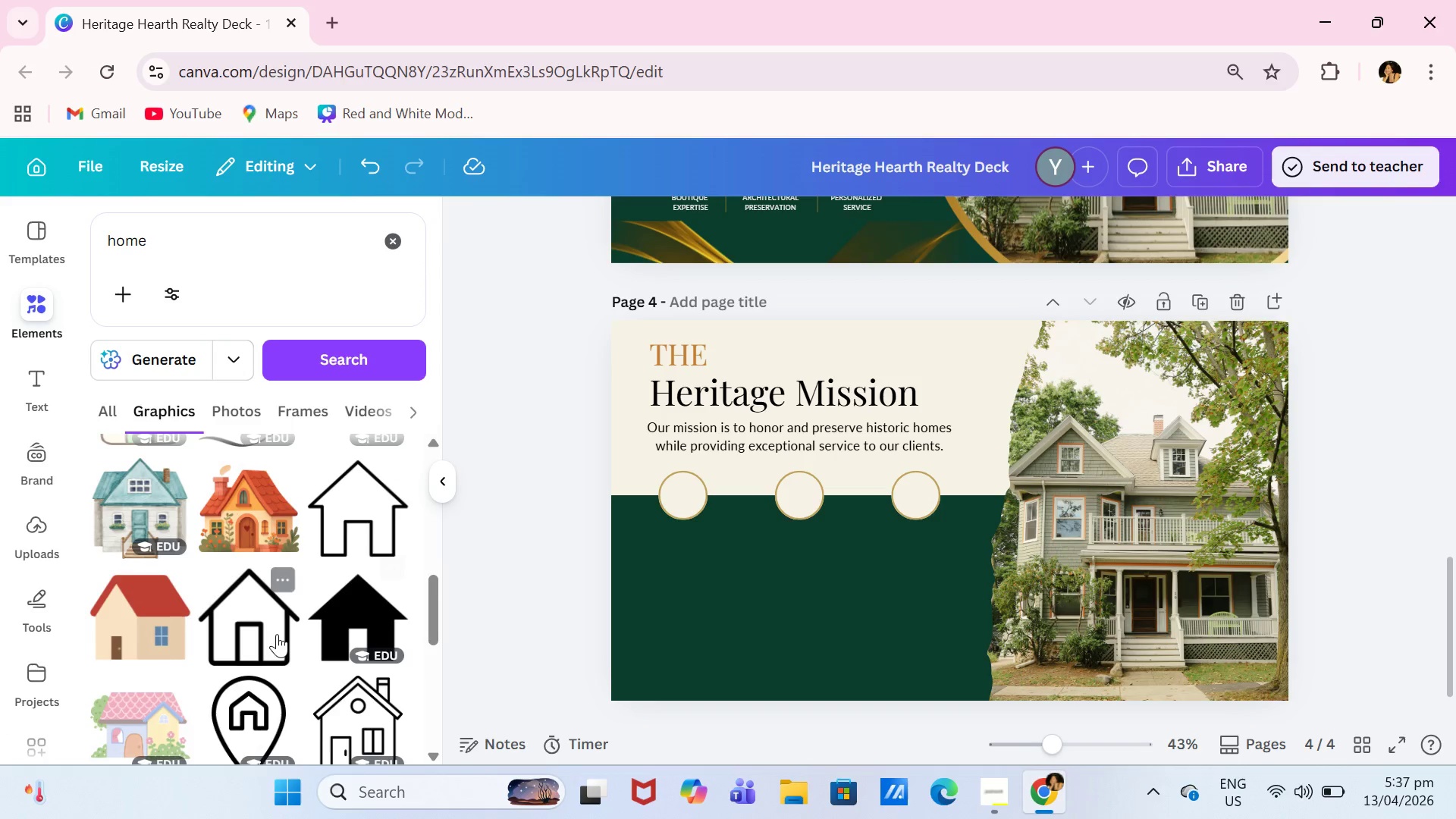 
left_click([271, 635])
 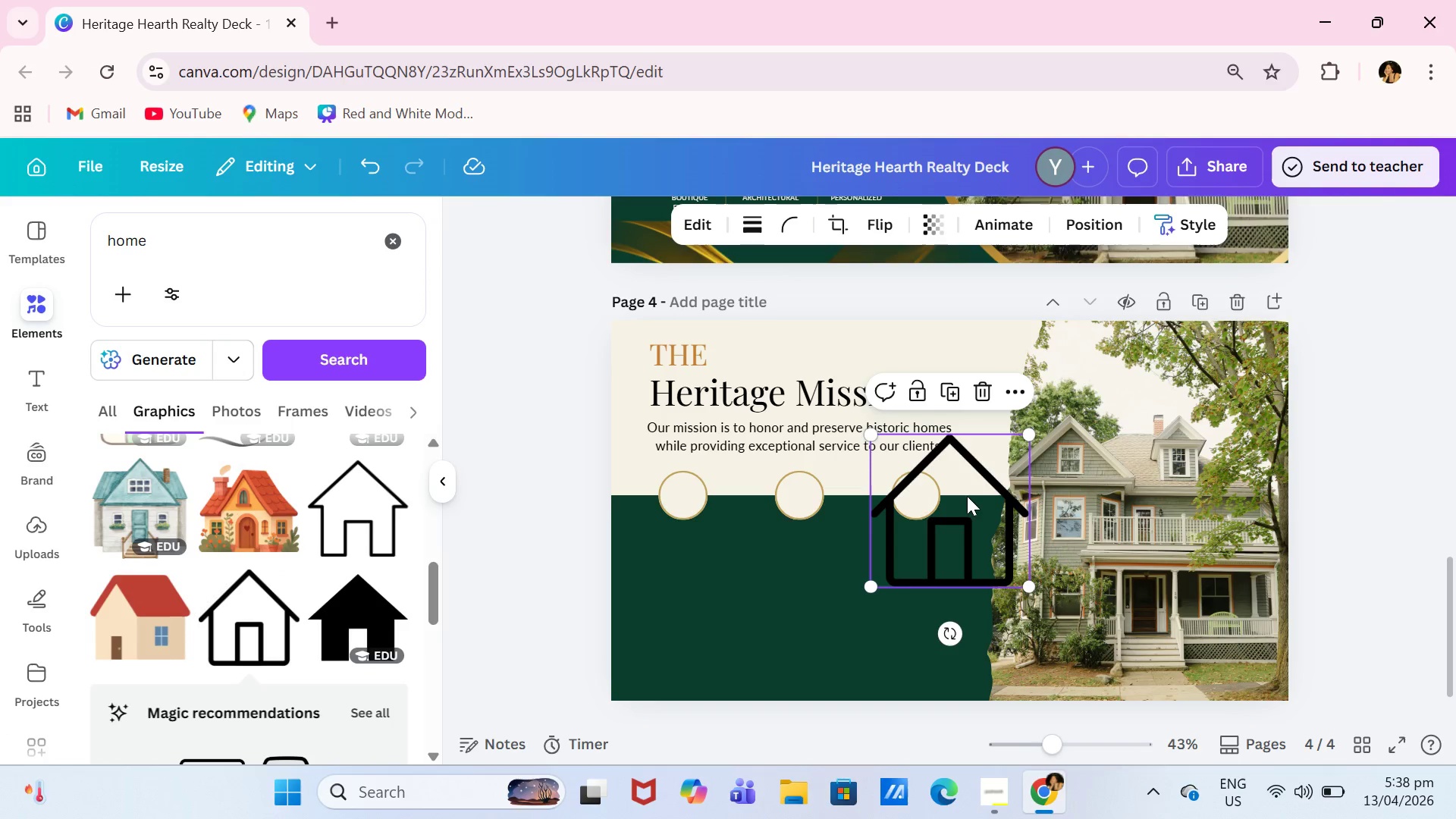 
key(Backspace)
 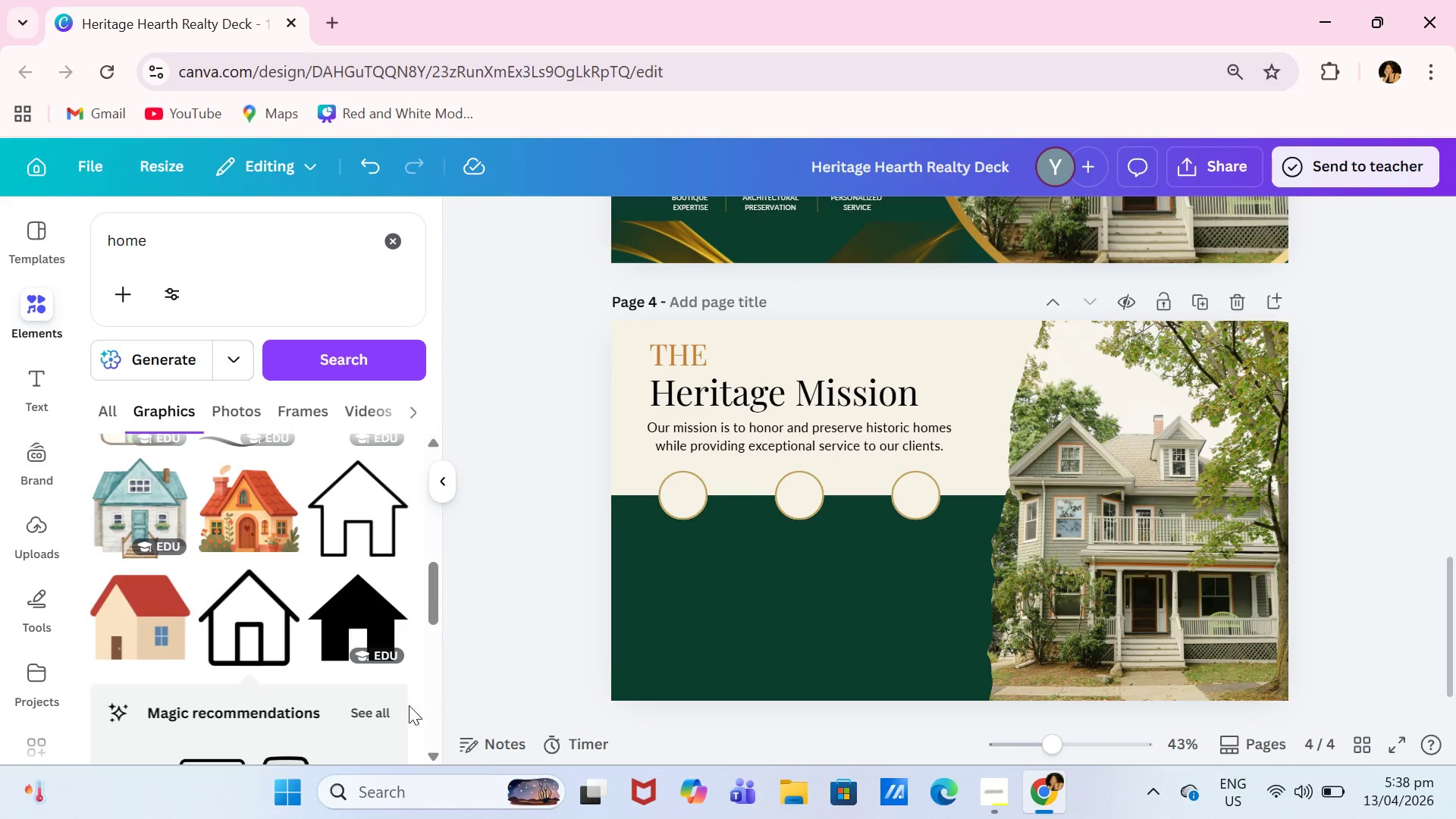 
scroll: coordinate [305, 648], scroll_direction: down, amount: 3.0
 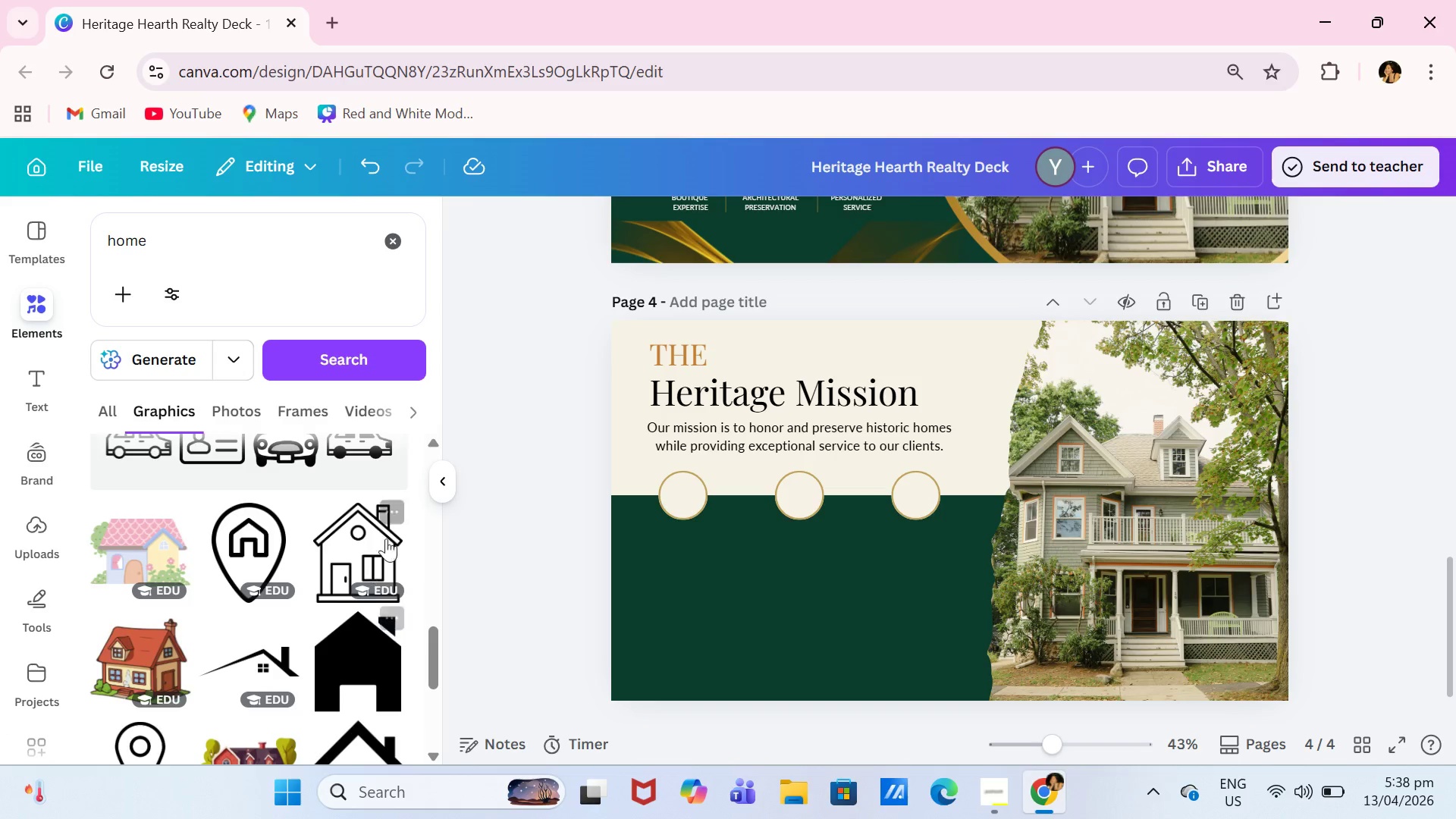 
left_click([364, 516])
 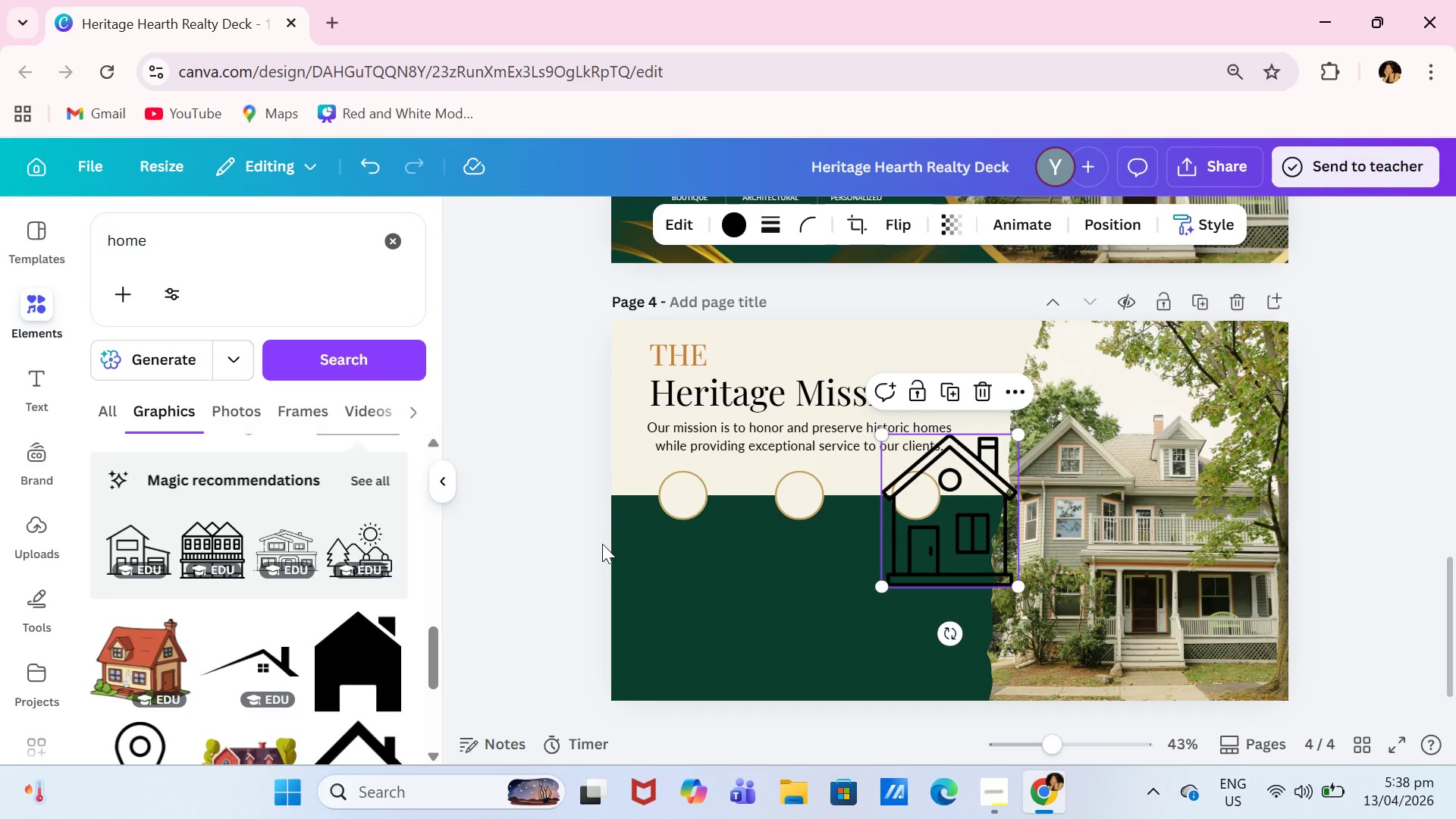 
wait(39.67)
 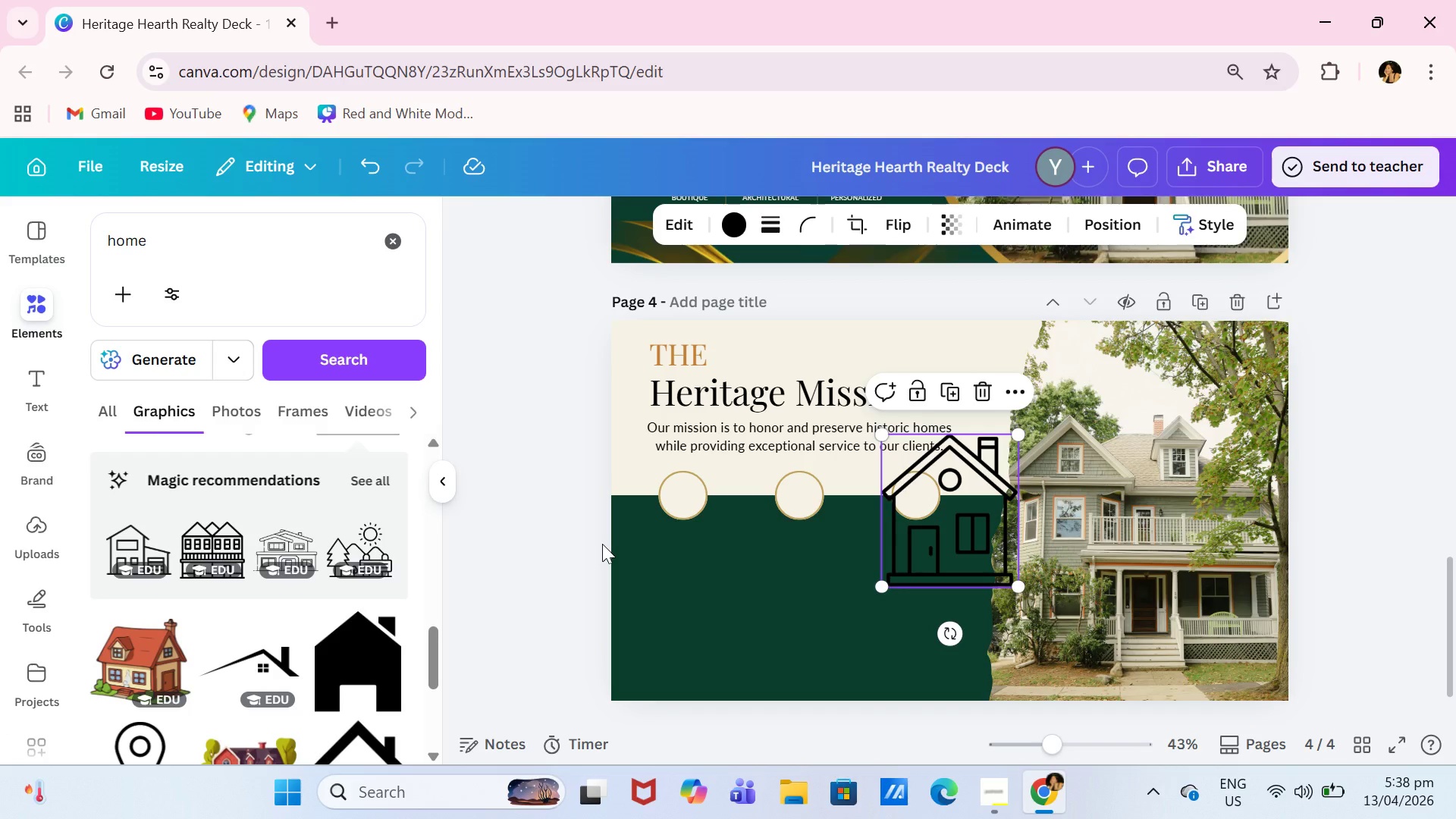 
left_click([725, 218])
 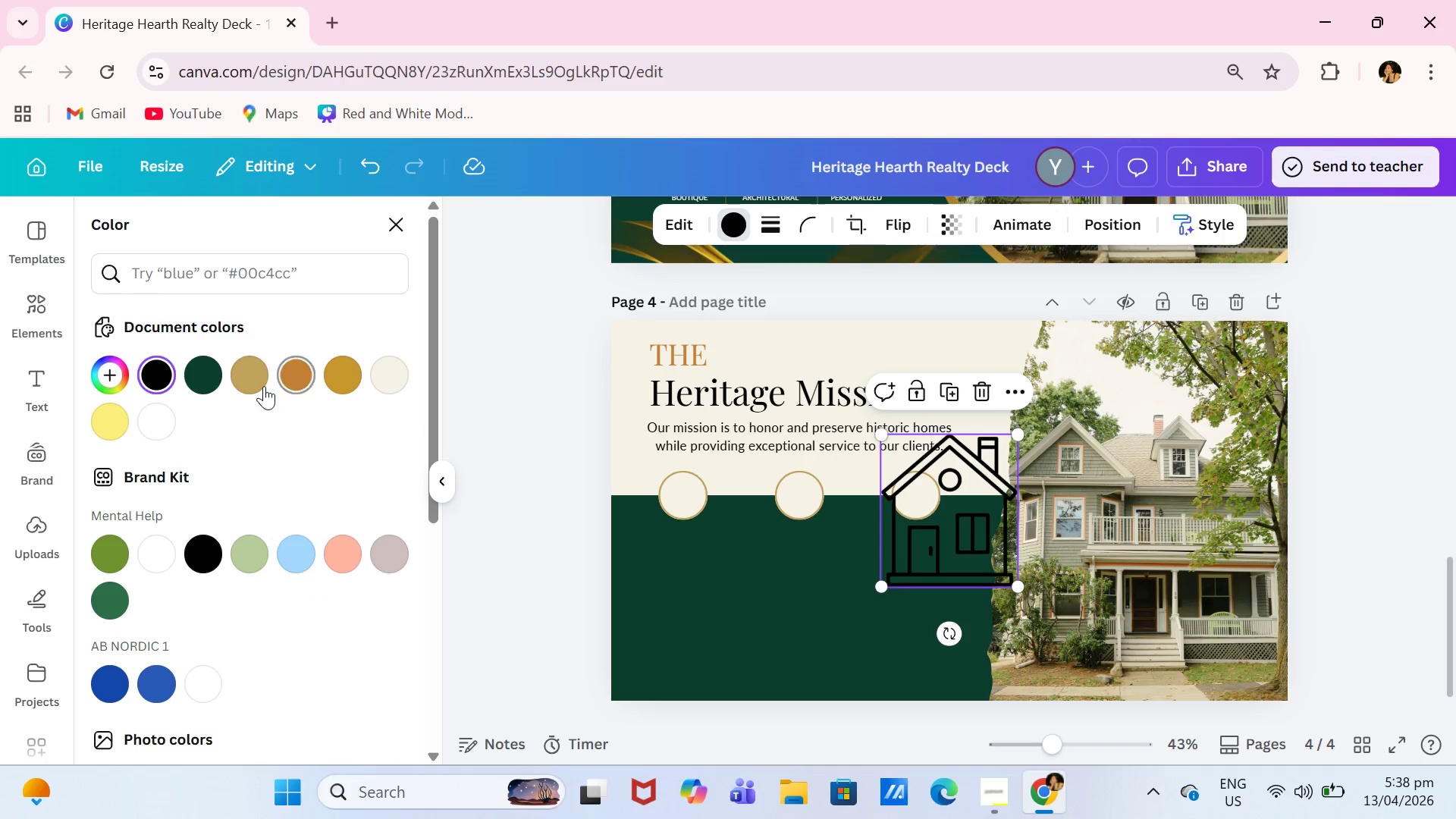 
left_click([281, 383])
 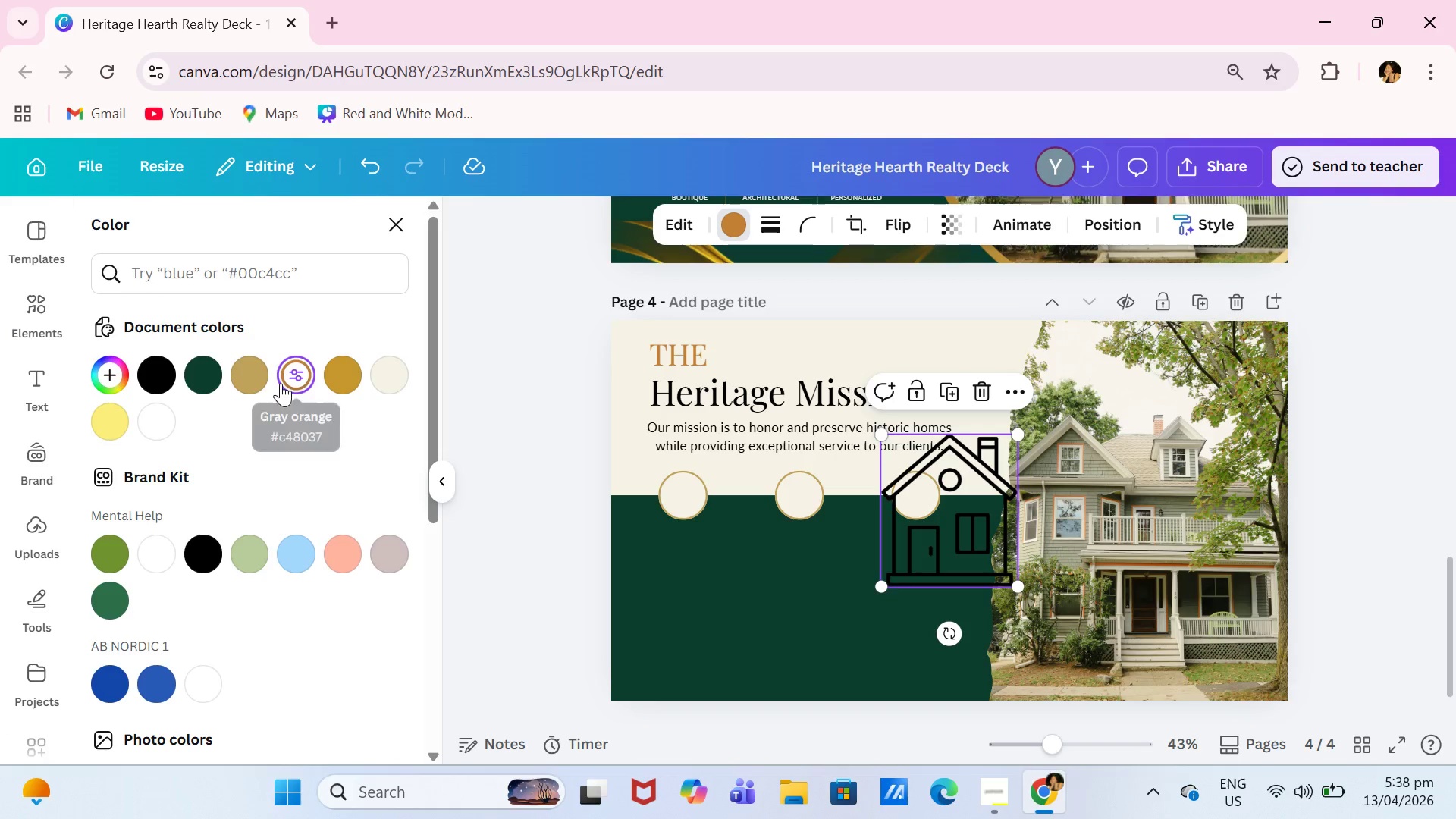 
left_click([281, 383])
 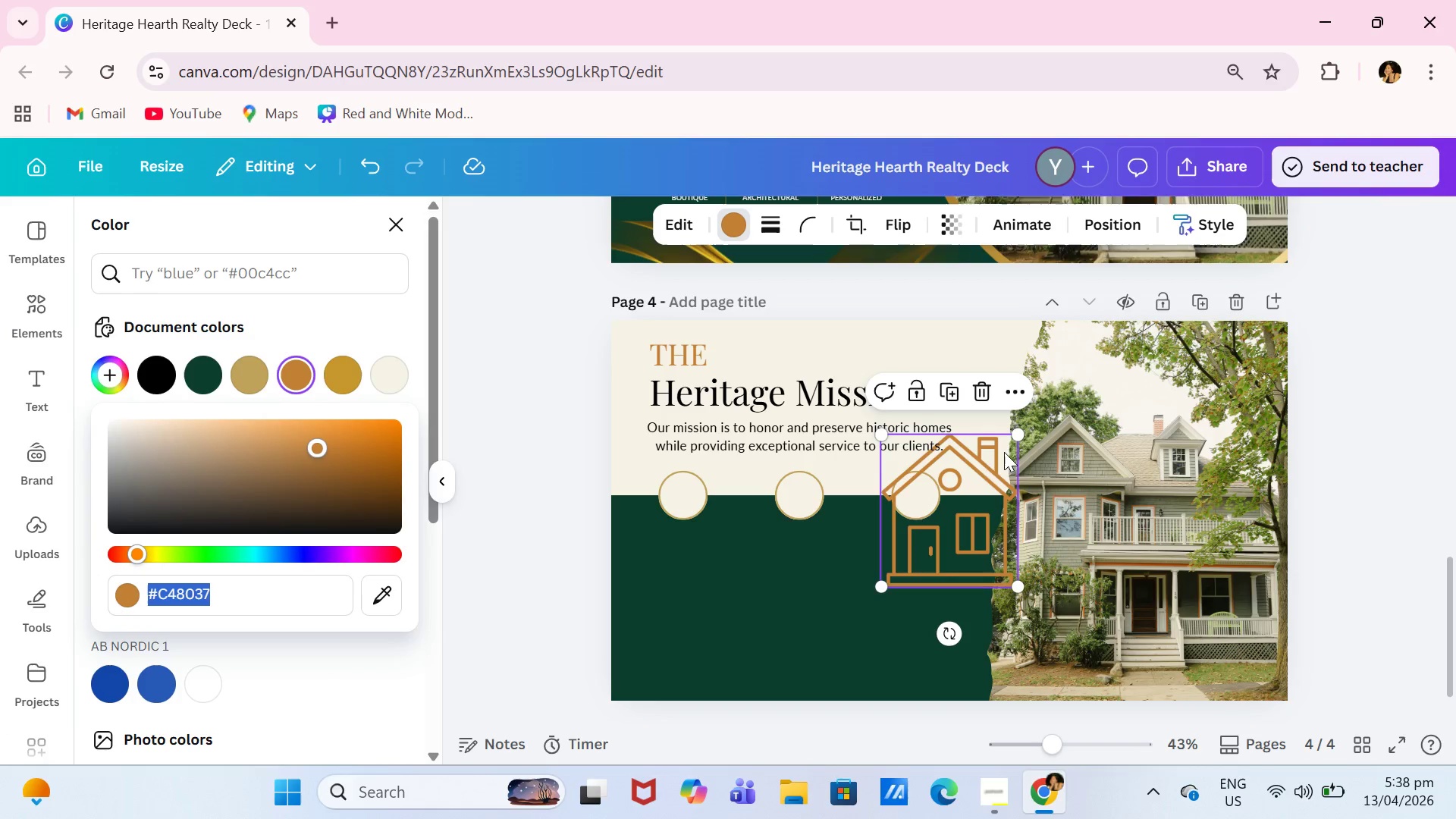 
left_click_drag(start_coordinate=[1020, 441], to_coordinate=[930, 576])
 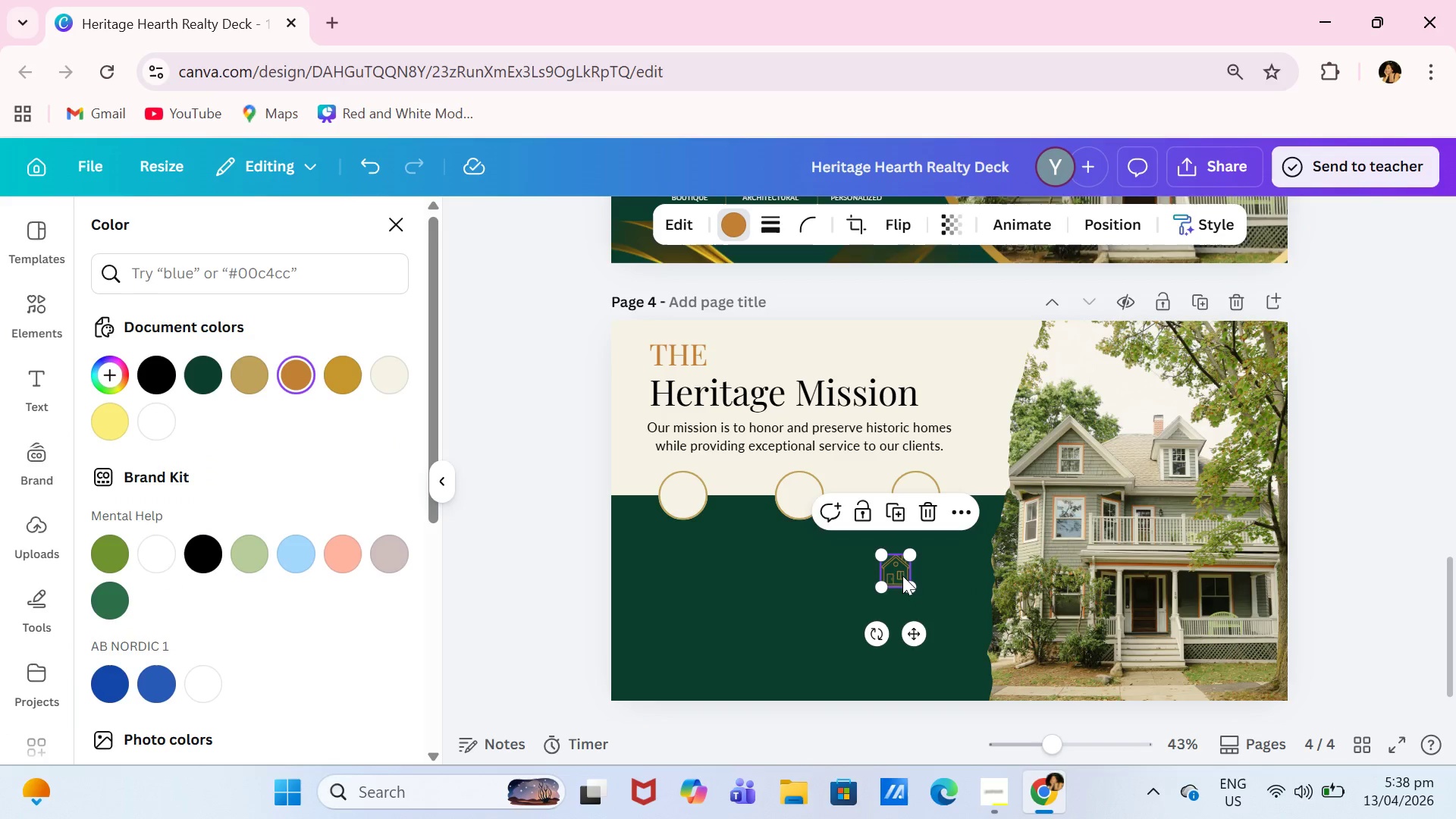 
left_click_drag(start_coordinate=[902, 576], to_coordinate=[692, 502])
 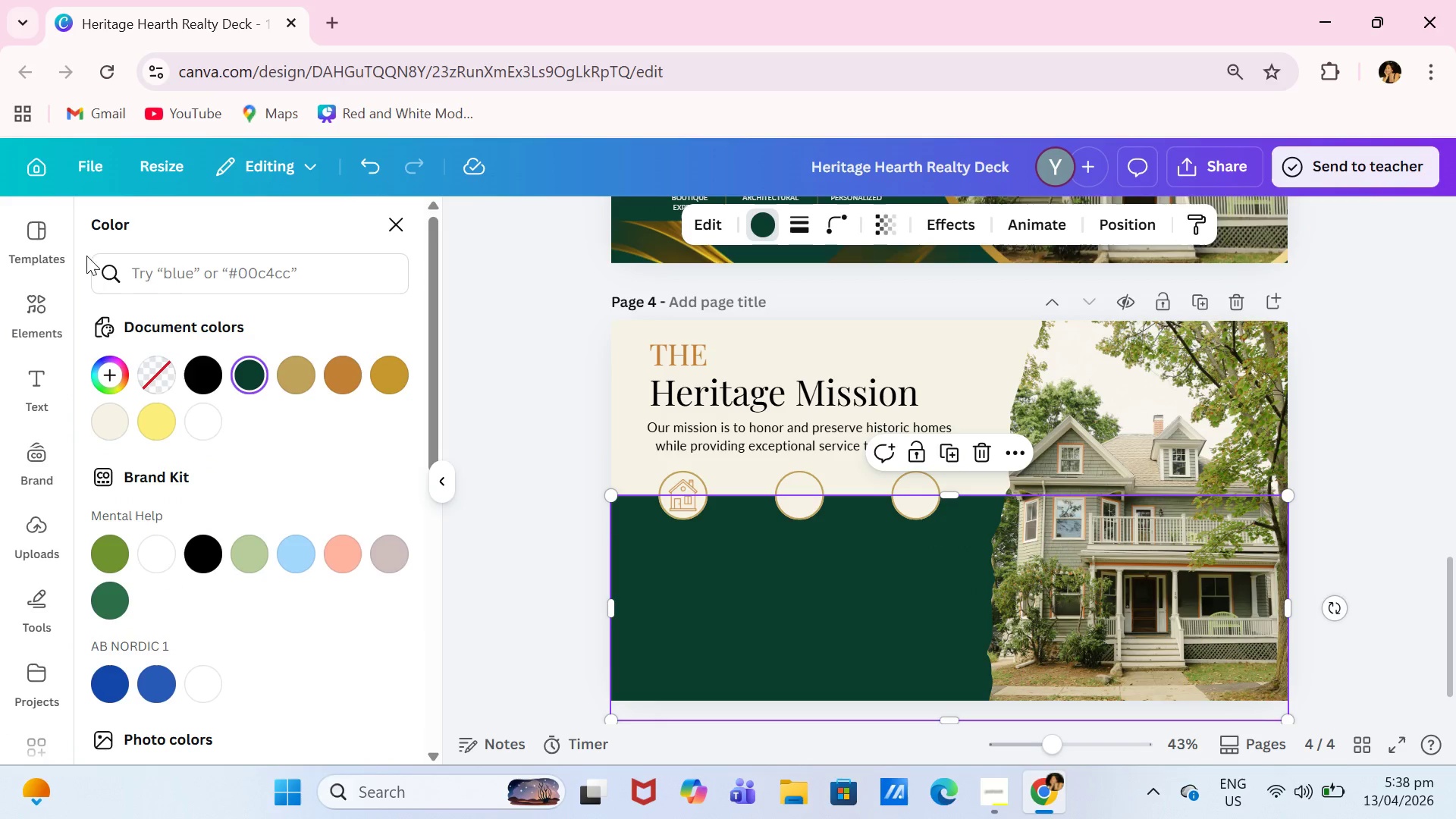 
left_click([32, 311])
 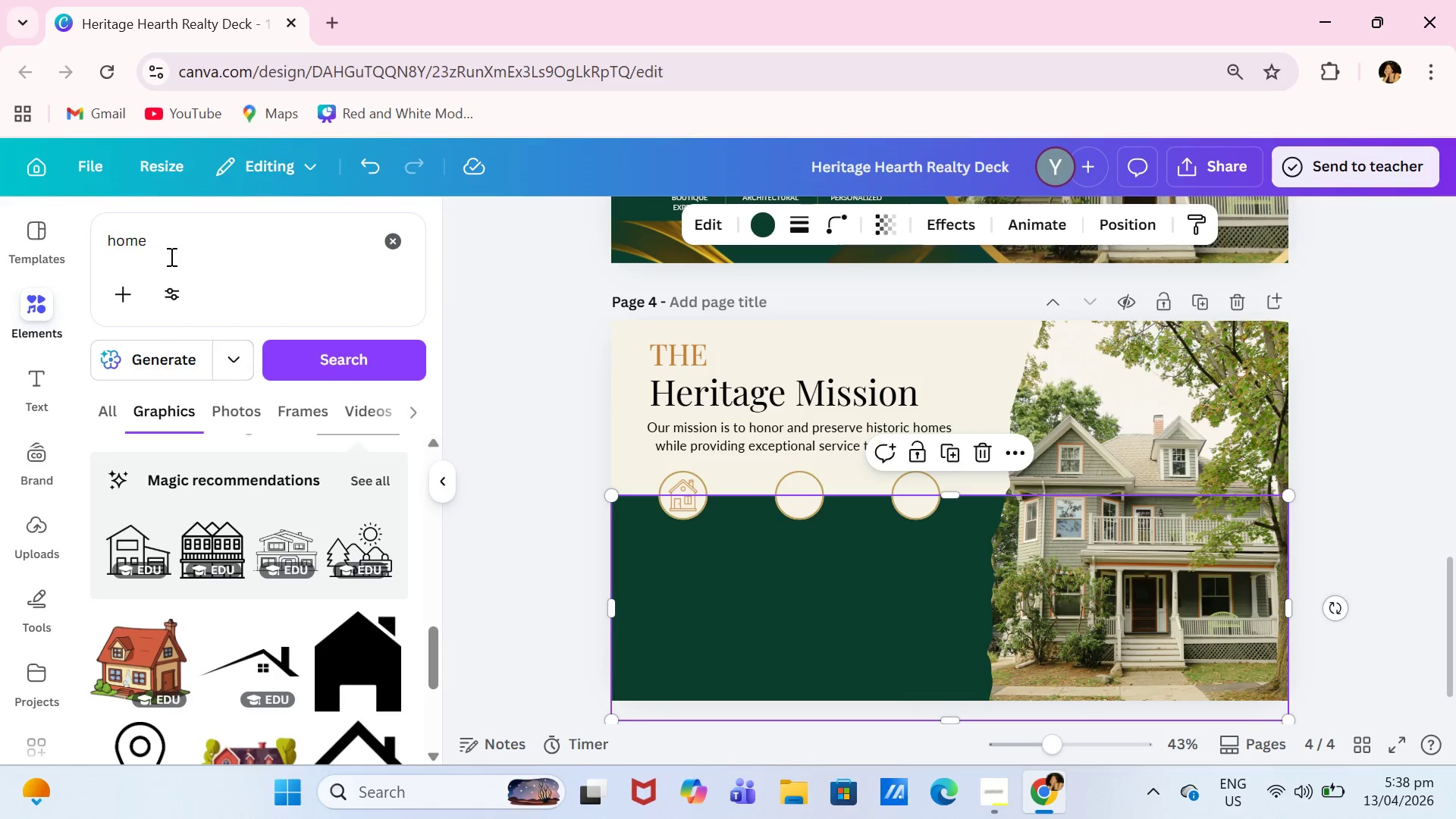 
left_click_drag(start_coordinate=[180, 251], to_coordinate=[90, 251])
 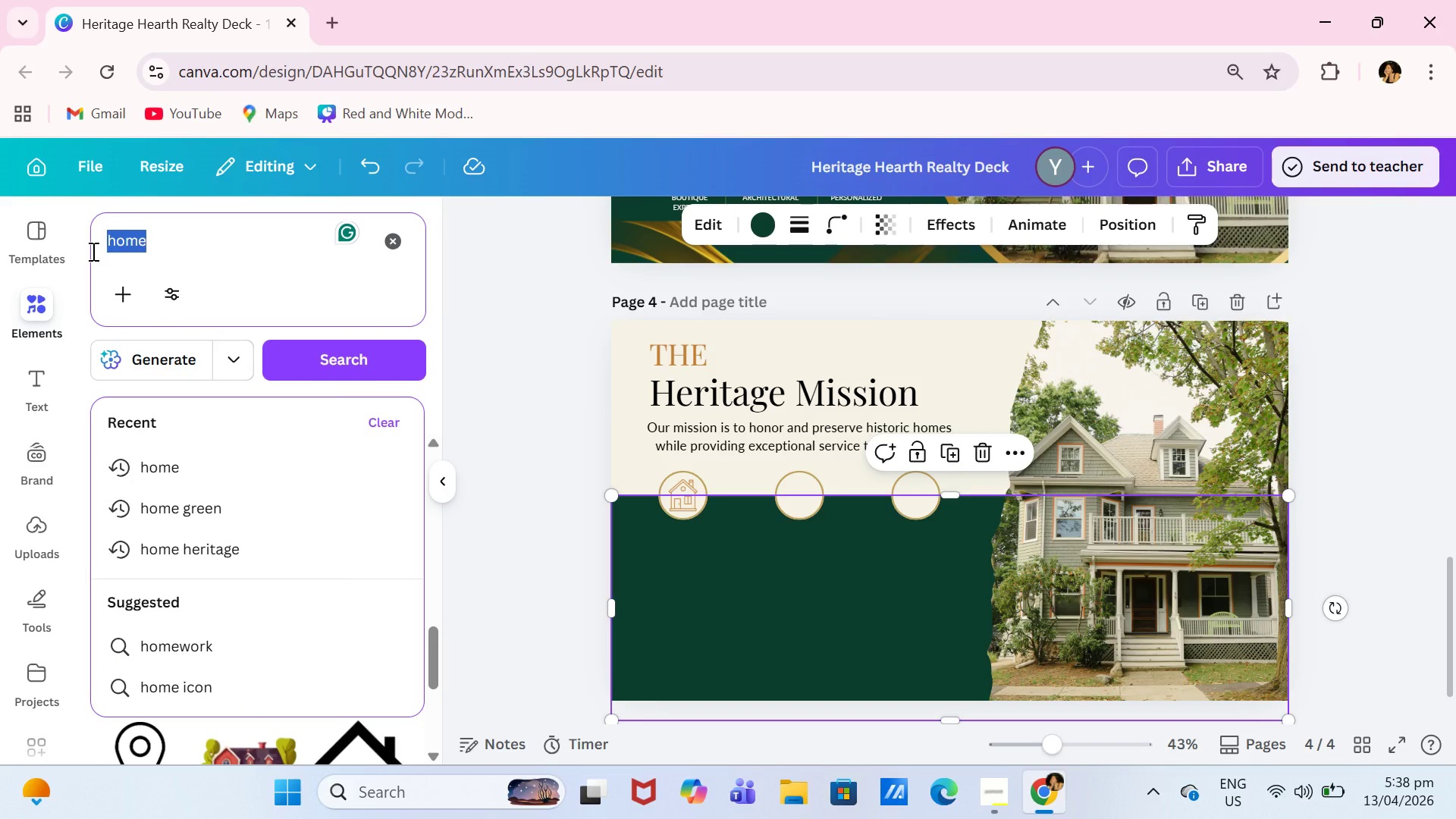 
type(expery)
key(Backspace)
type(tise)
 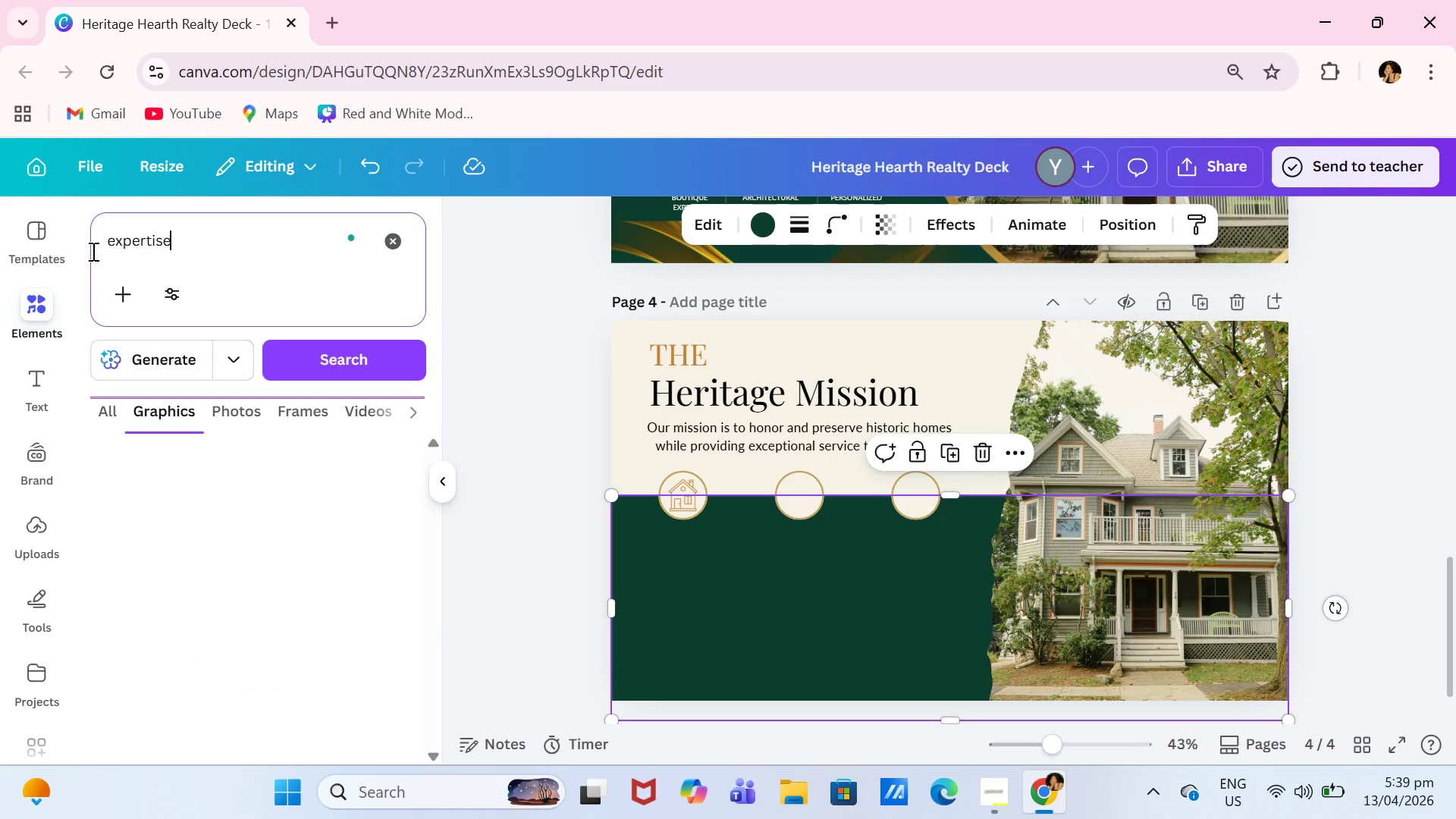 
key(Enter)
 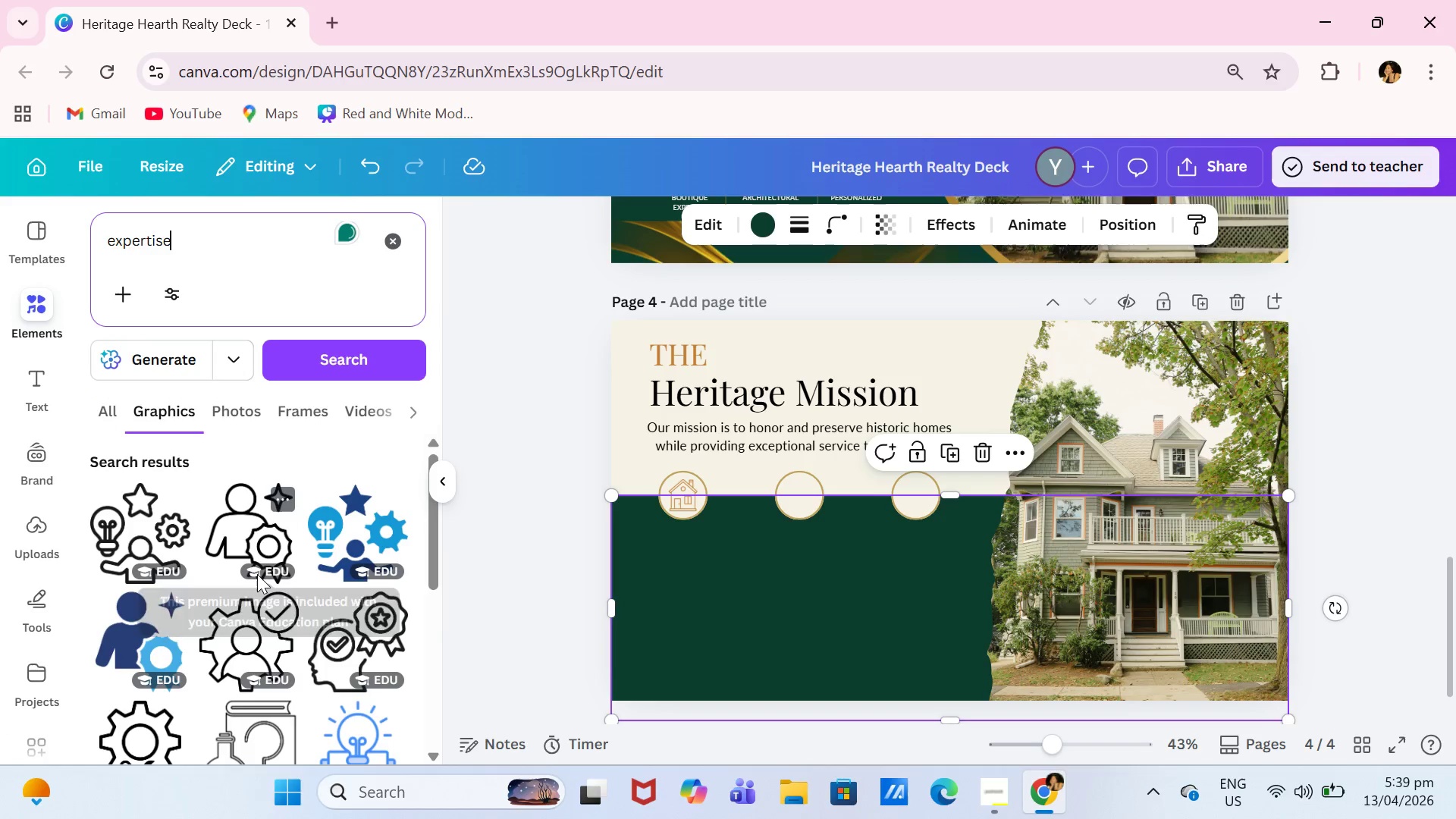 
scroll: coordinate [299, 632], scroll_direction: down, amount: 7.0
 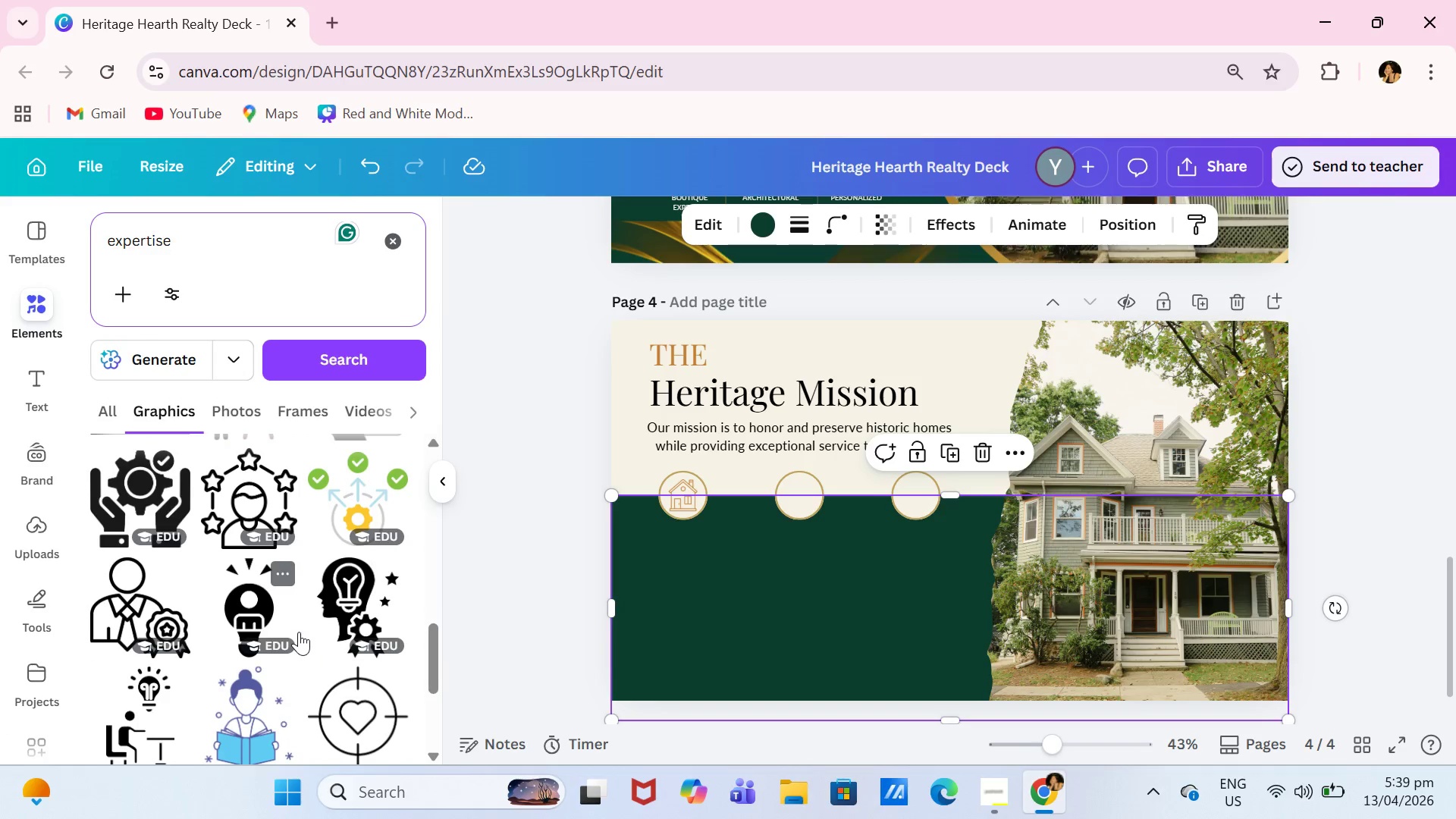 
scroll: coordinate [301, 629], scroll_direction: up, amount: 9.0
 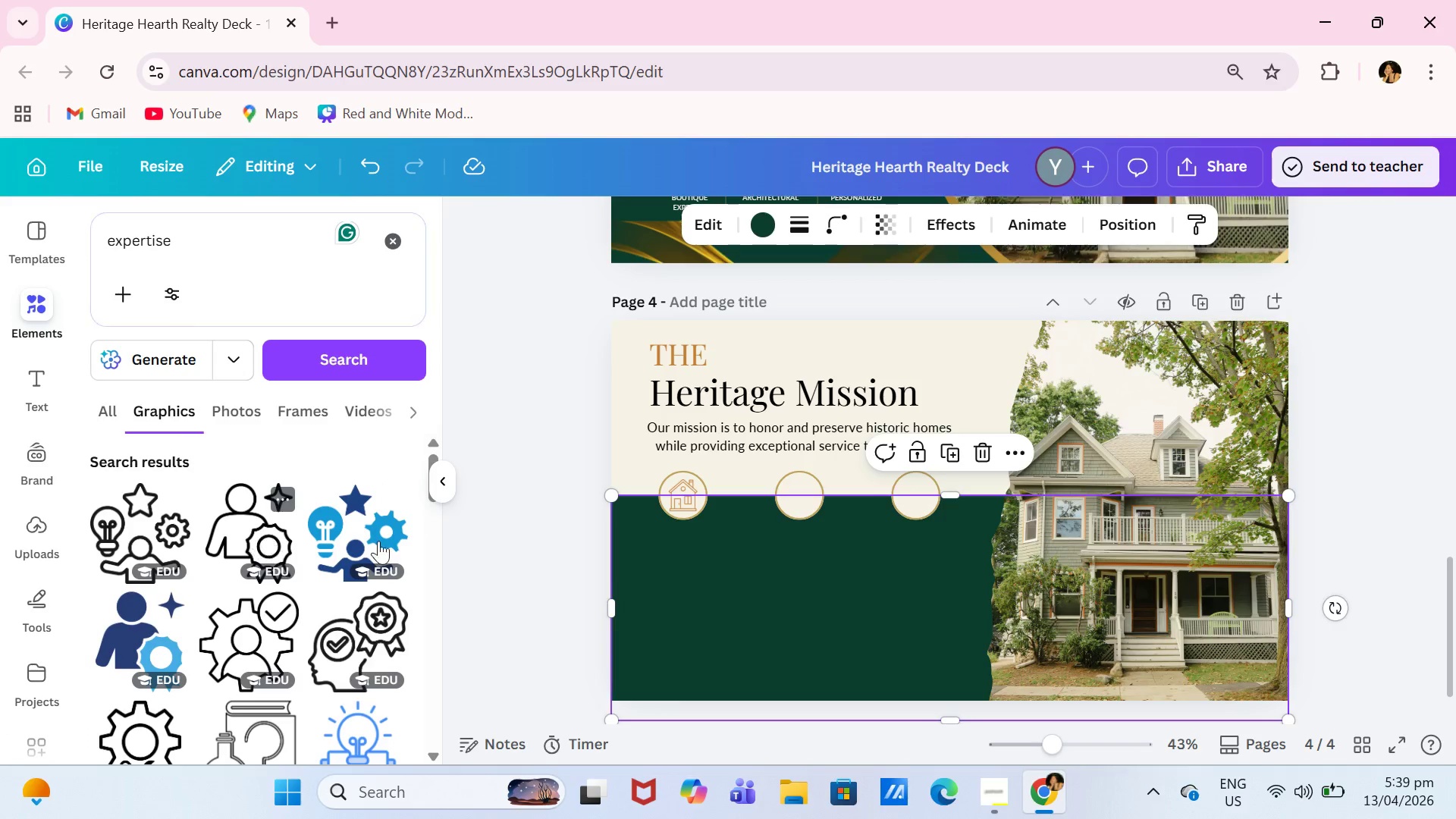 
left_click([761, 225])
 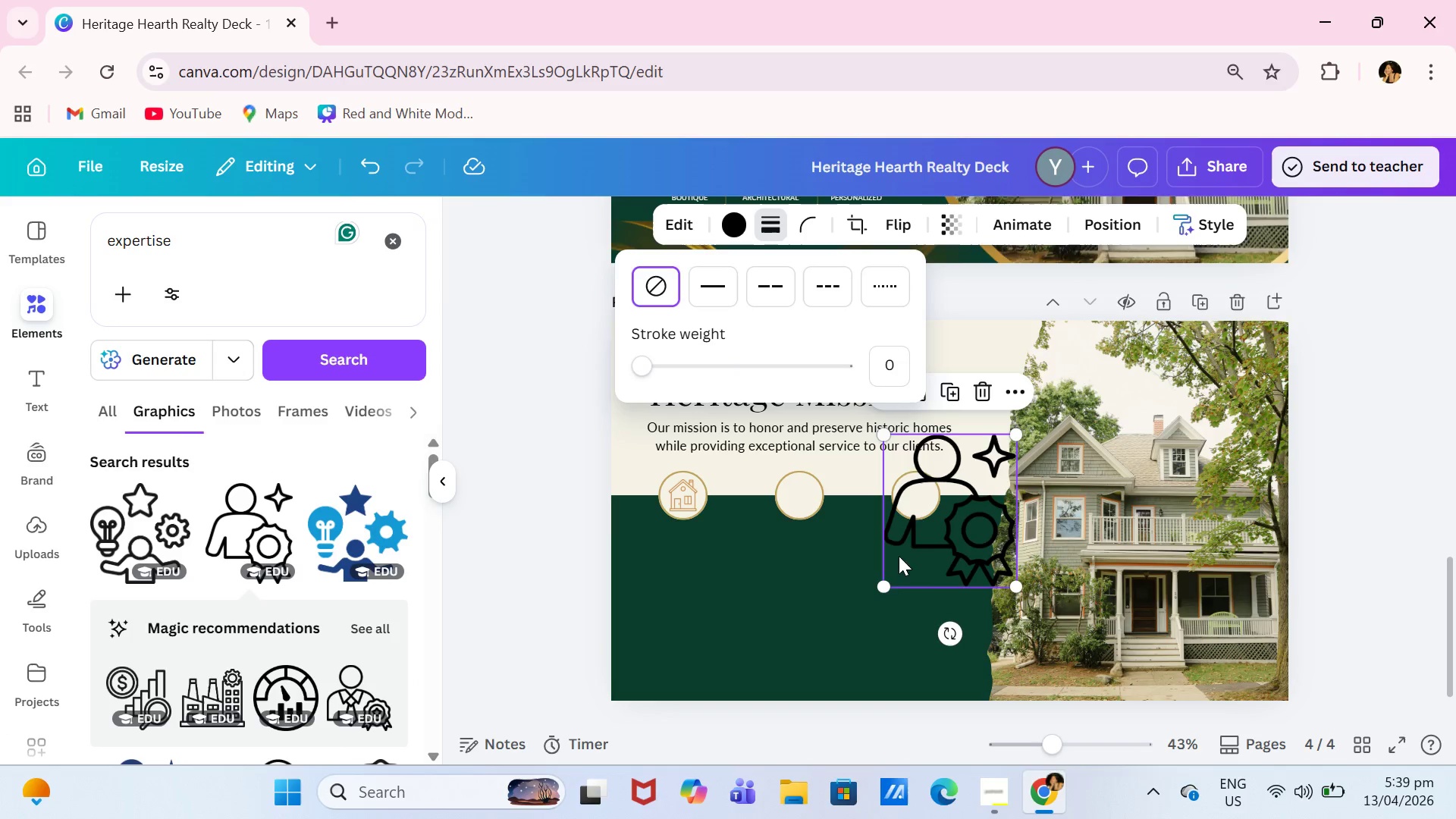 
left_click([925, 529])
 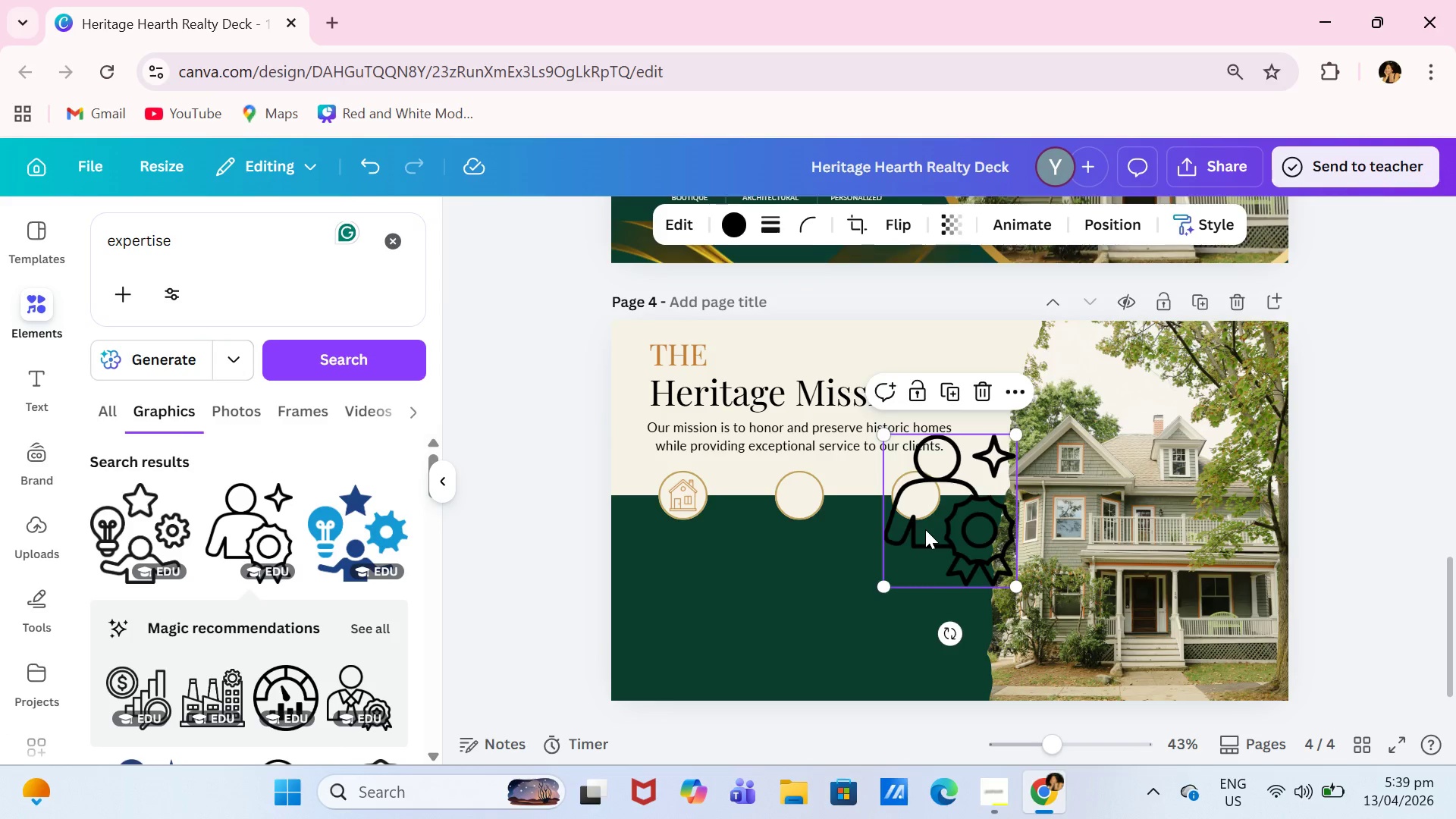 
key(Backspace)
 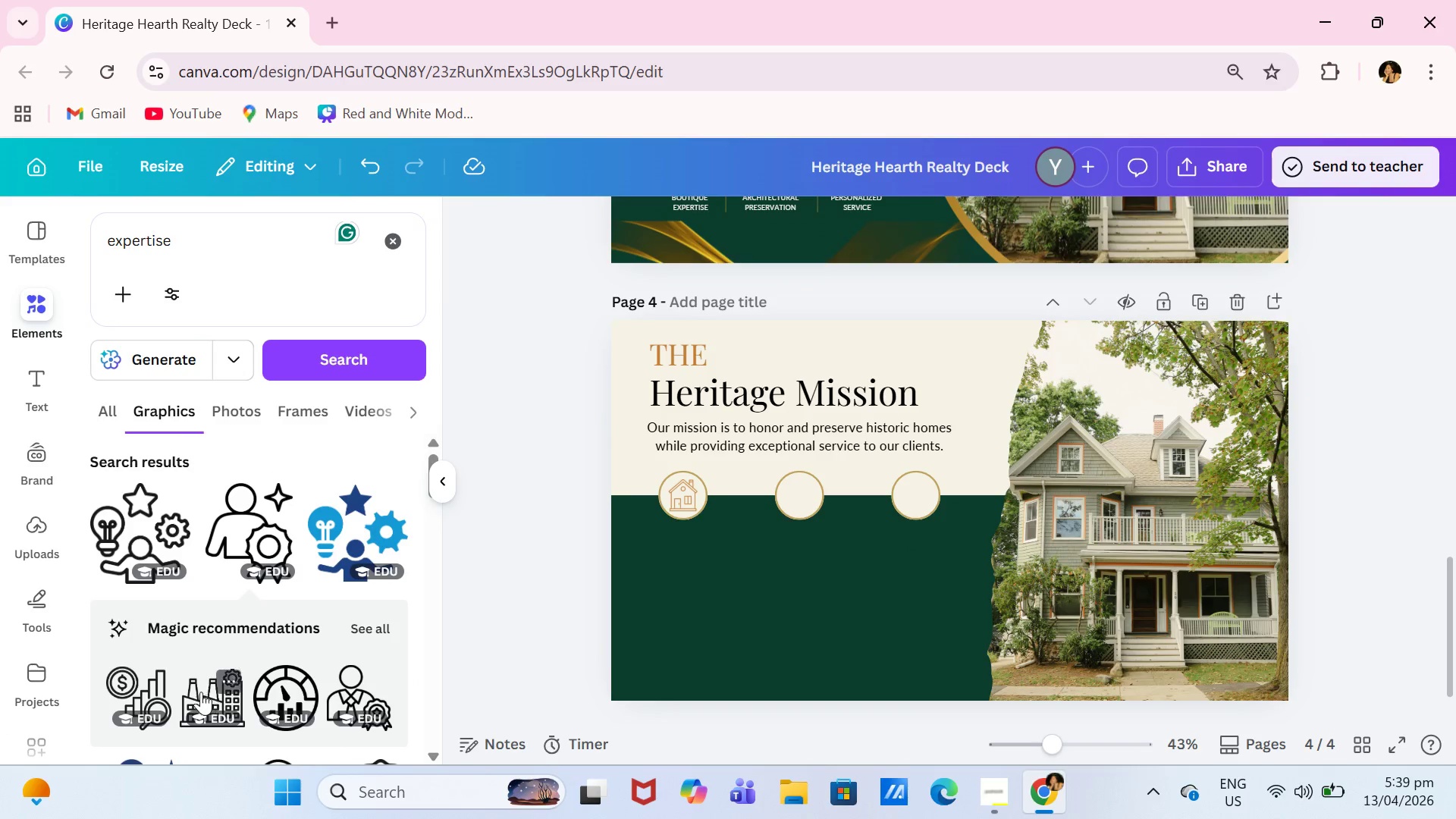 
left_click([209, 689])
 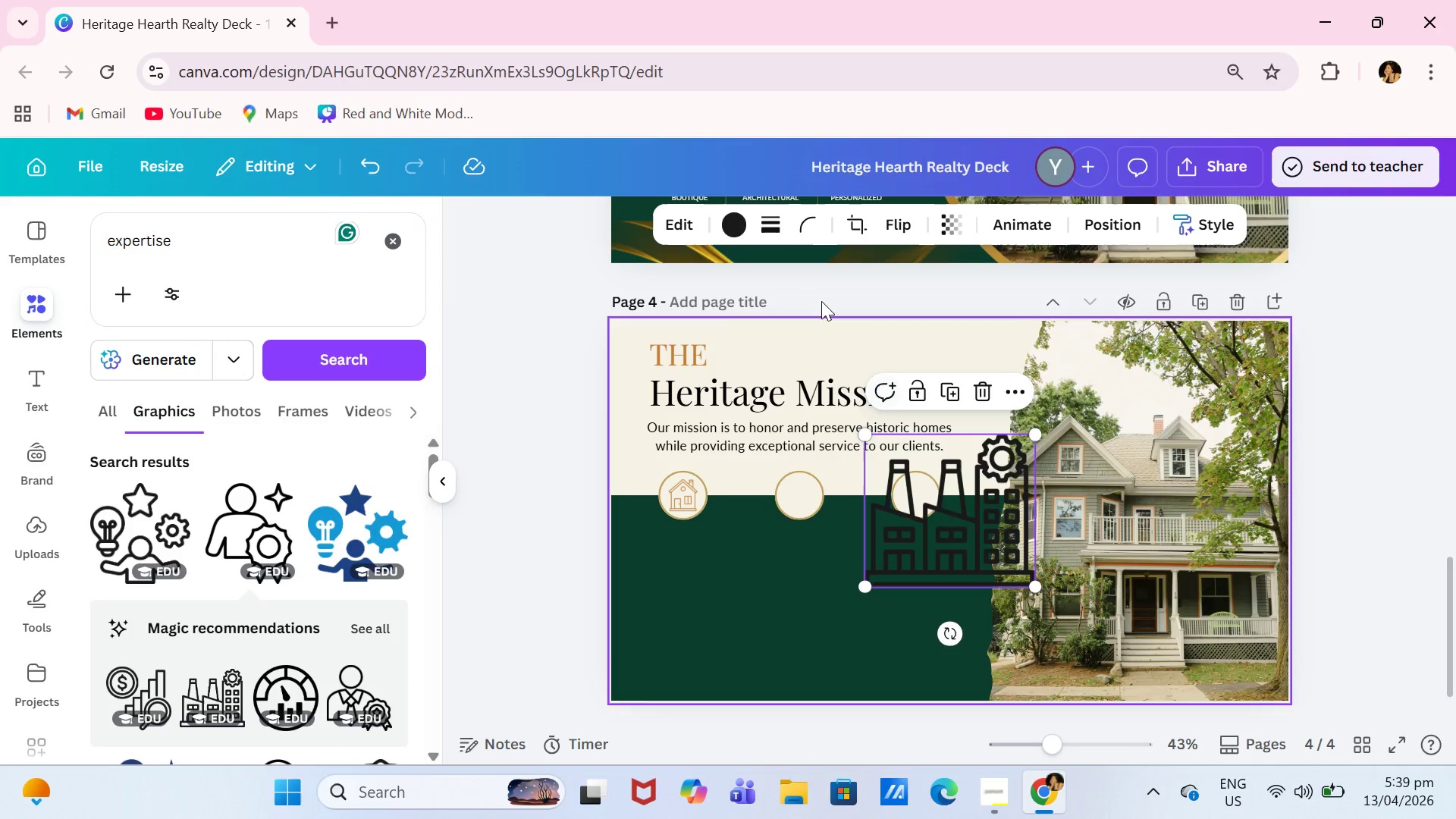 
left_click([741, 219])
 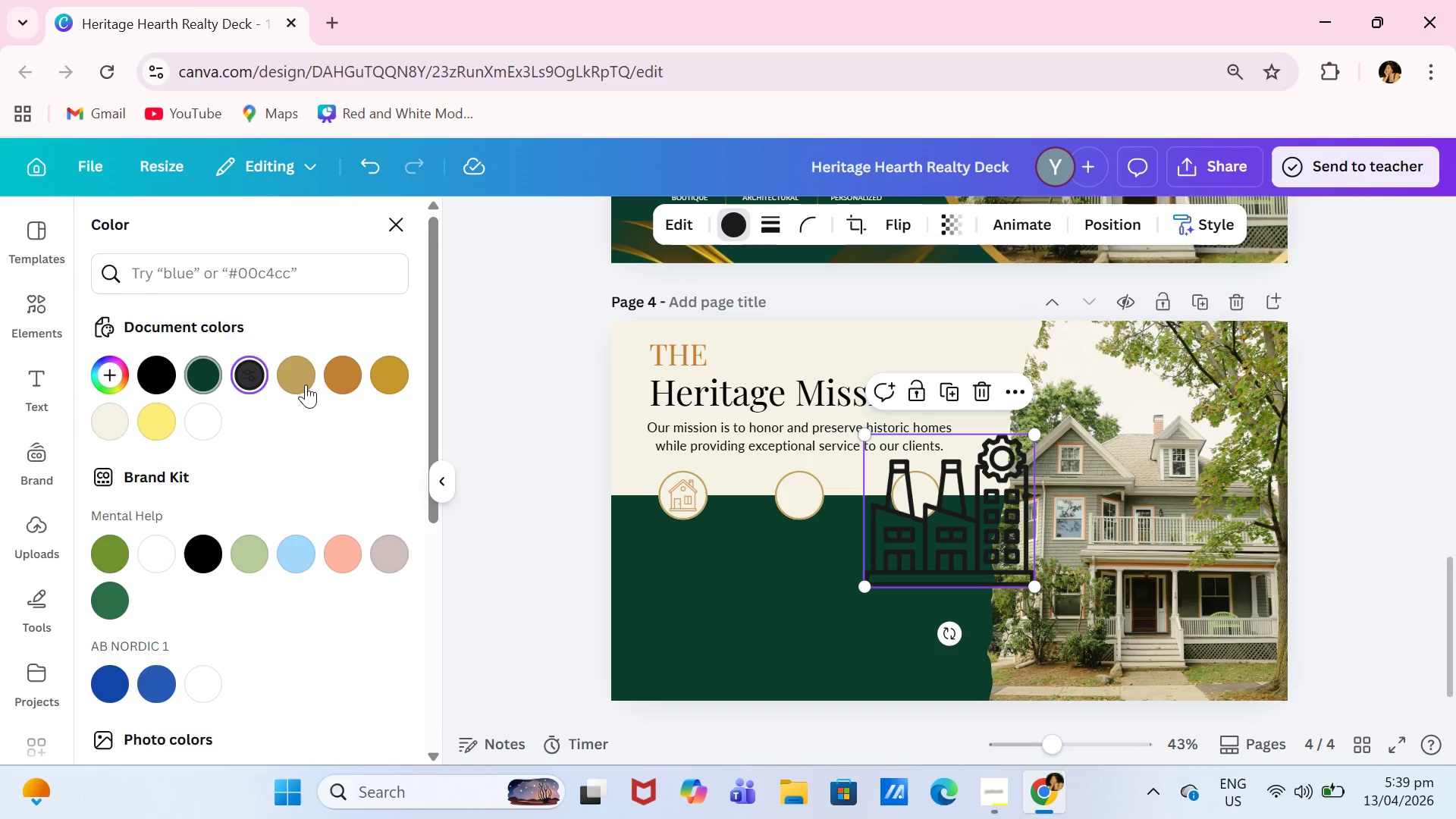 
left_click([347, 378])
 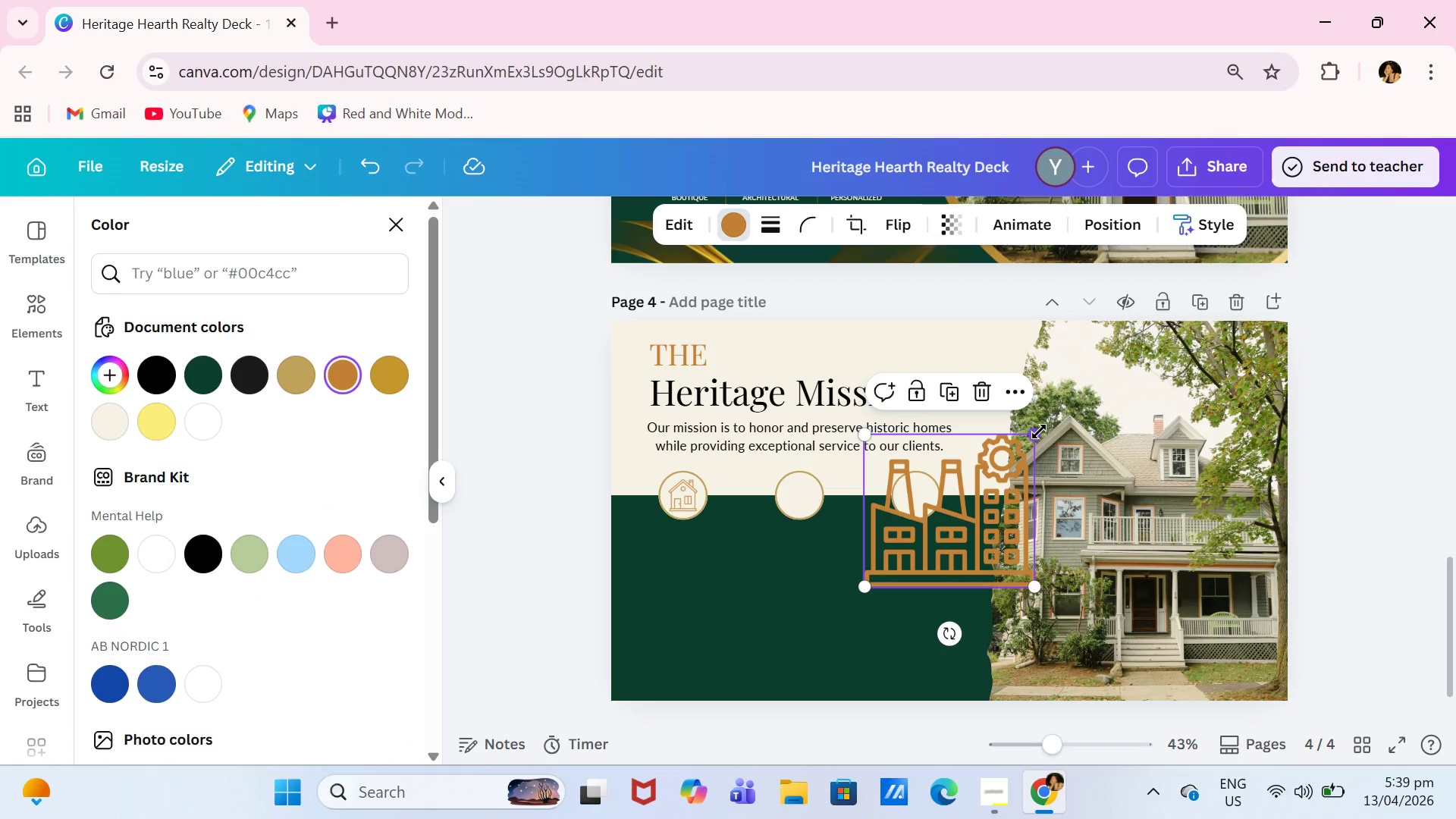 
left_click_drag(start_coordinate=[1040, 429], to_coordinate=[915, 570])
 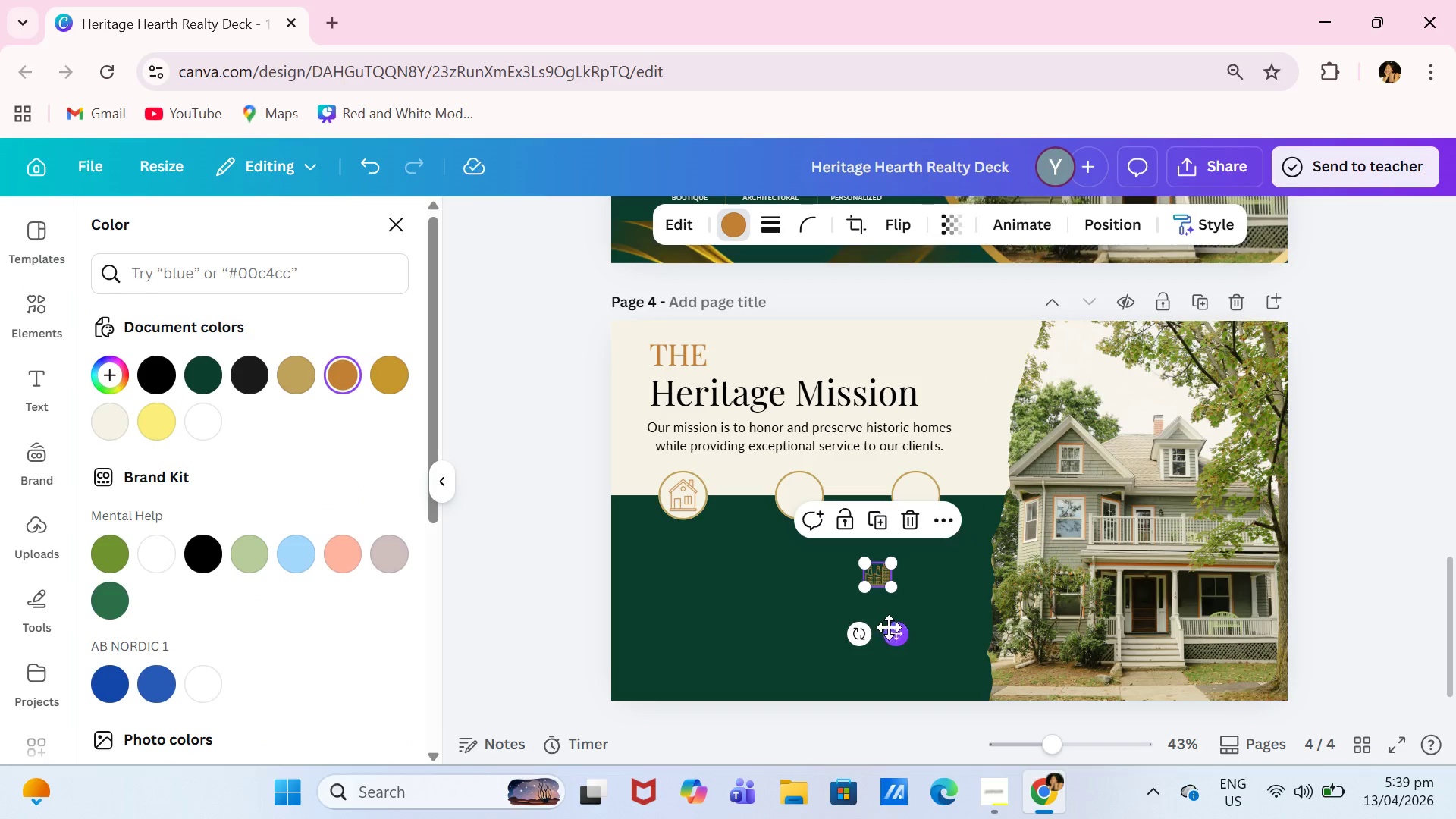 
left_click_drag(start_coordinate=[896, 638], to_coordinate=[823, 560])
 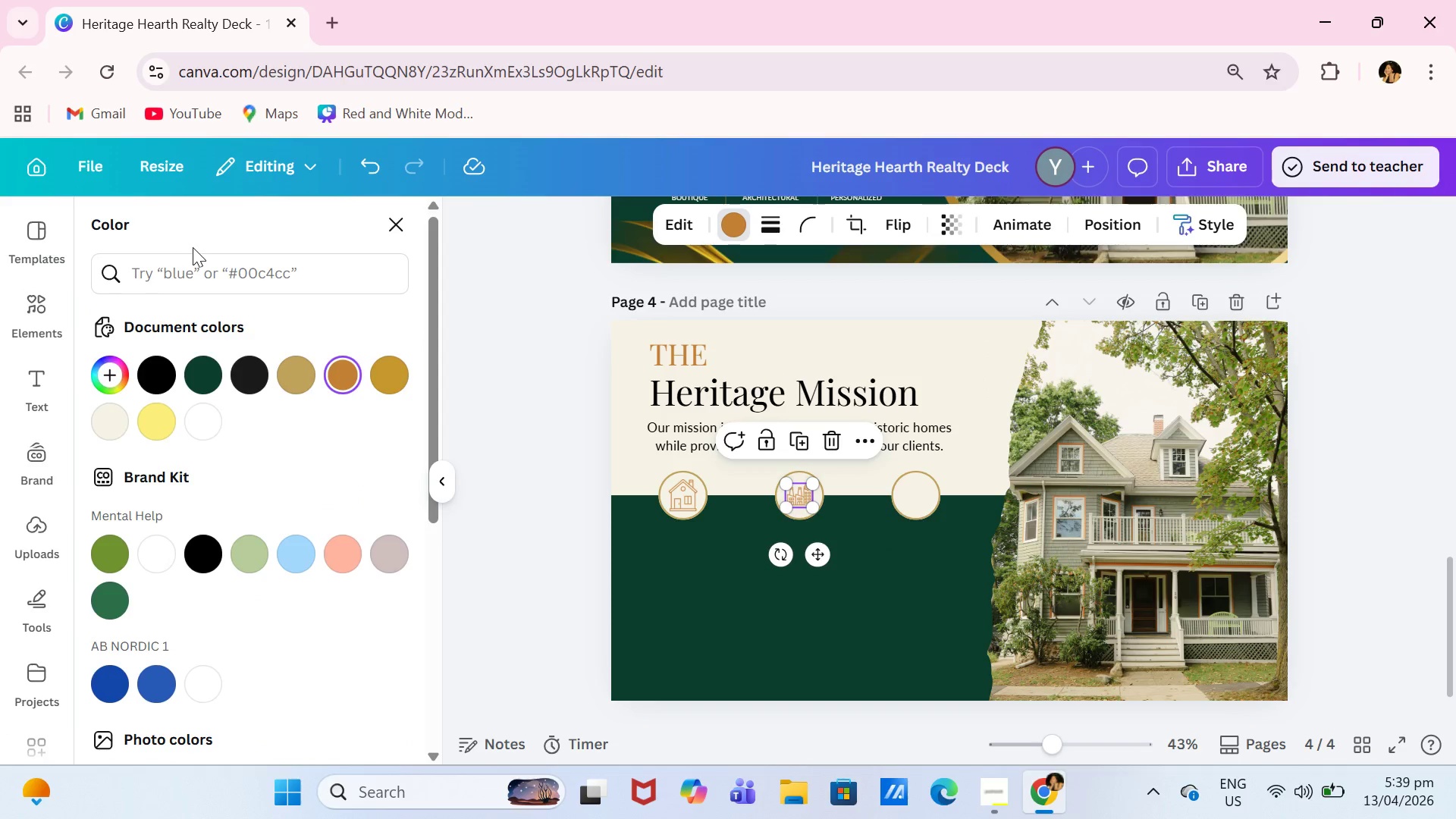 
left_click([39, 312])
 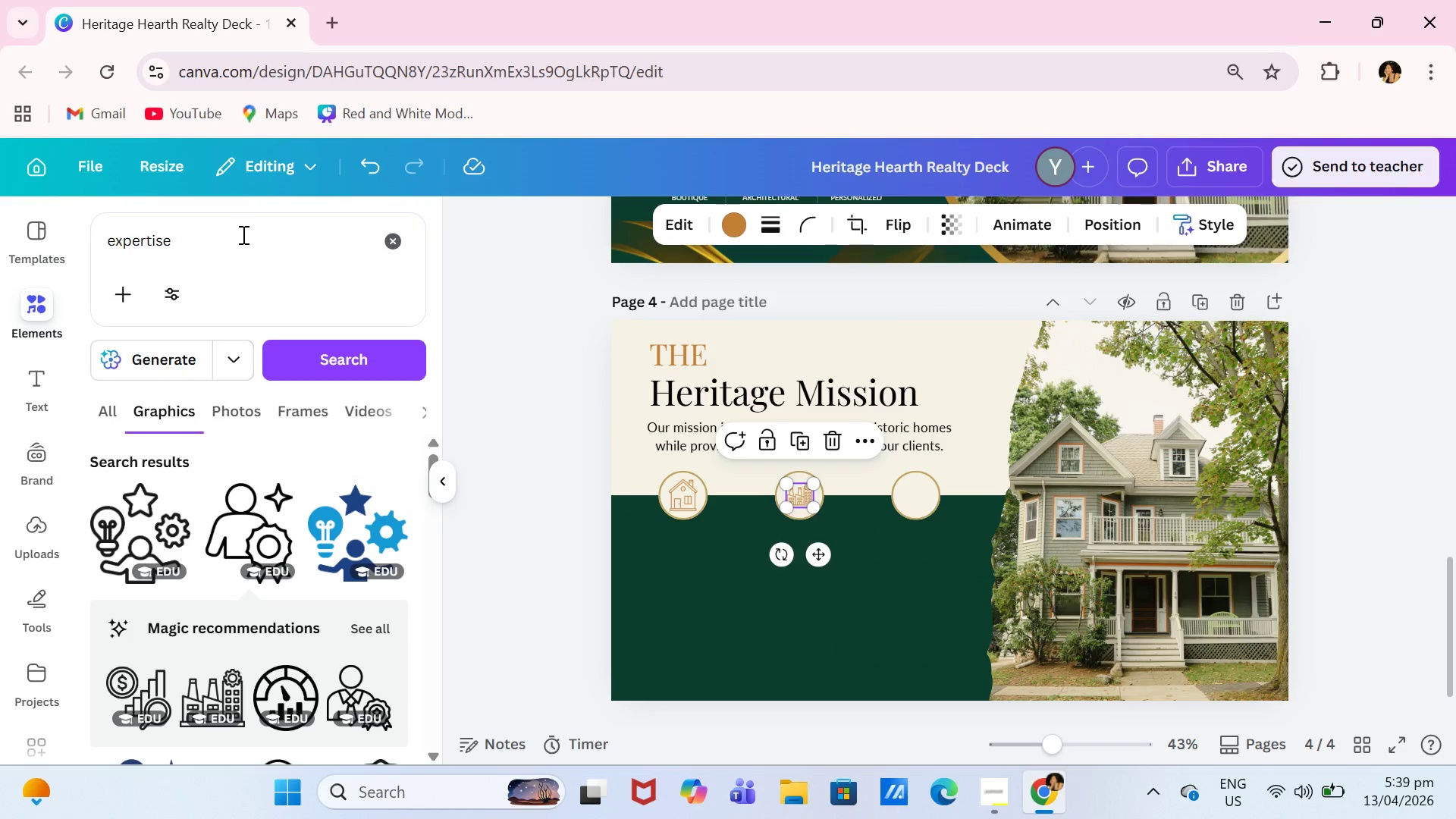 
left_click([242, 234])
 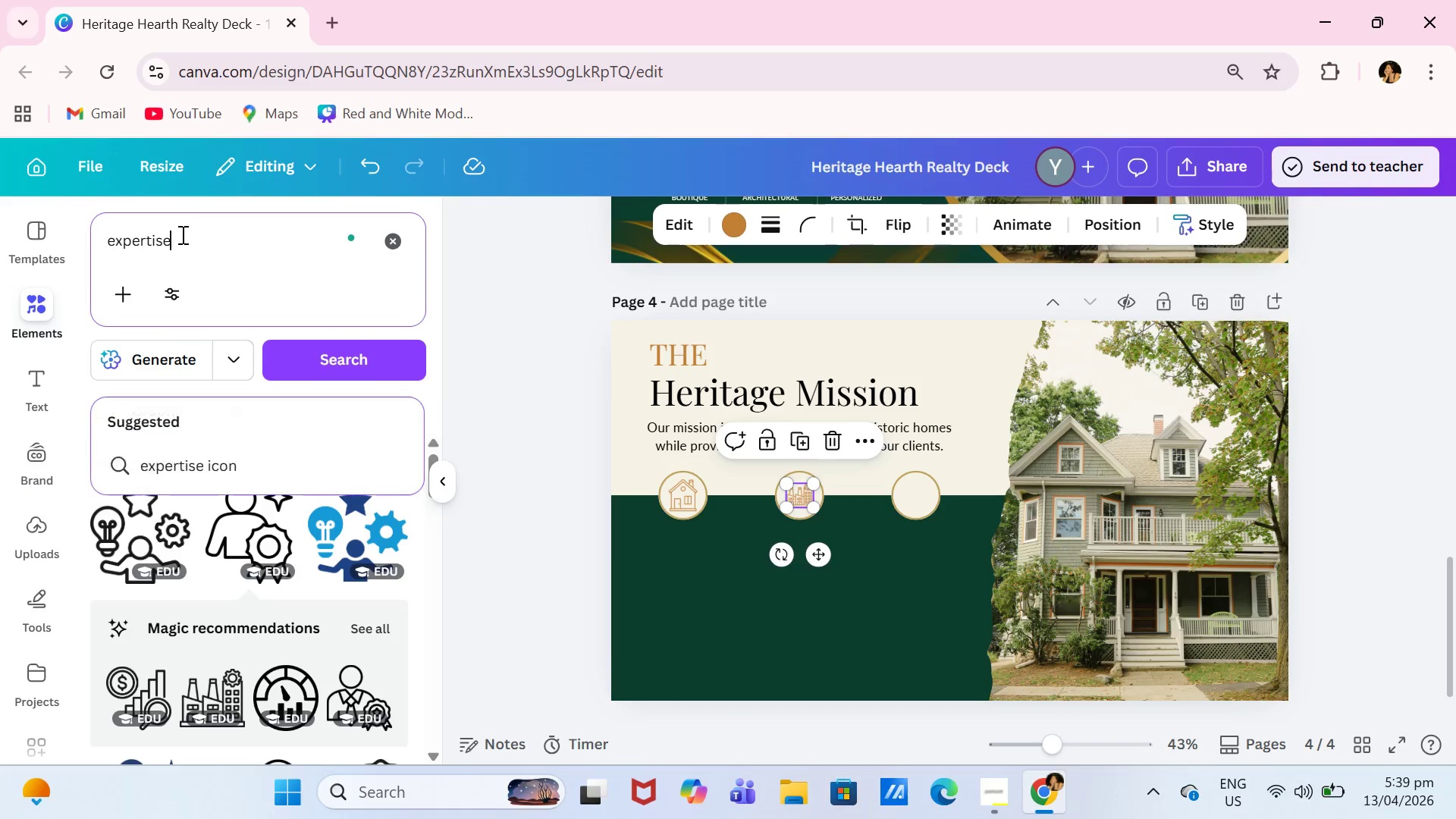 
left_click_drag(start_coordinate=[199, 234], to_coordinate=[162, 234])
 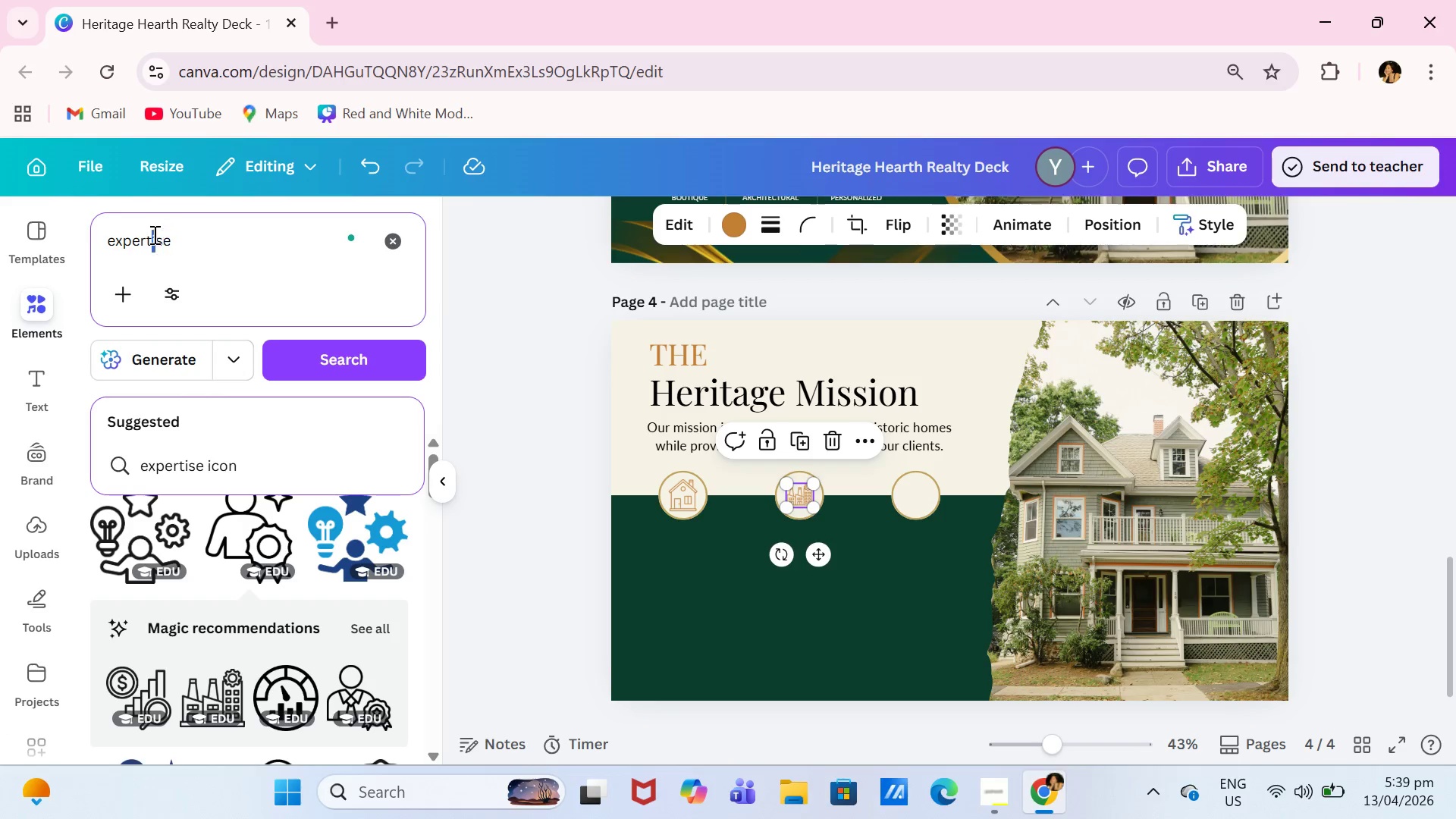 
left_click_drag(start_coordinate=[154, 234], to_coordinate=[76, 236])
 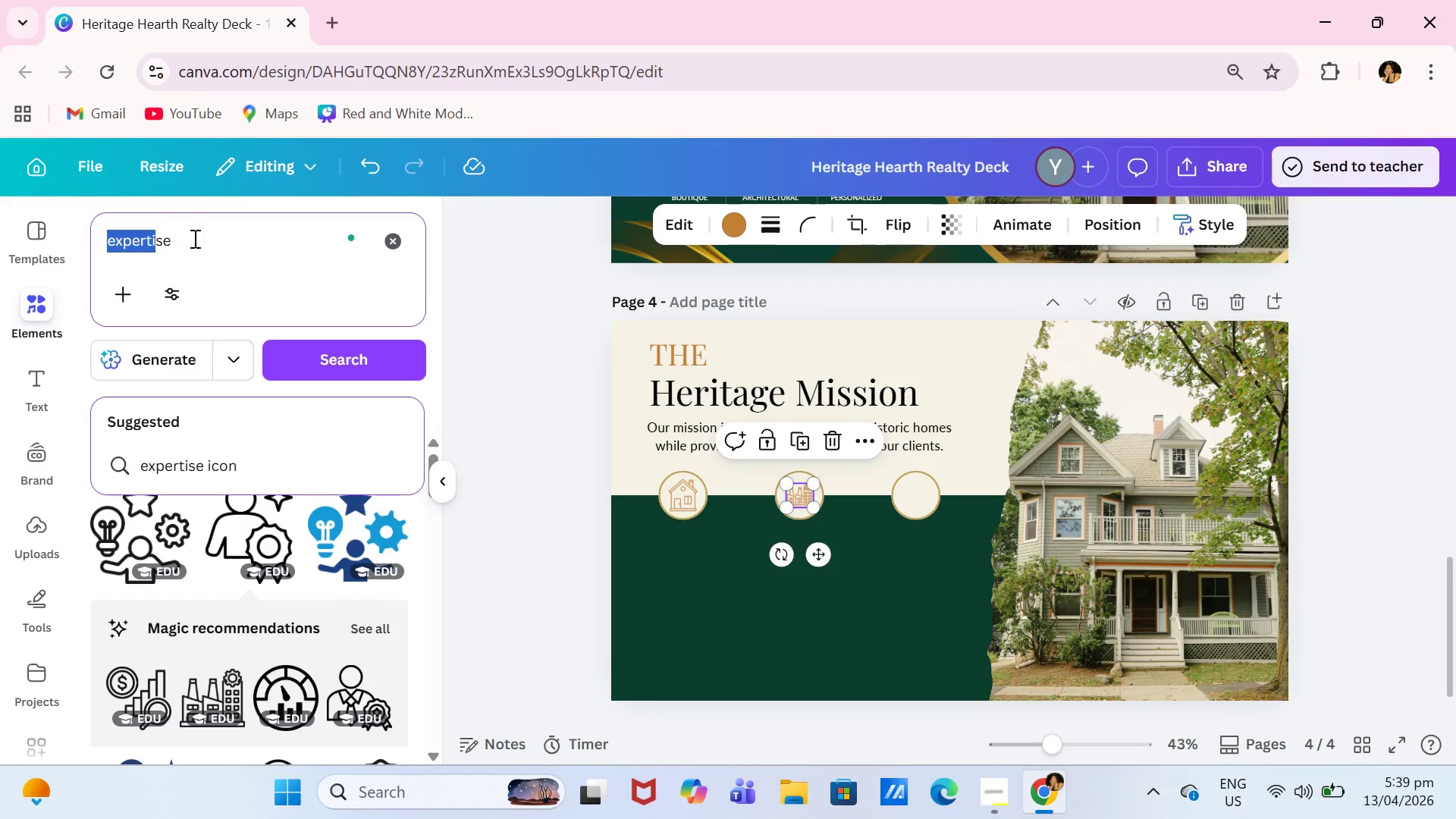 
left_click_drag(start_coordinate=[193, 238], to_coordinate=[54, 237])
 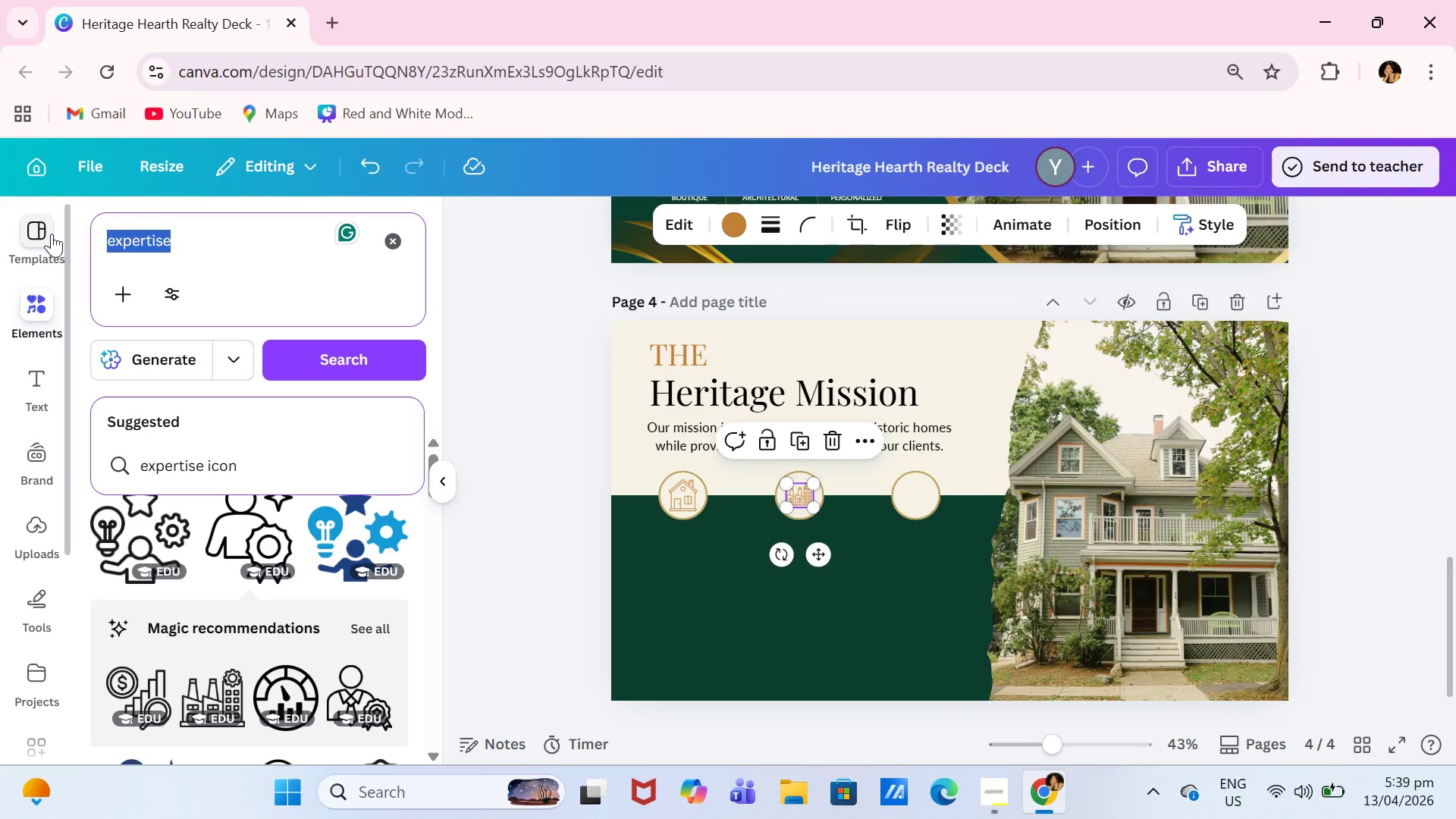 
type(legacy)
 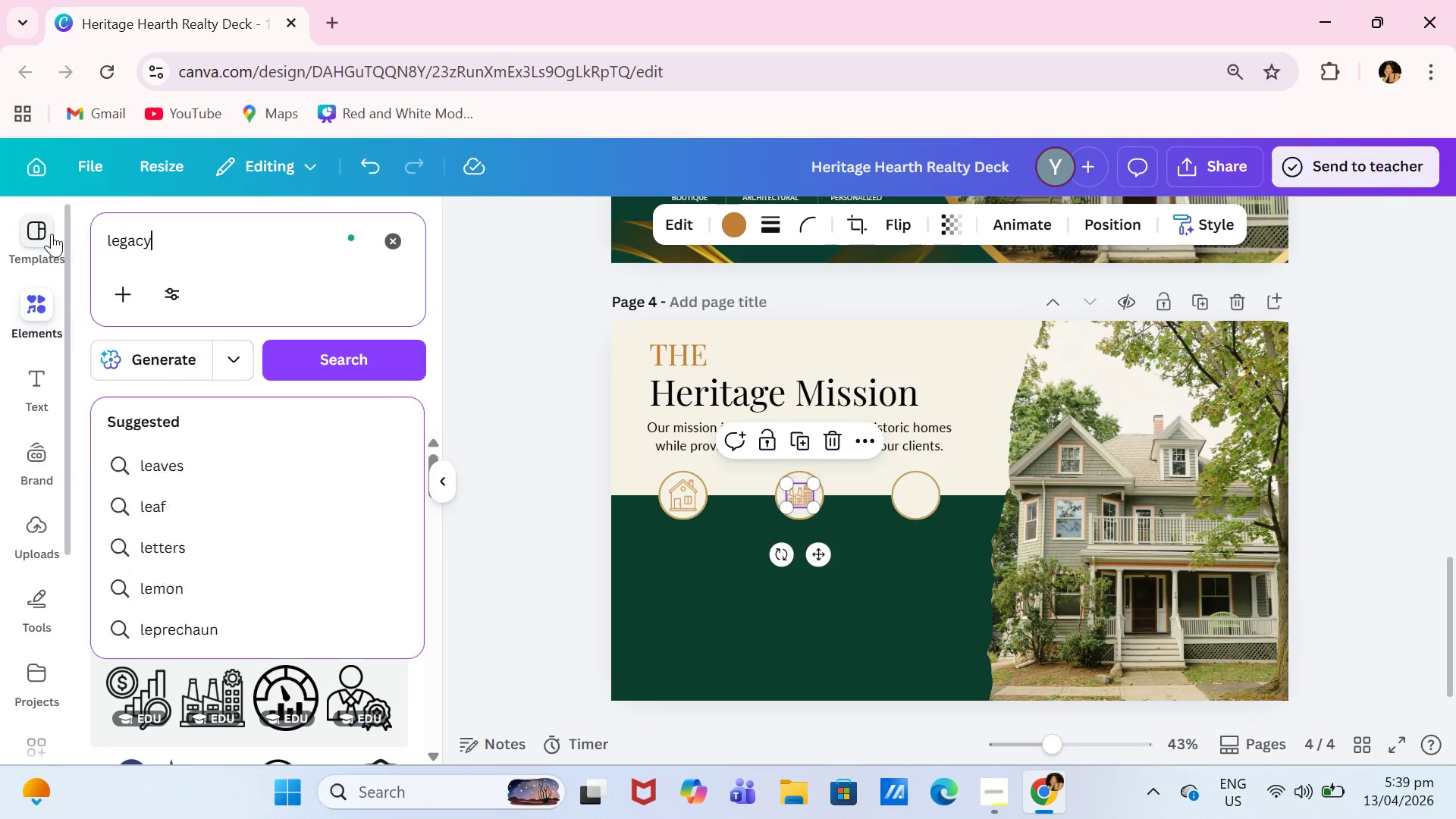 
key(Enter)
 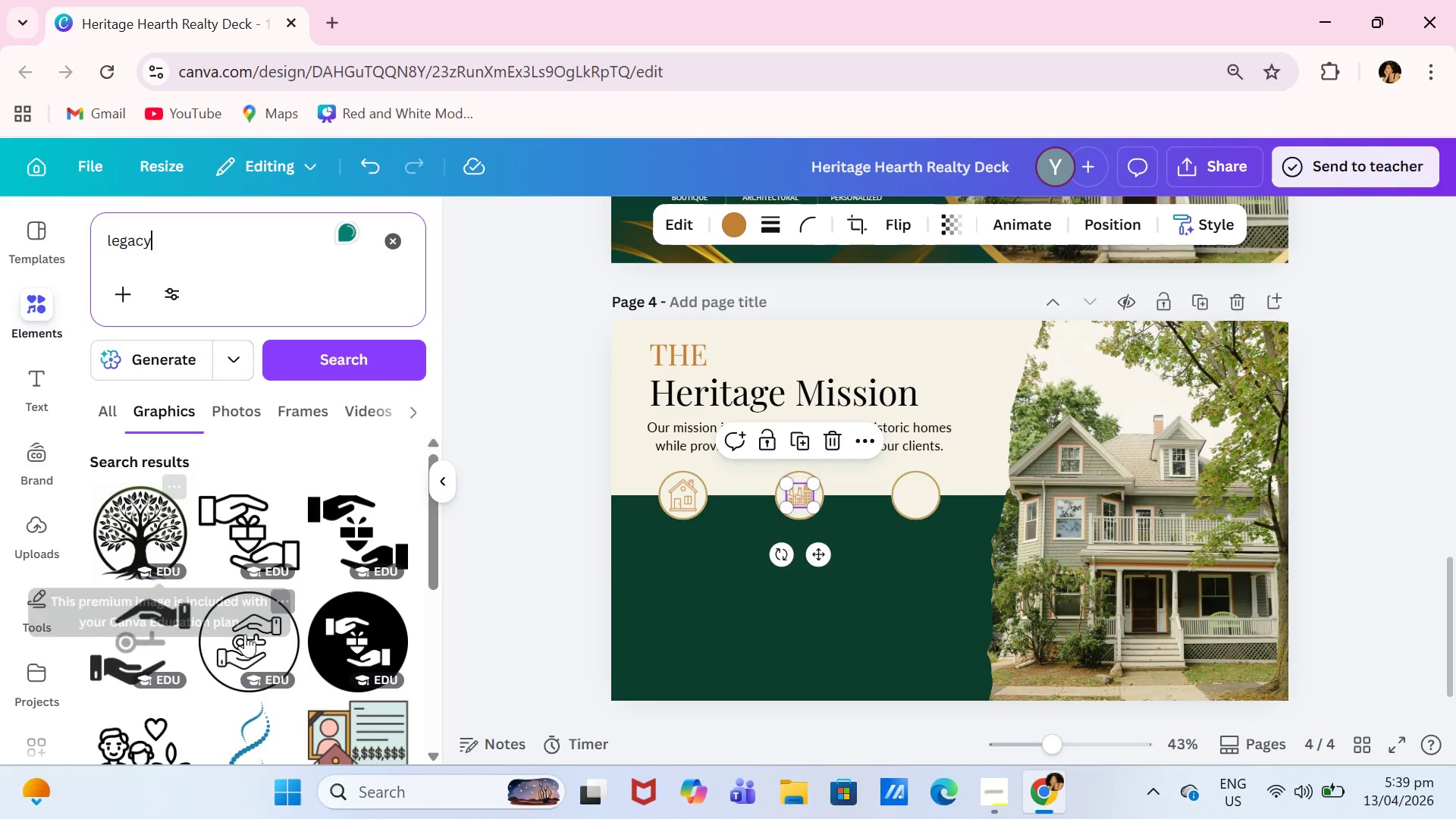 
left_click([152, 515])
 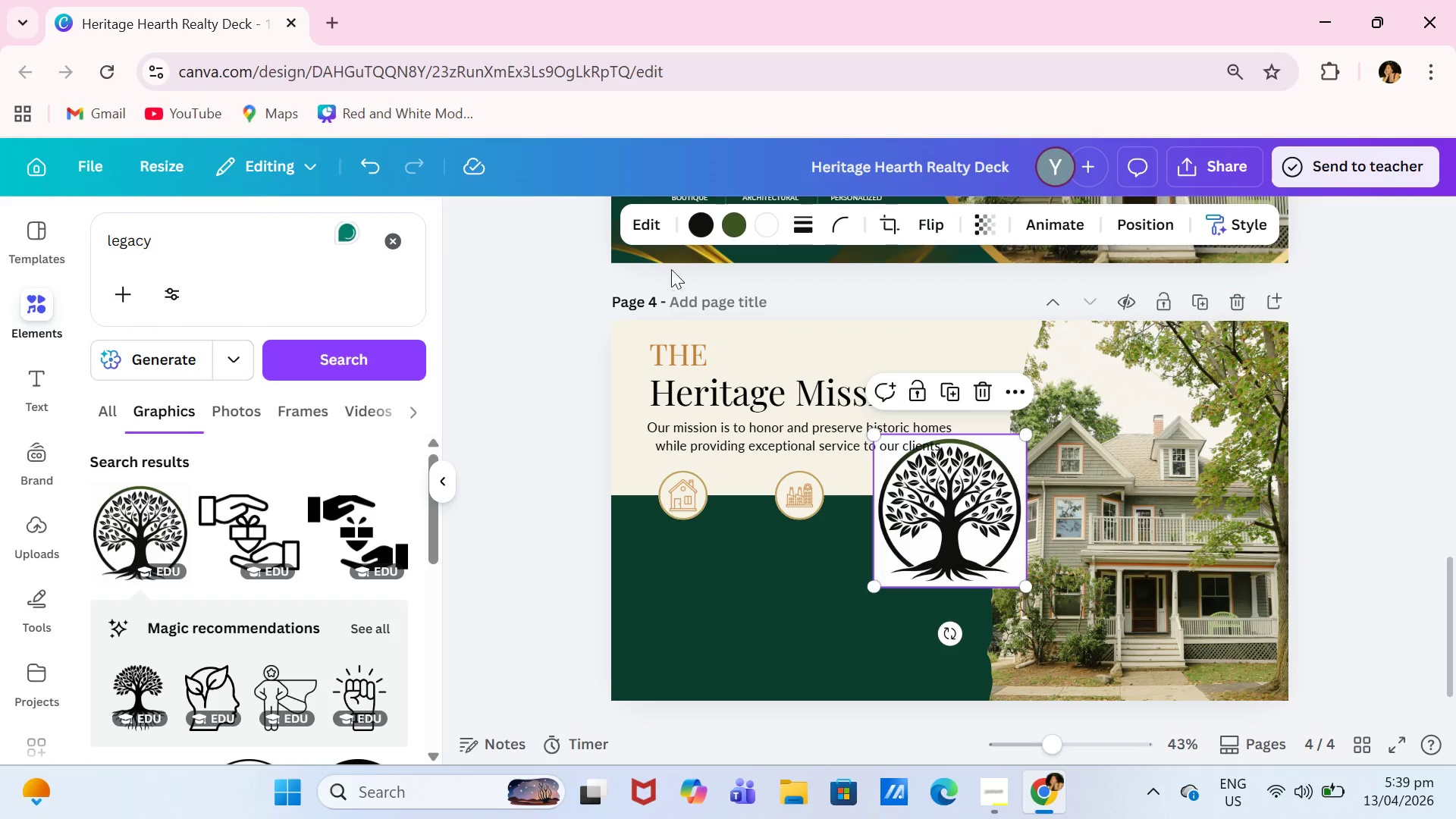 
left_click([725, 224])
 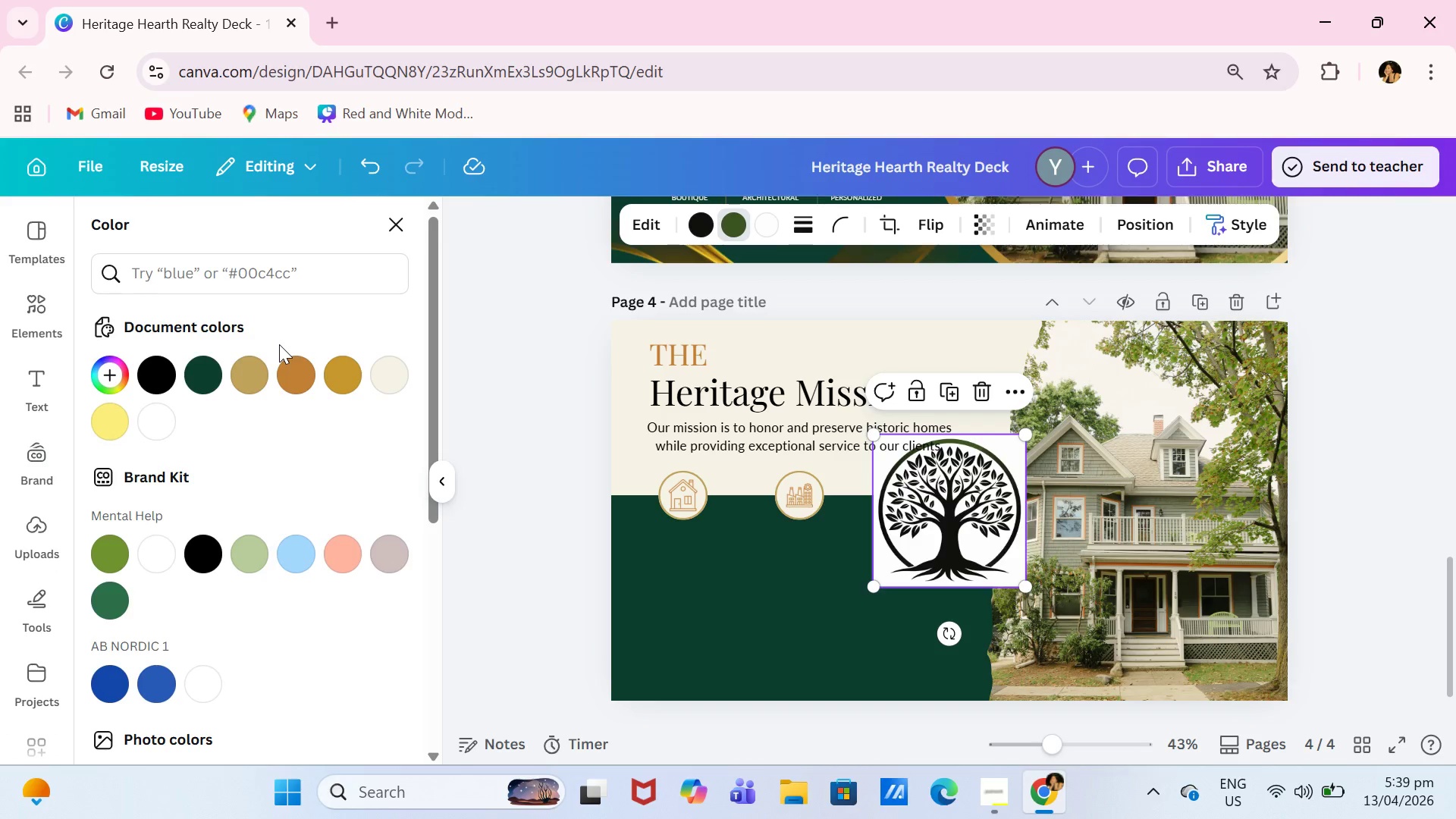 
left_click([292, 370])
 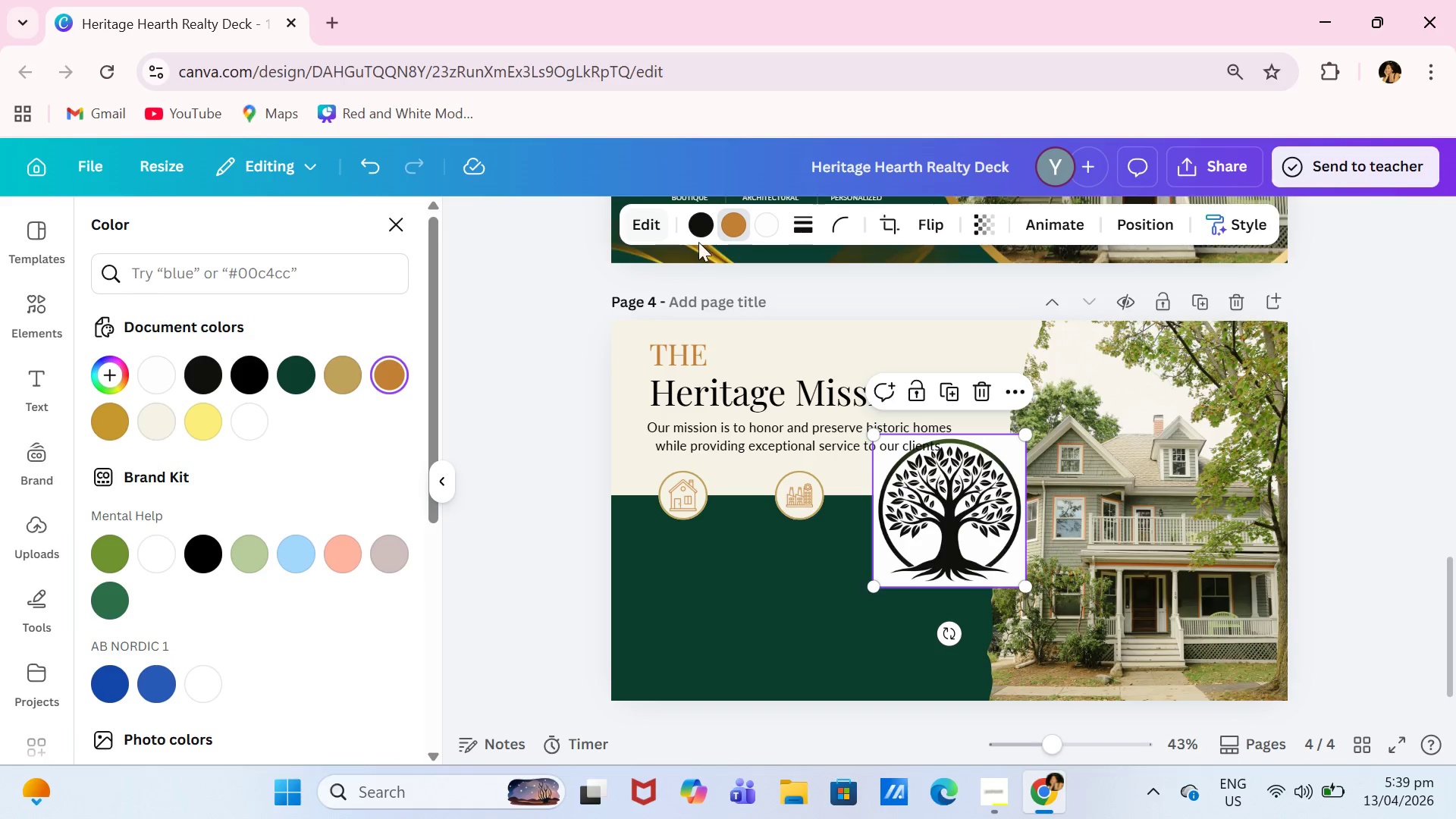 
left_click([707, 227])
 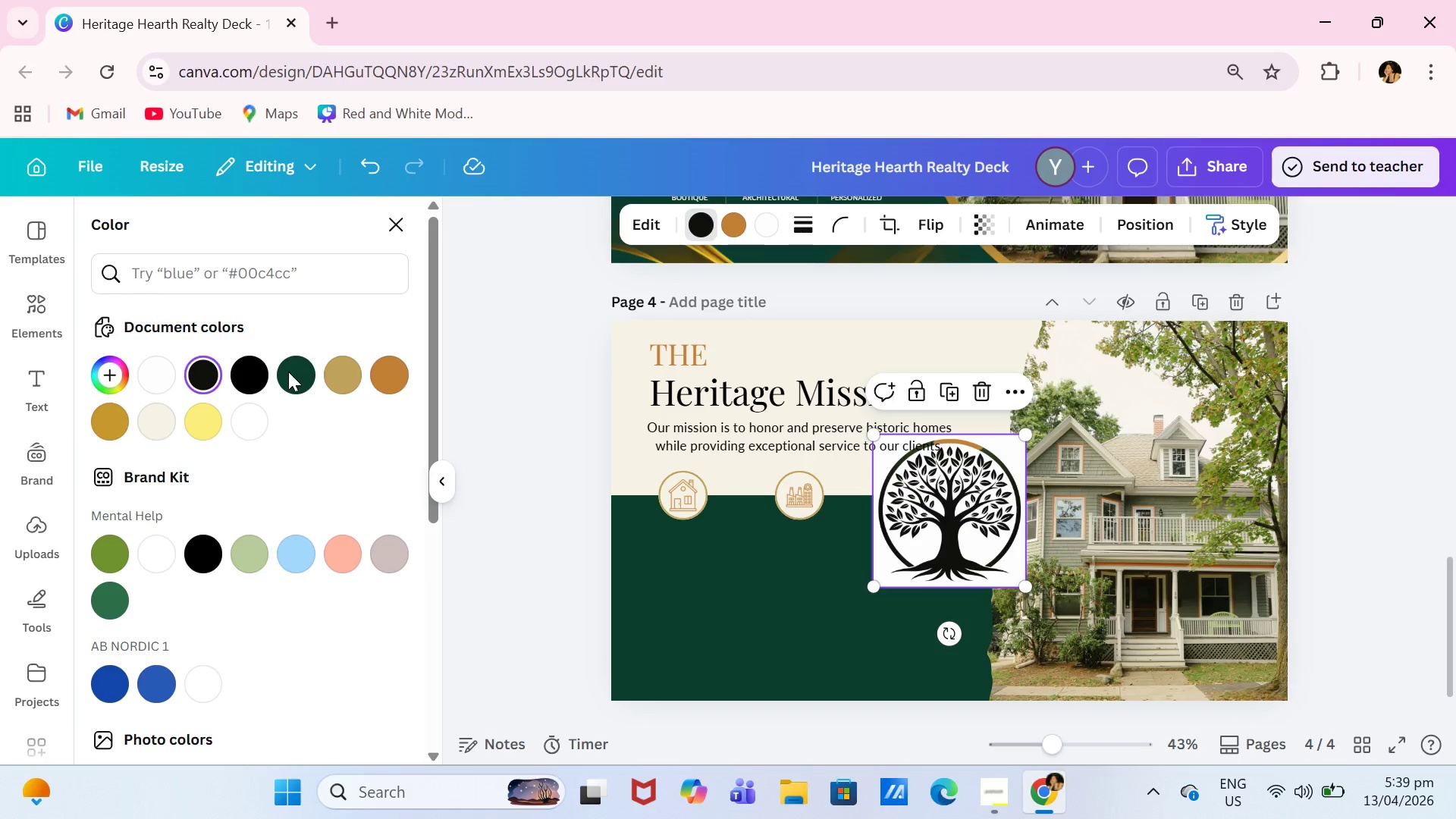 
left_click([380, 375])
 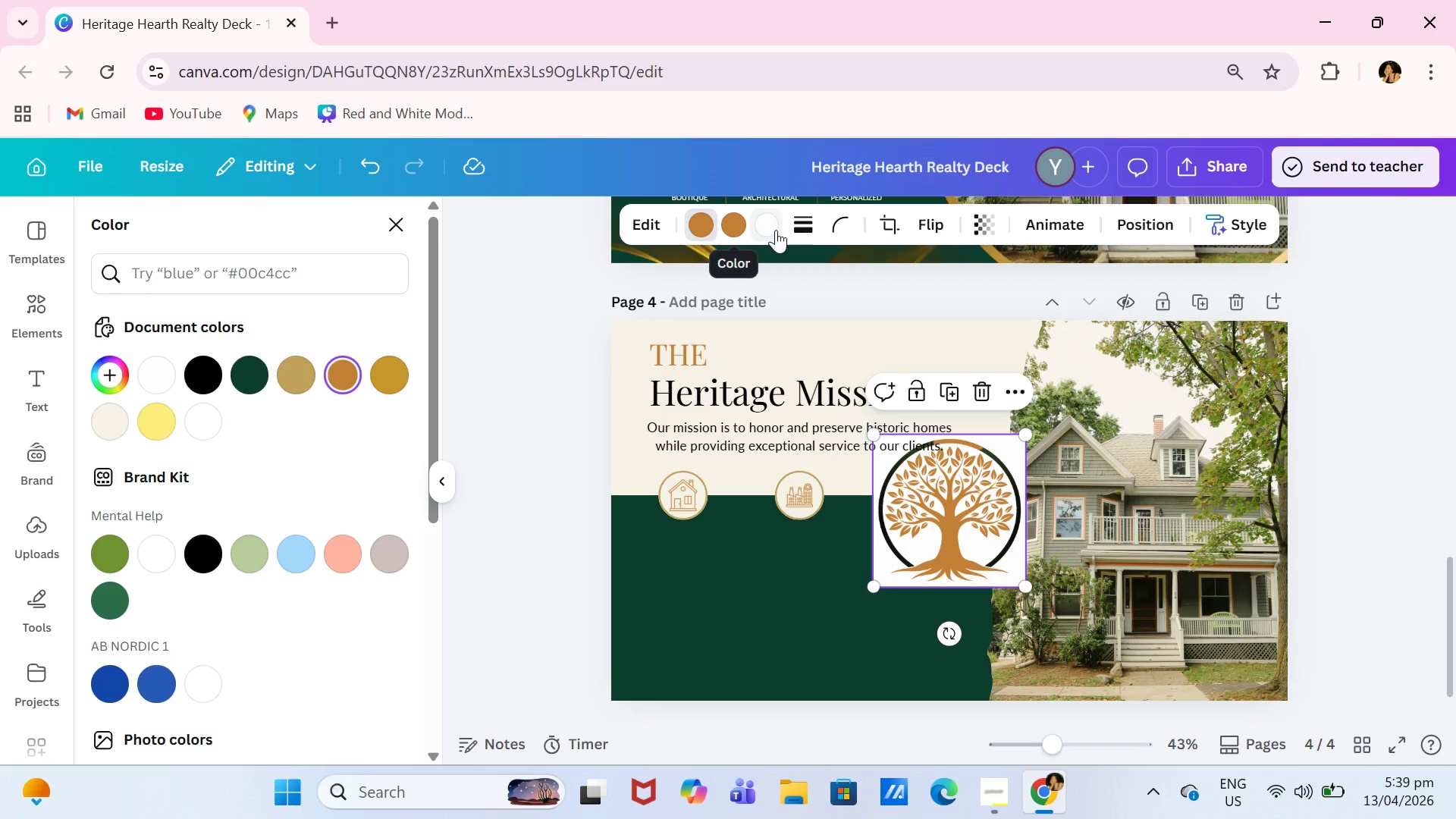 
left_click([776, 230])
 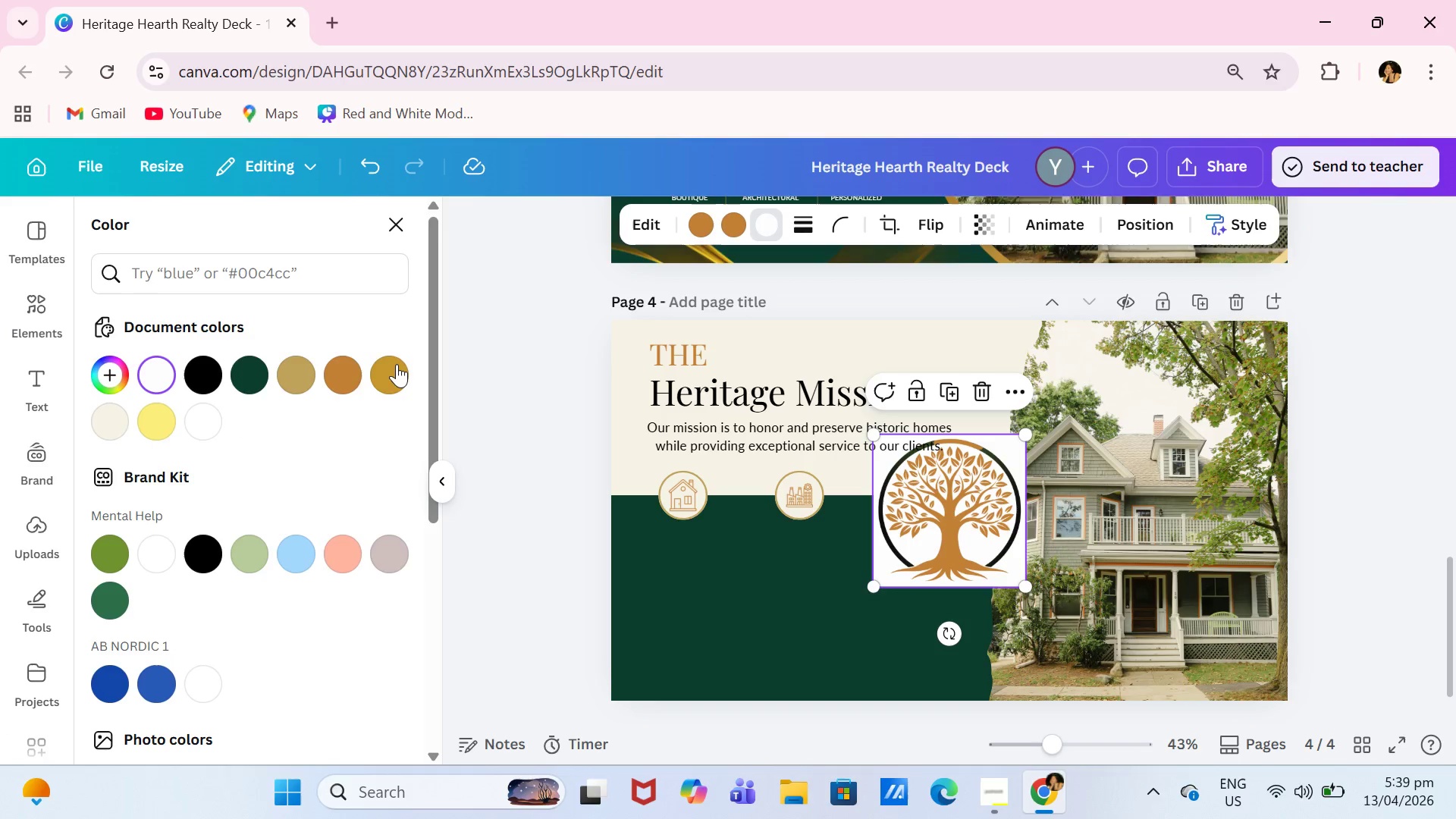 
left_click([398, 366])
 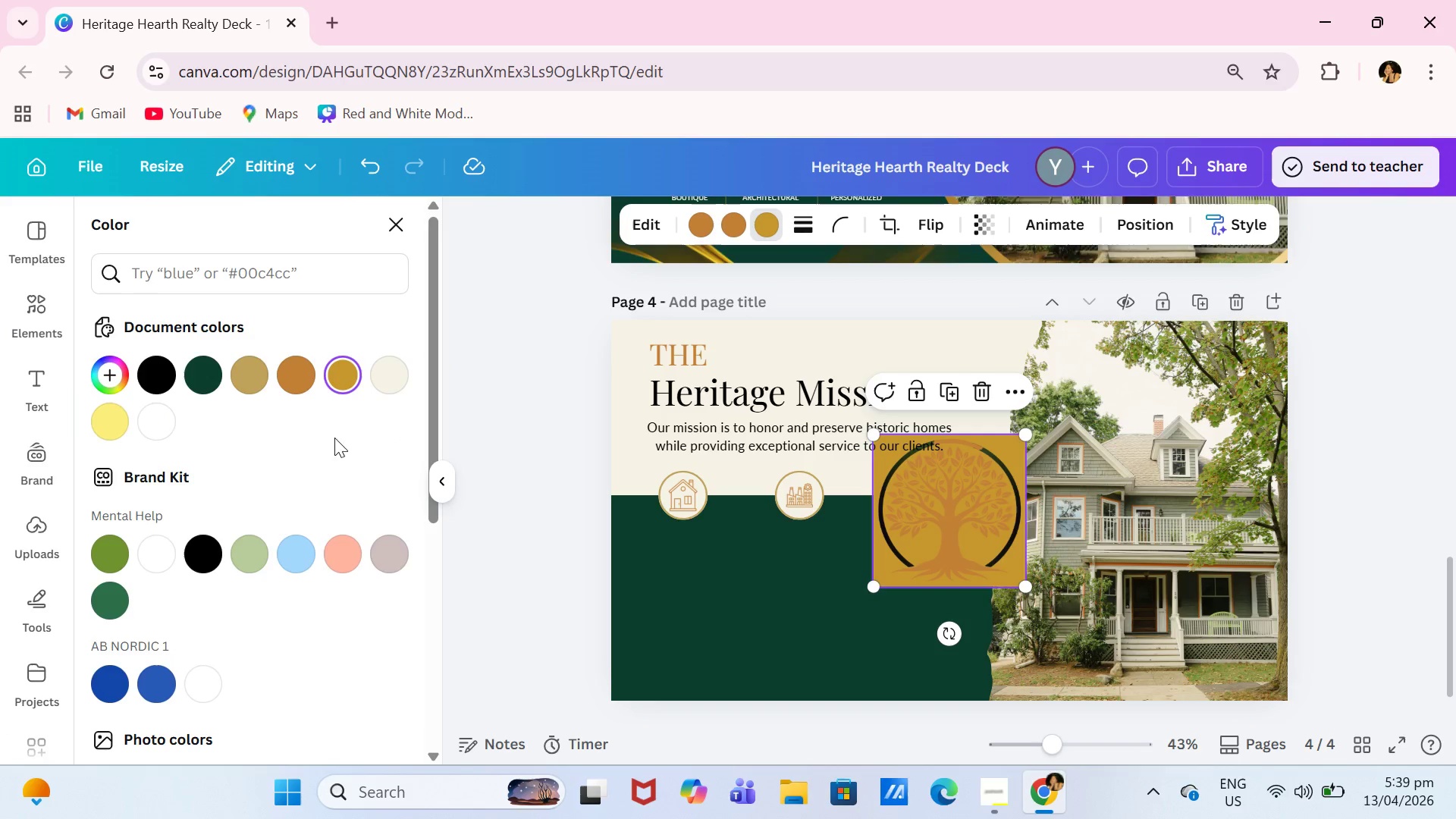 
left_click([168, 426])
 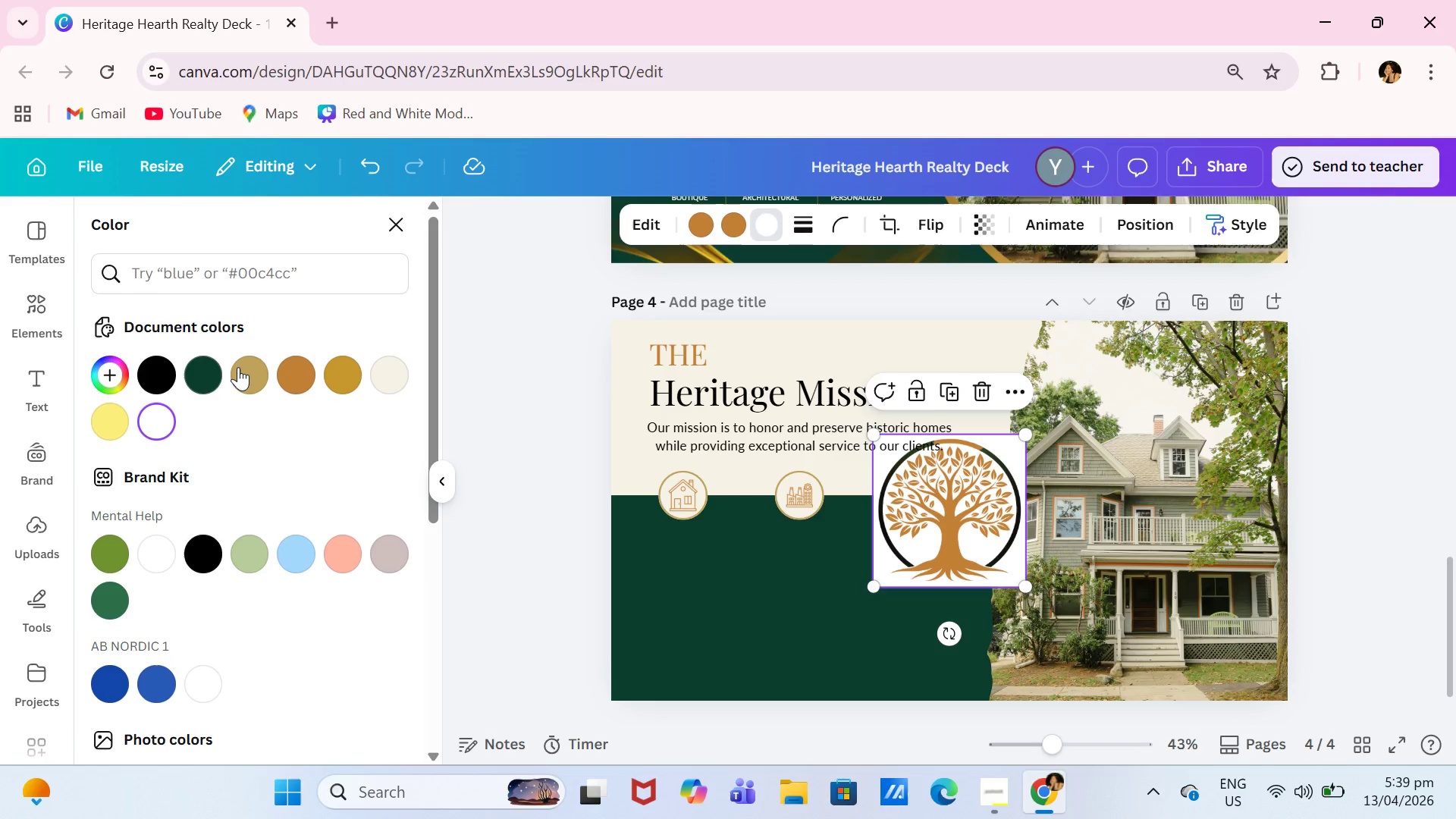 
left_click([393, 380])
 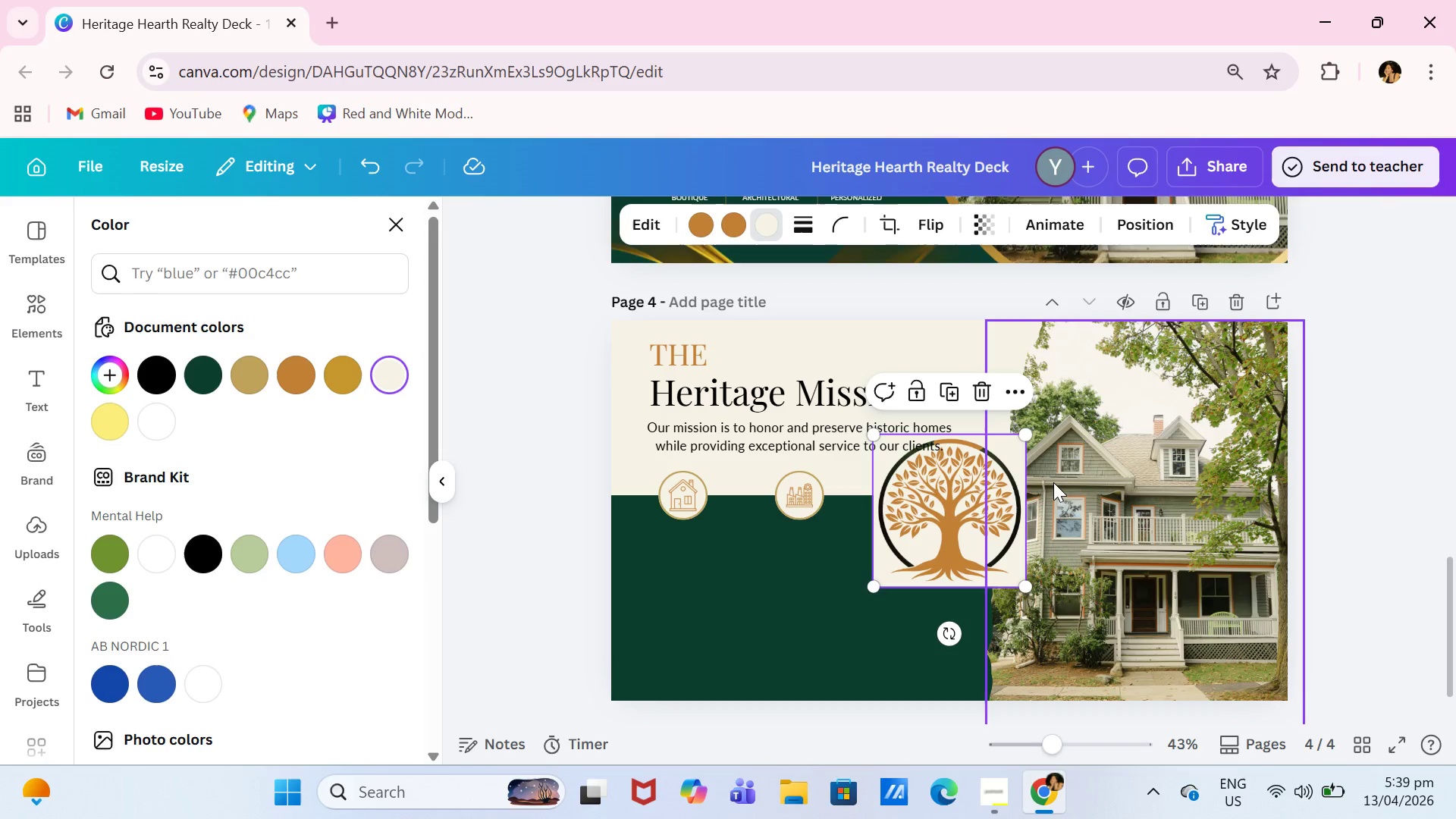 
left_click_drag(start_coordinate=[1029, 435], to_coordinate=[932, 578])
 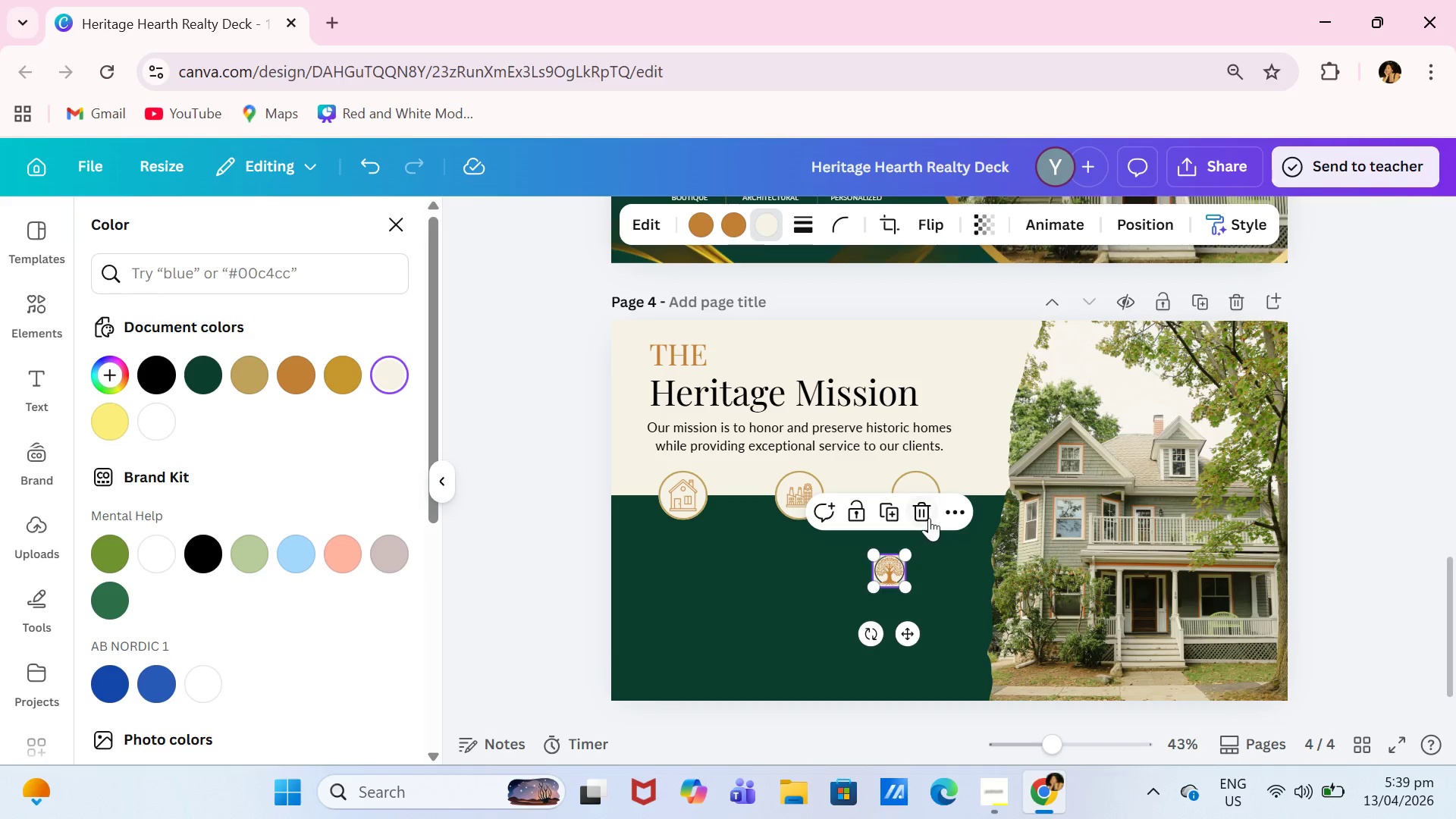 
left_click([920, 511])
 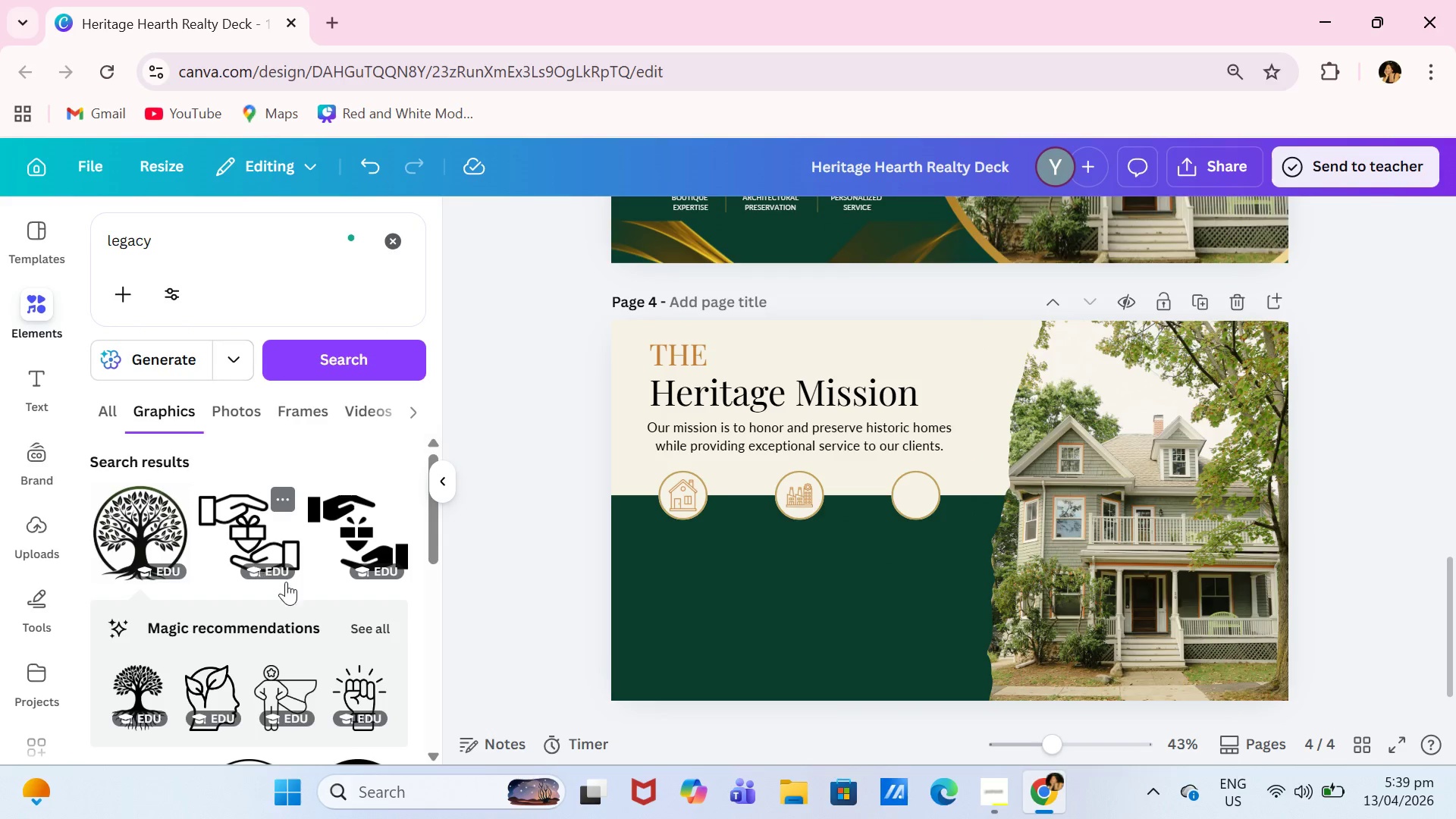 
scroll: coordinate [278, 607], scroll_direction: down, amount: 1.0
 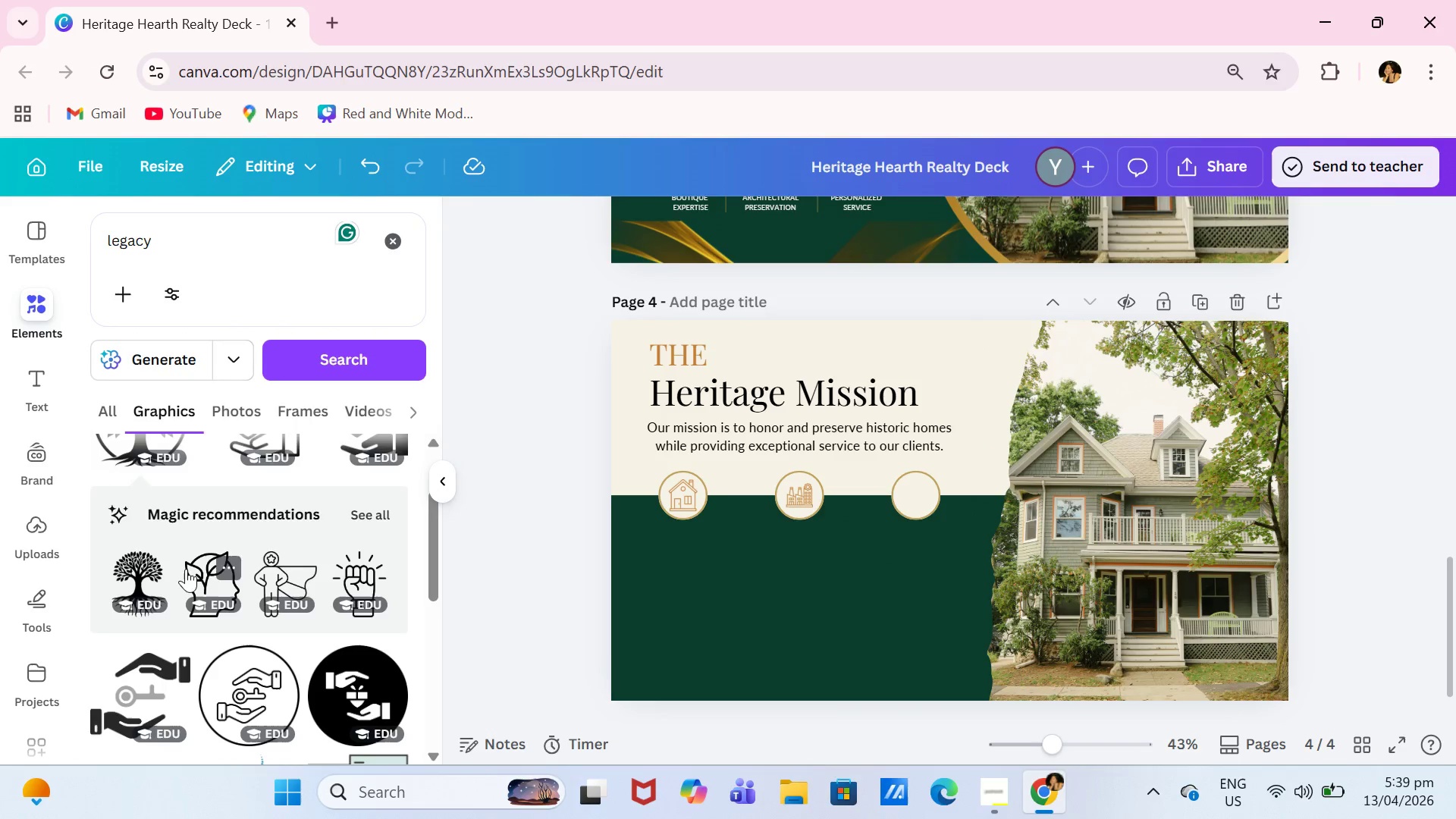 
left_click([204, 571])
 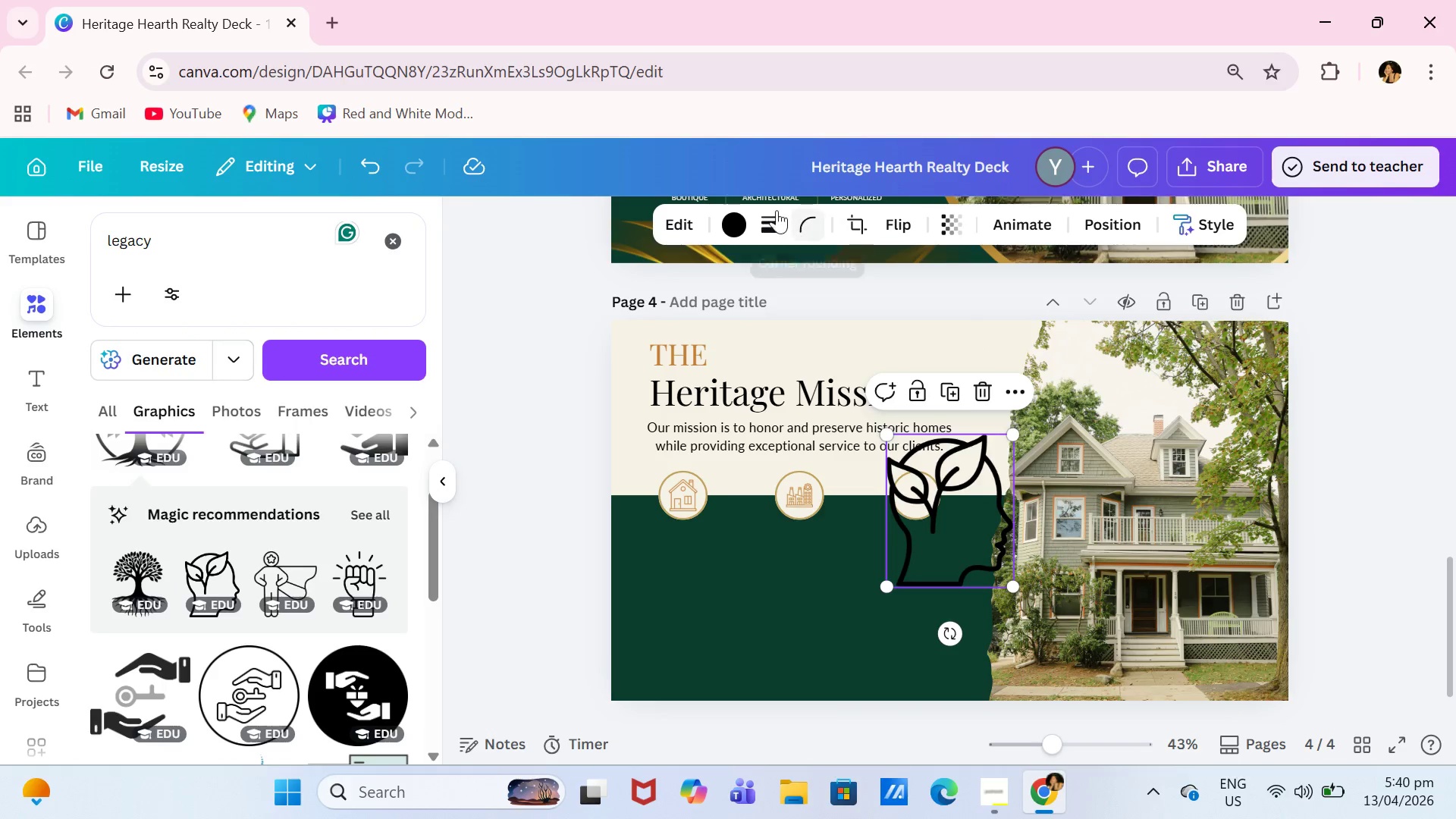 
left_click([726, 216])
 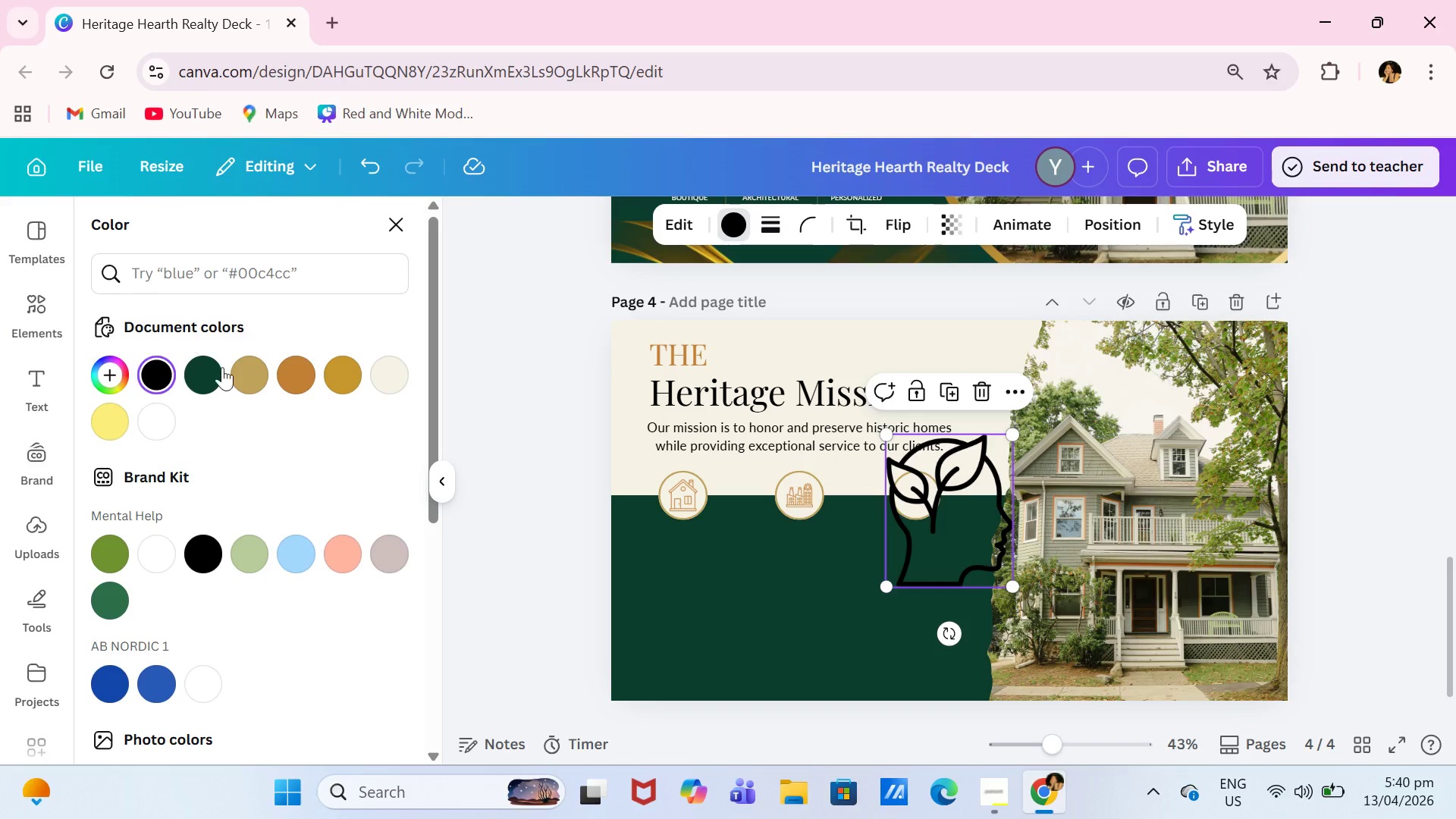 
left_click([300, 367])
 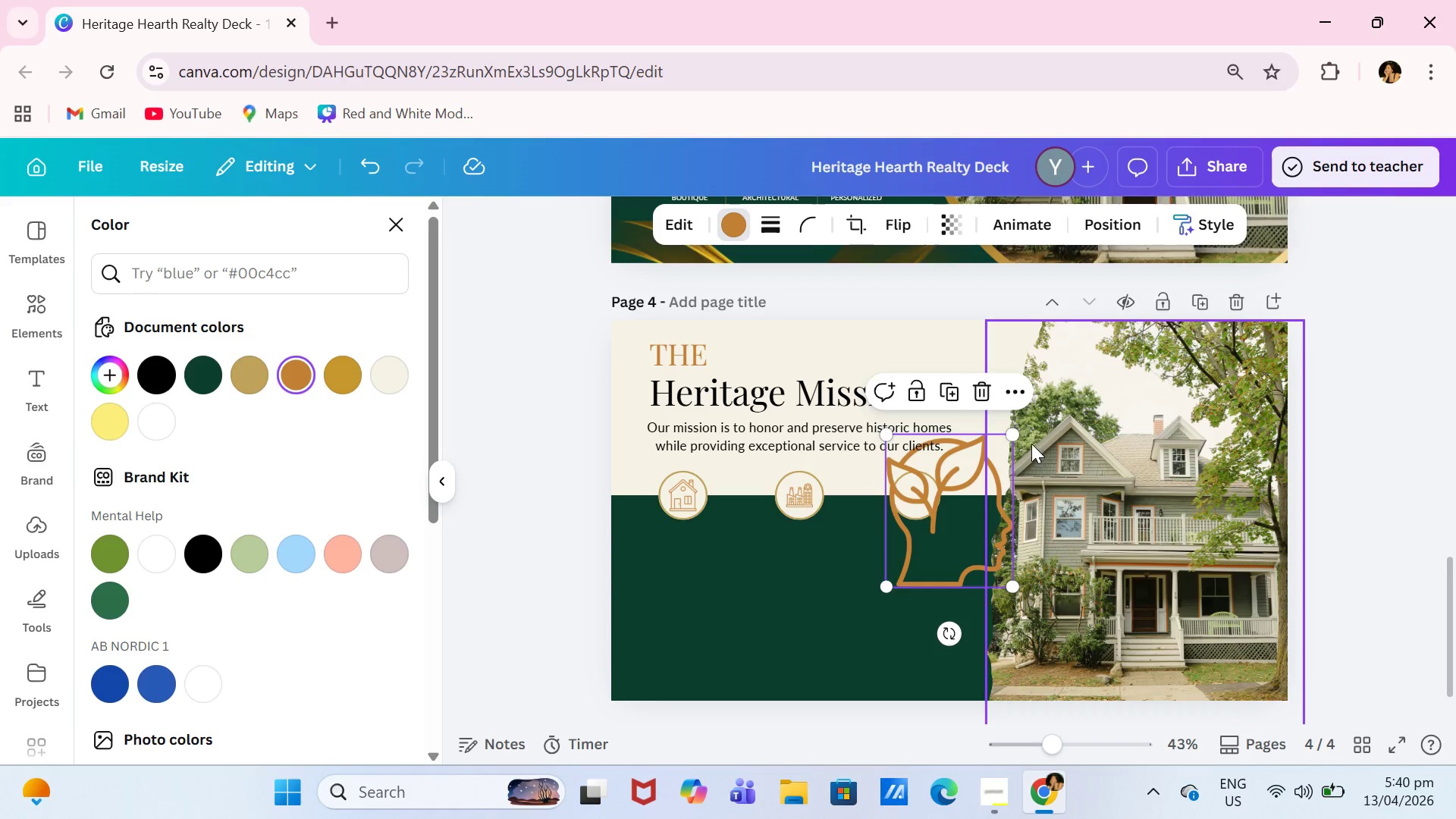 
left_click_drag(start_coordinate=[1012, 433], to_coordinate=[916, 560])
 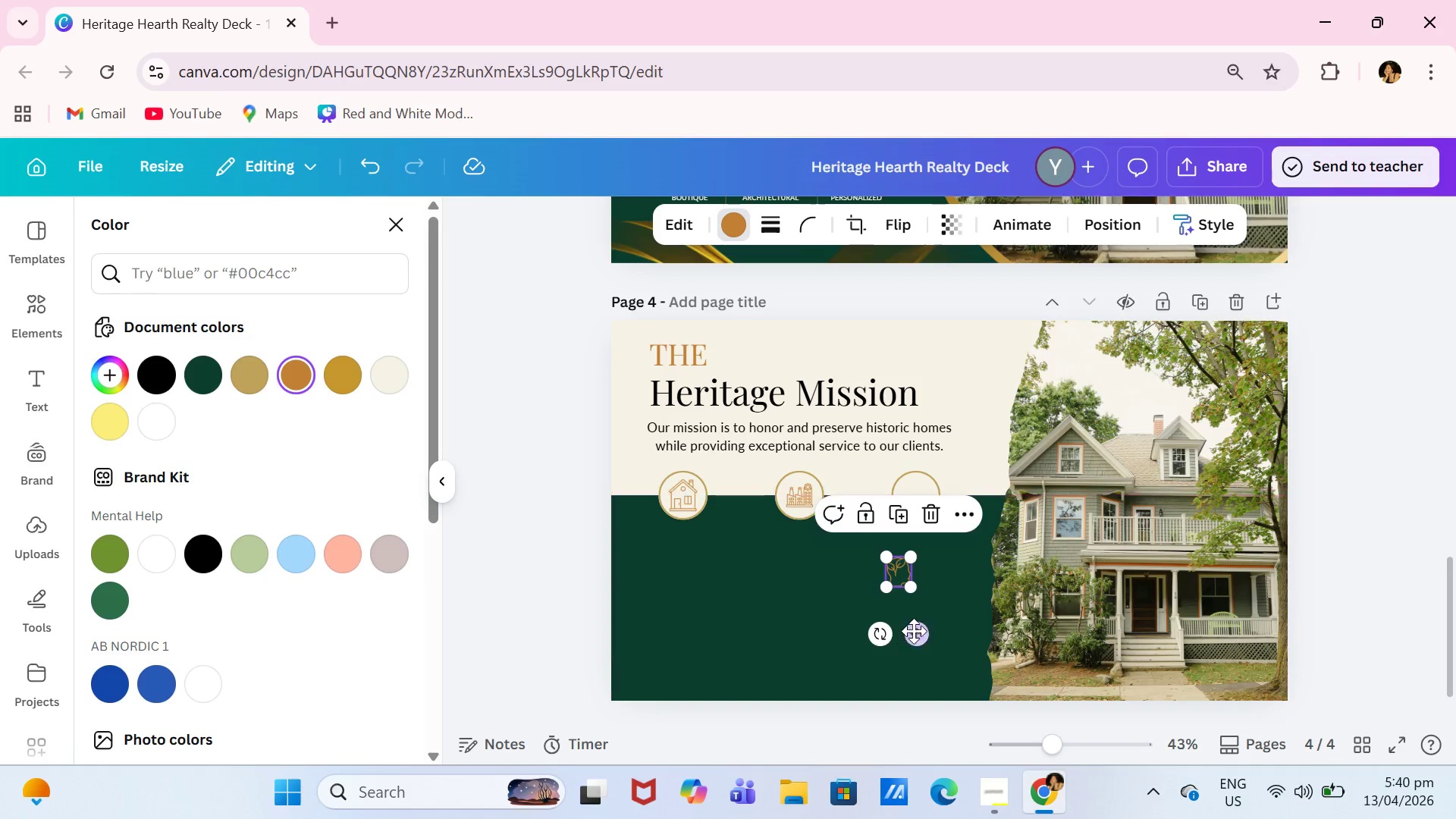 
left_click_drag(start_coordinate=[914, 631], to_coordinate=[932, 554])
 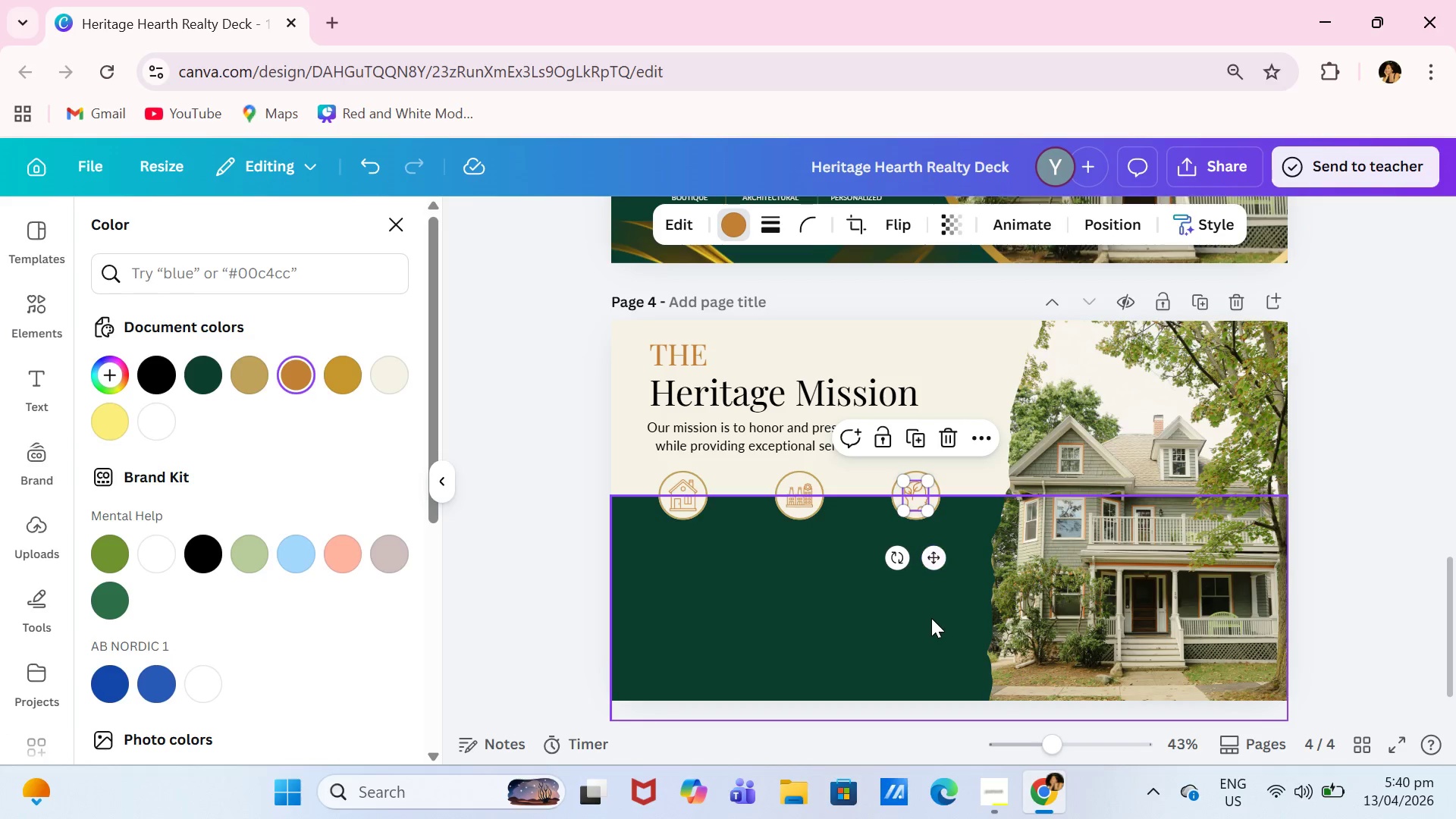 
left_click_drag(start_coordinate=[931, 618], to_coordinate=[930, 614])
 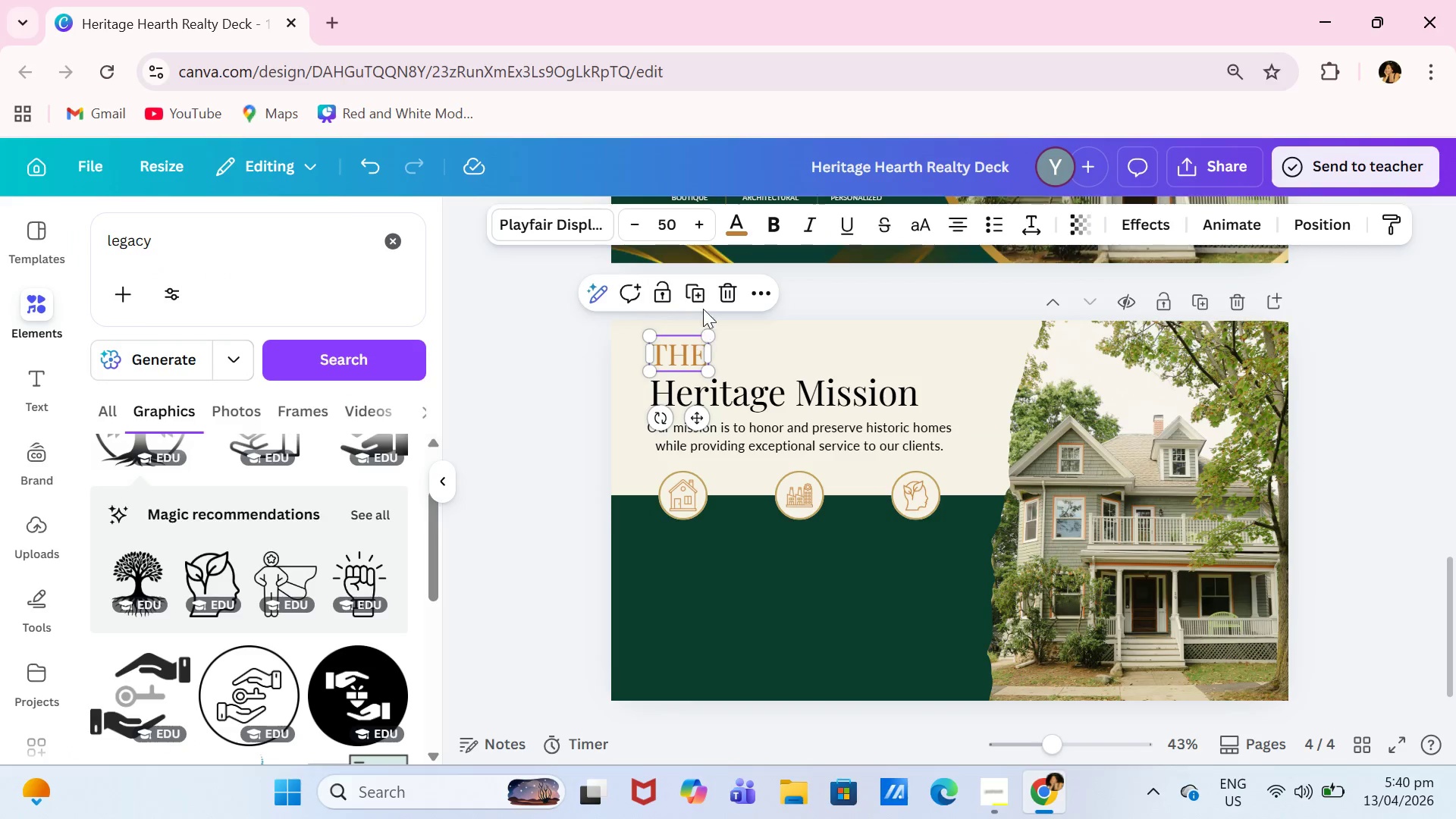 
wait(5.36)
 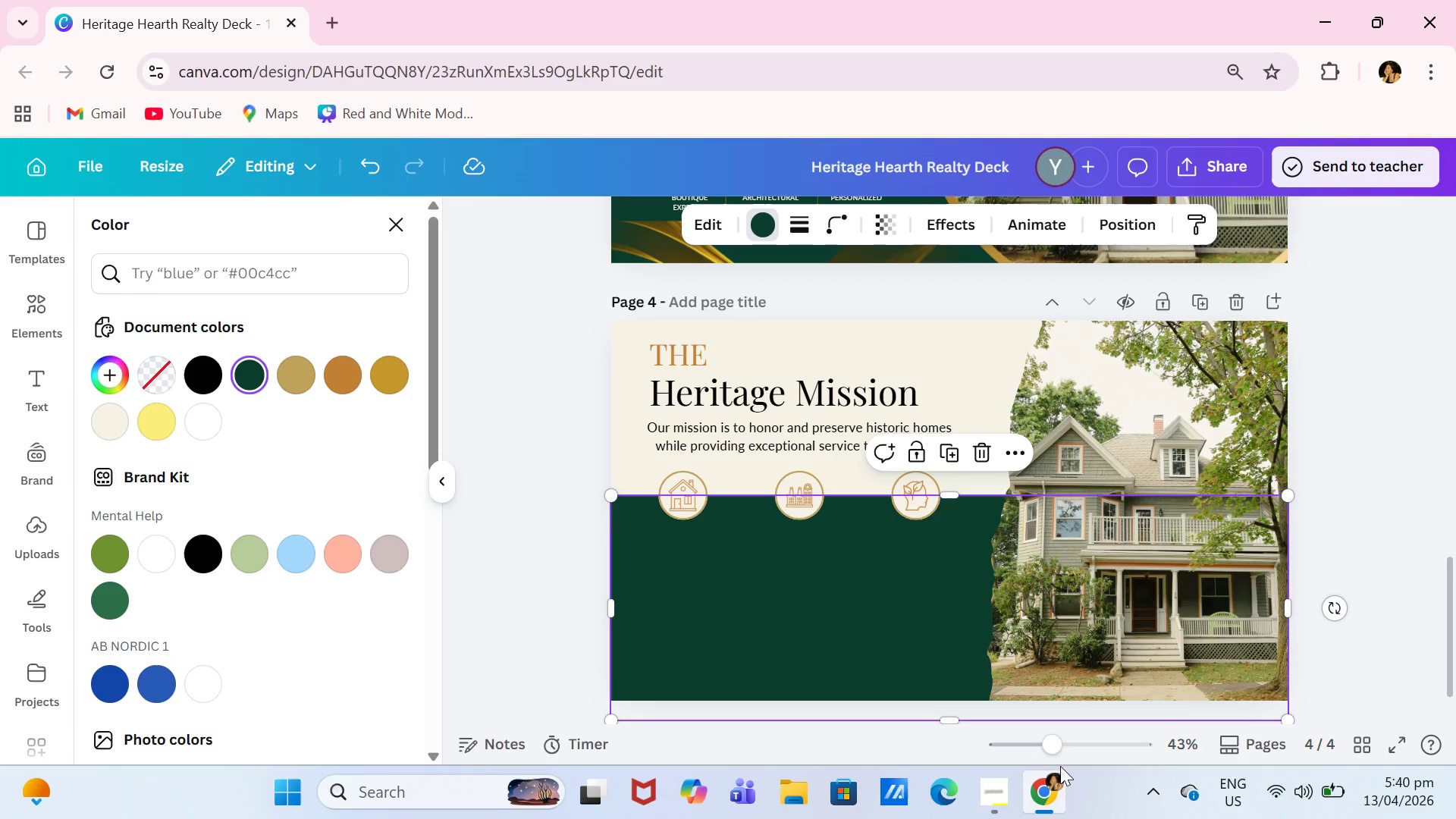 
left_click_drag(start_coordinate=[695, 358], to_coordinate=[764, 576])
 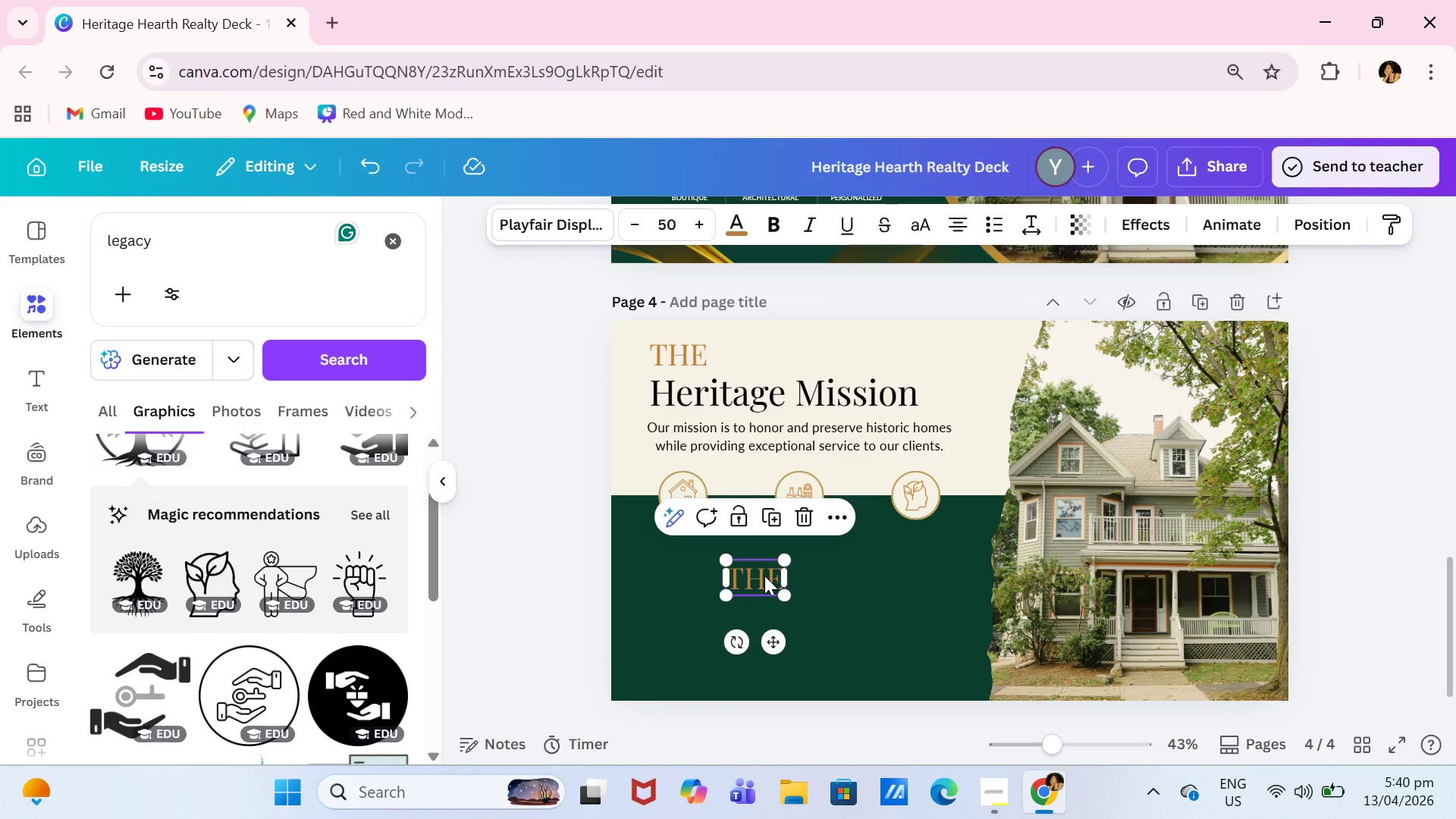 
double_click([764, 576])
 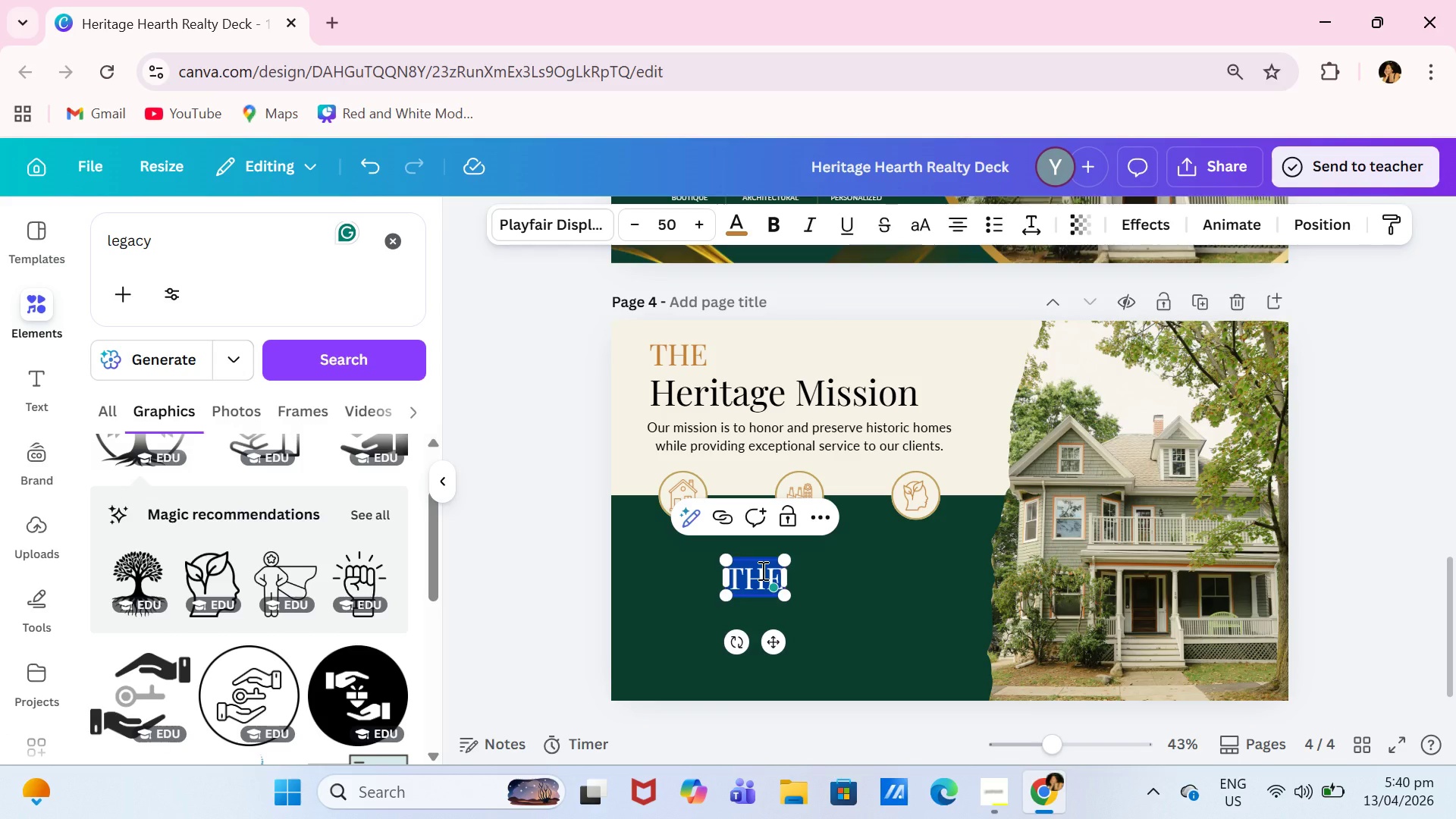 
type(Stewaship)
 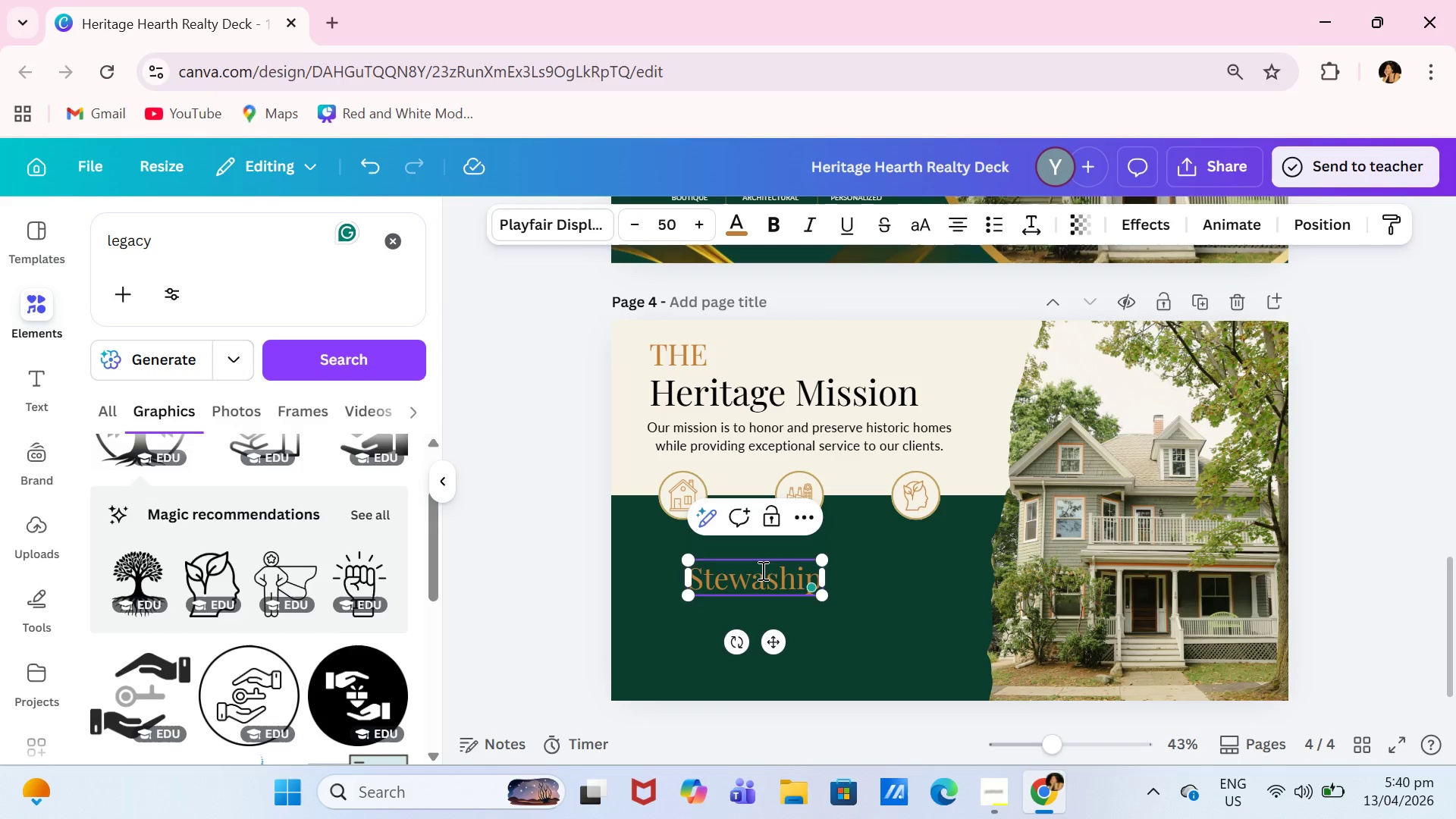 
left_click([761, 570])
 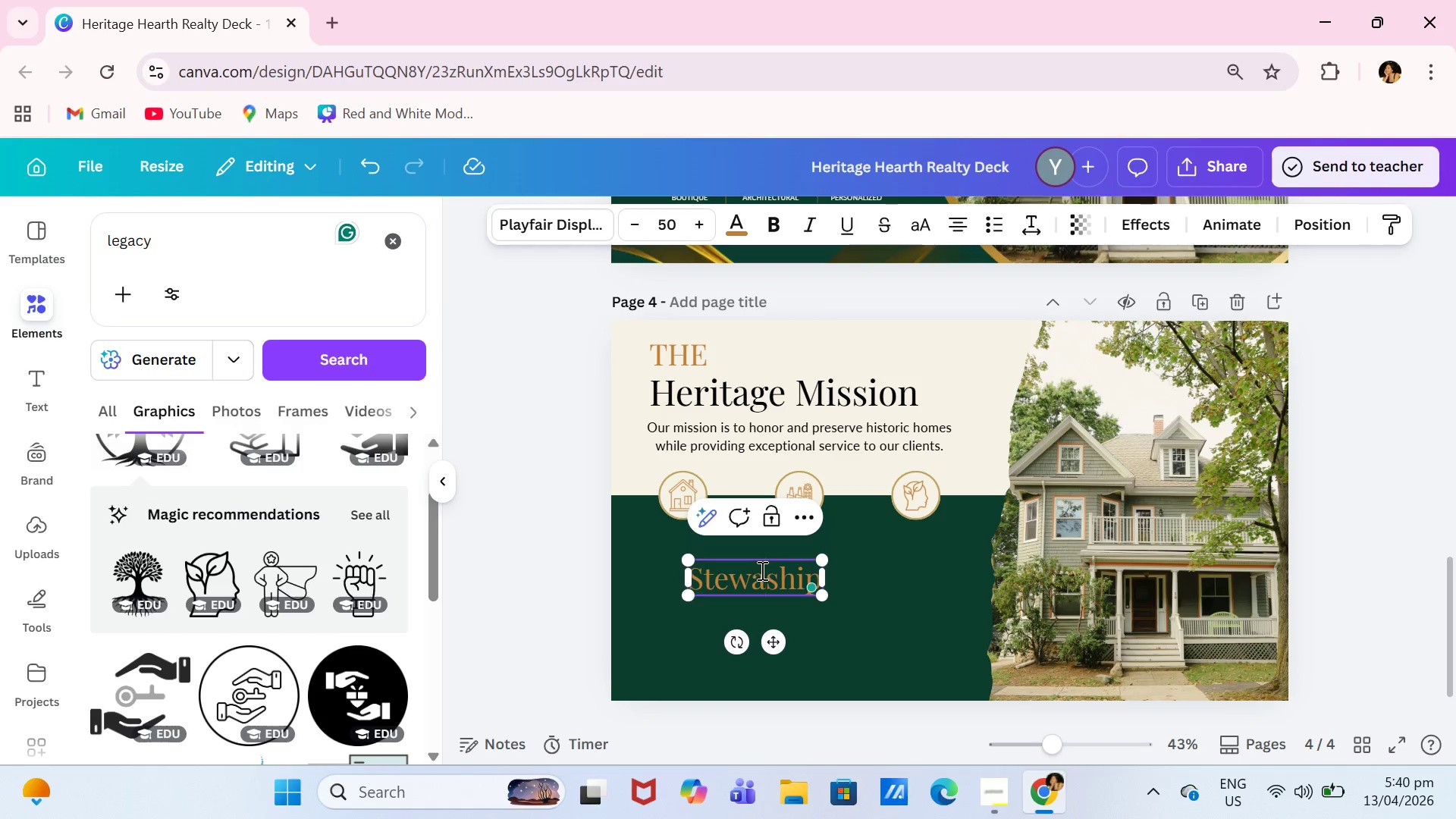 
left_click([761, 570])
 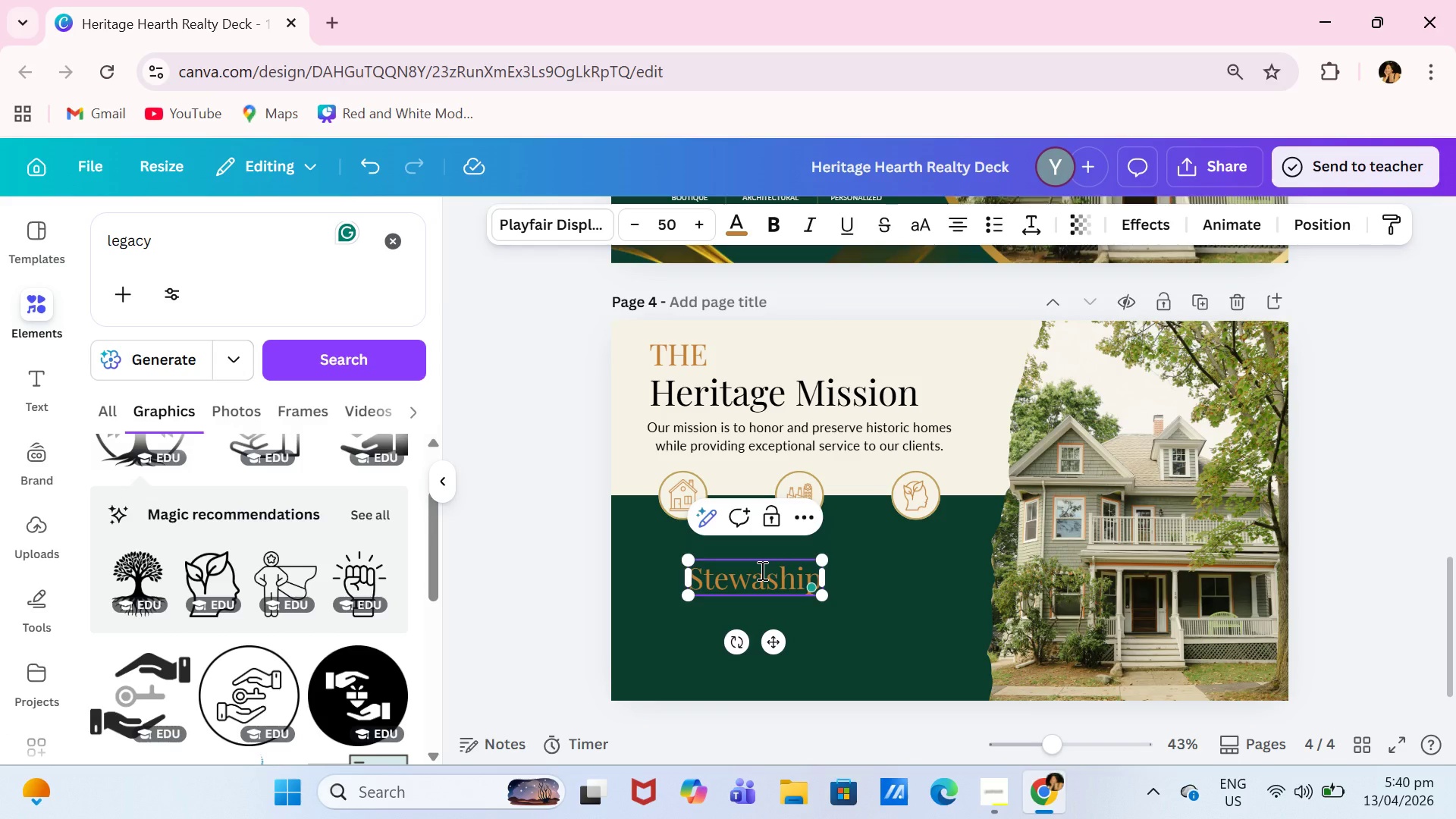 
key(Control+A)
 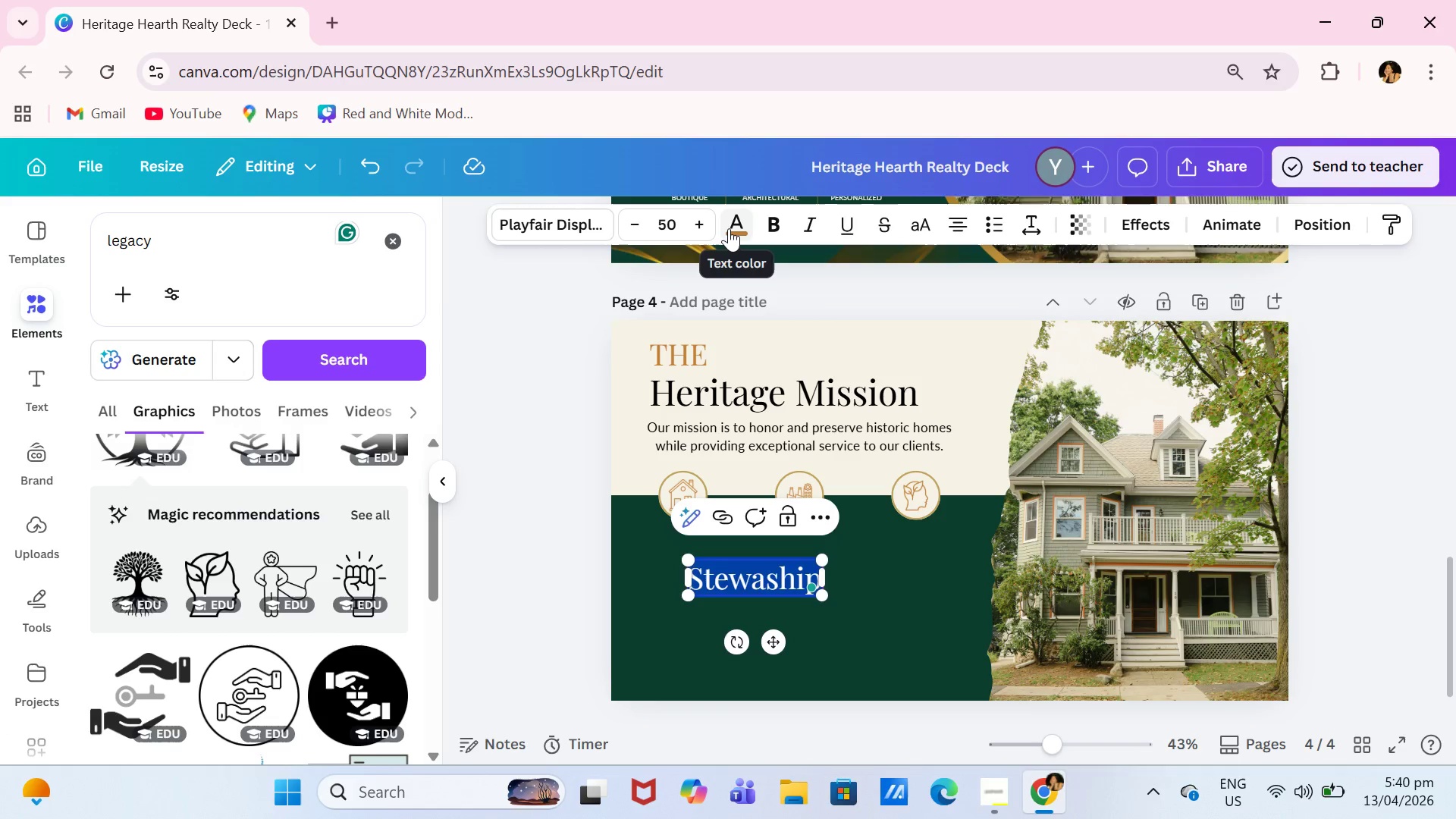 
left_click([730, 228])
 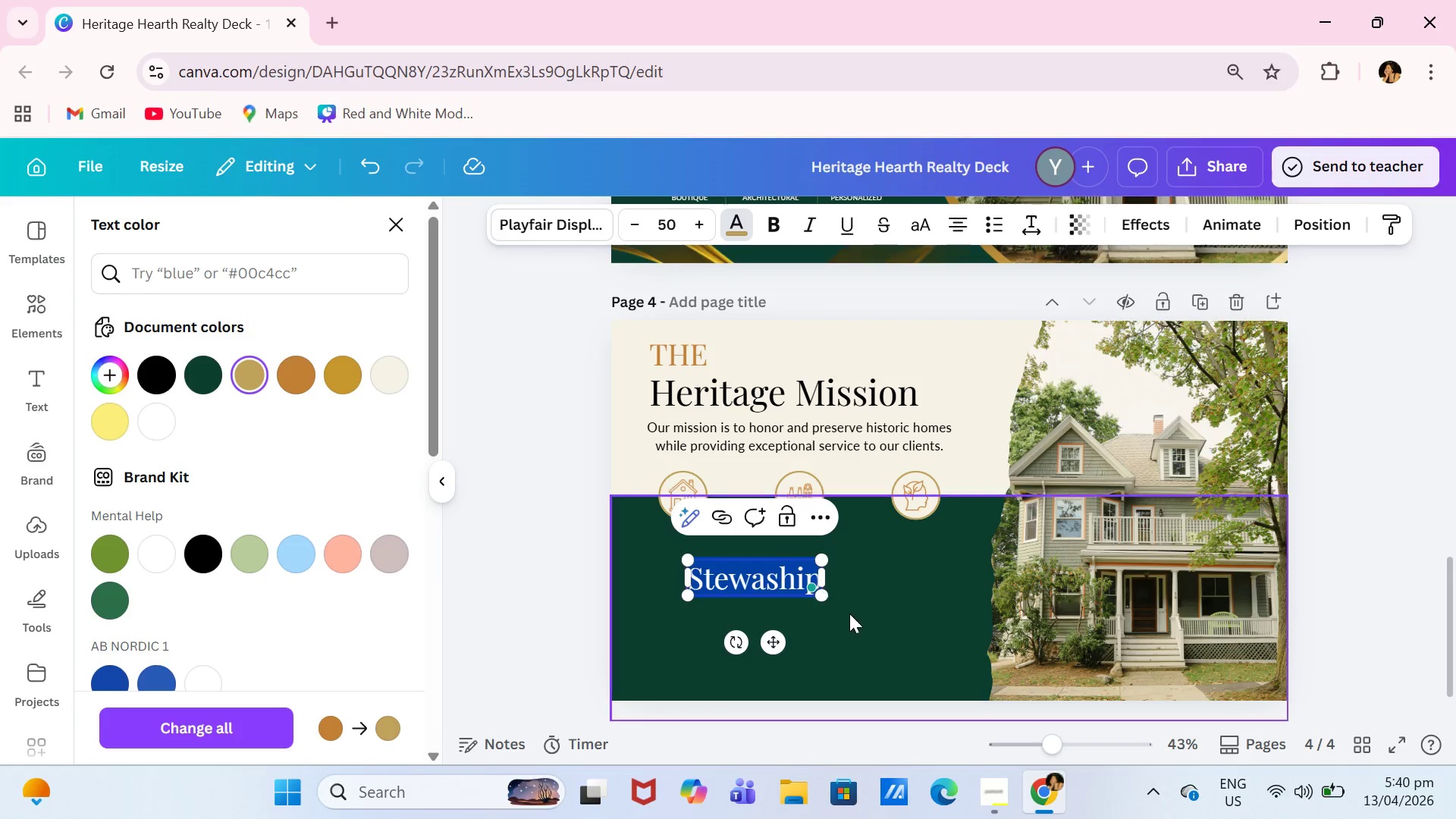 
left_click_drag(start_coordinate=[817, 595], to_coordinate=[764, 574])
 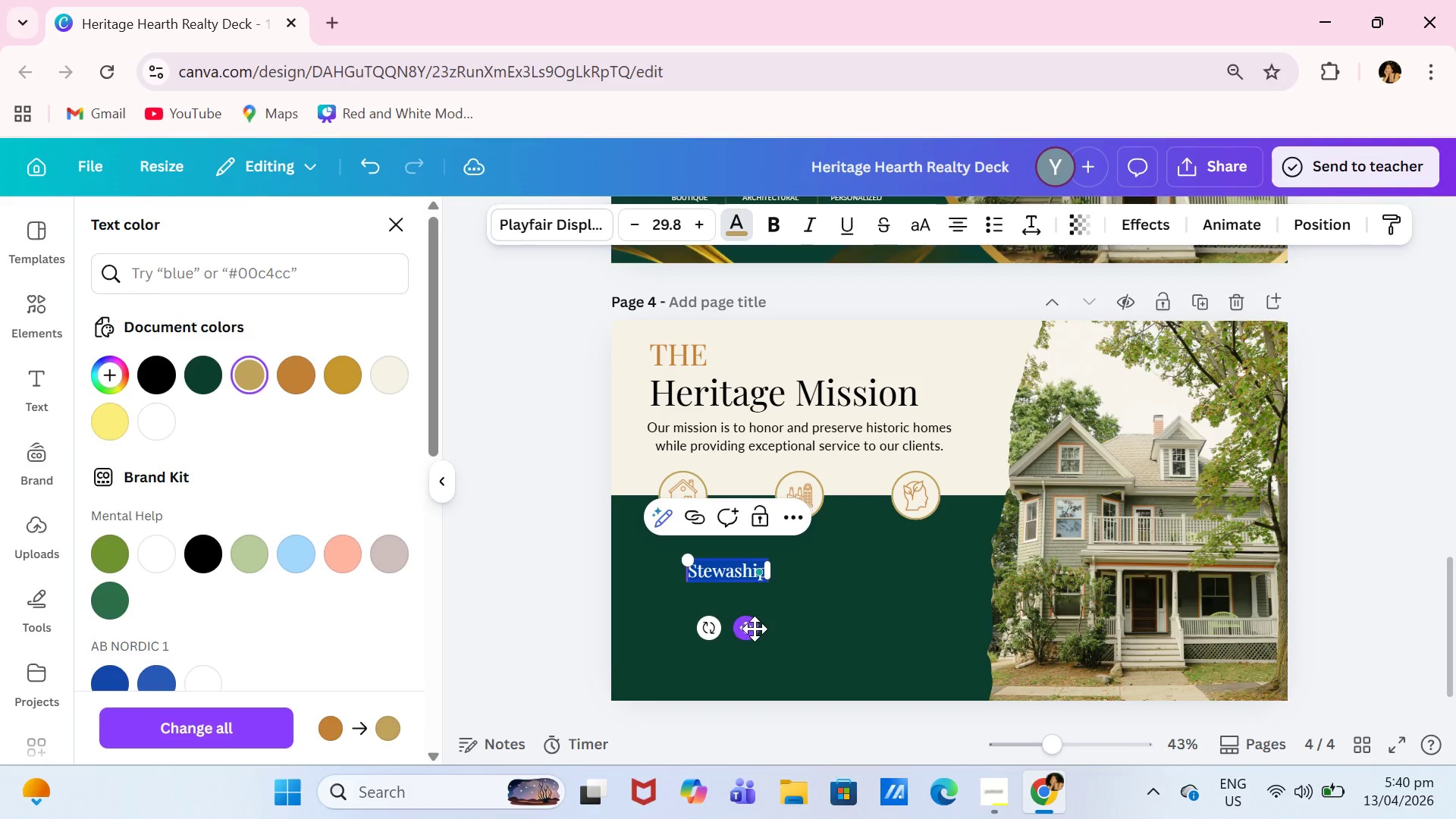 
left_click_drag(start_coordinate=[755, 629], to_coordinate=[716, 599])
 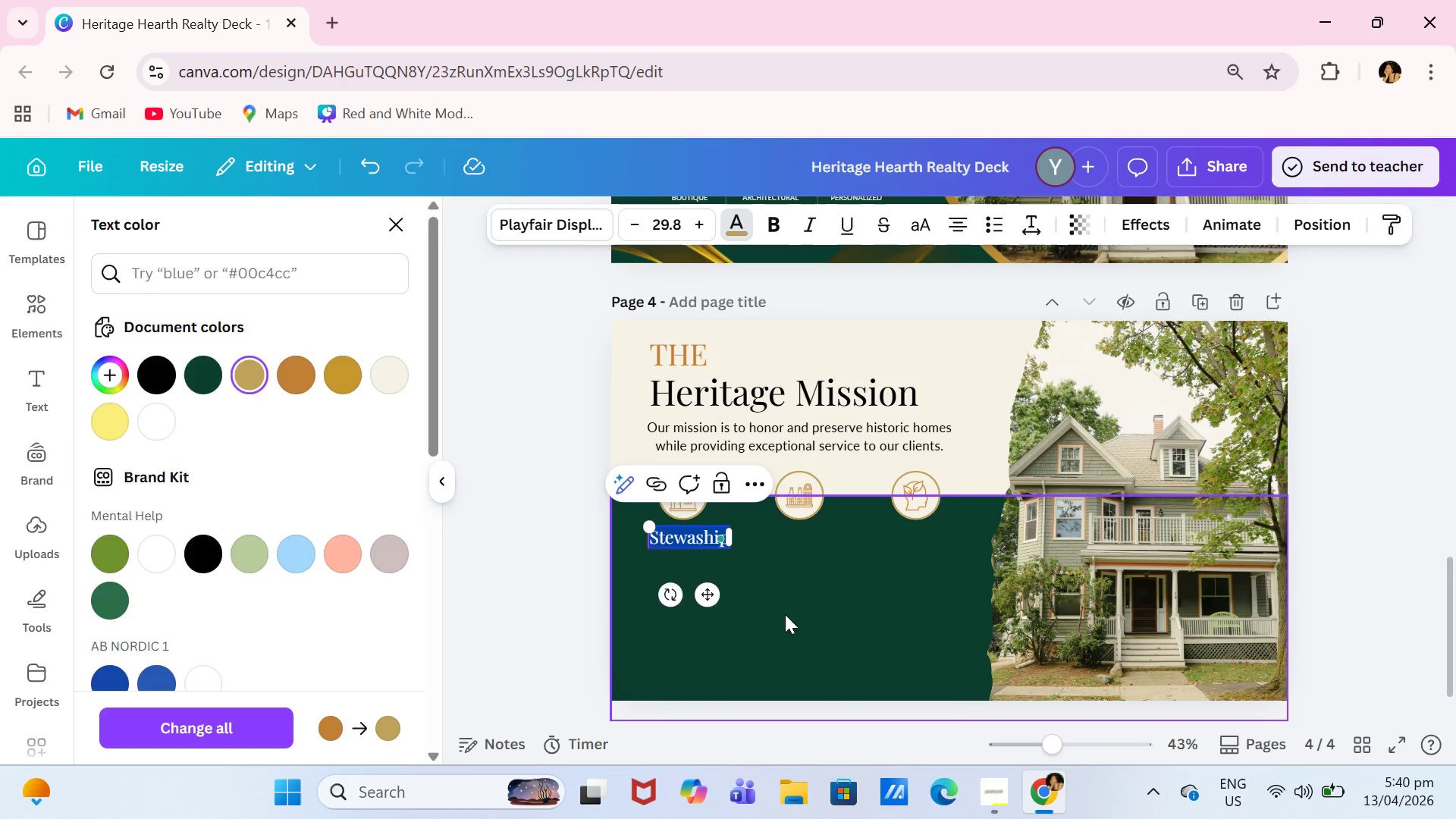 
left_click([785, 614])
 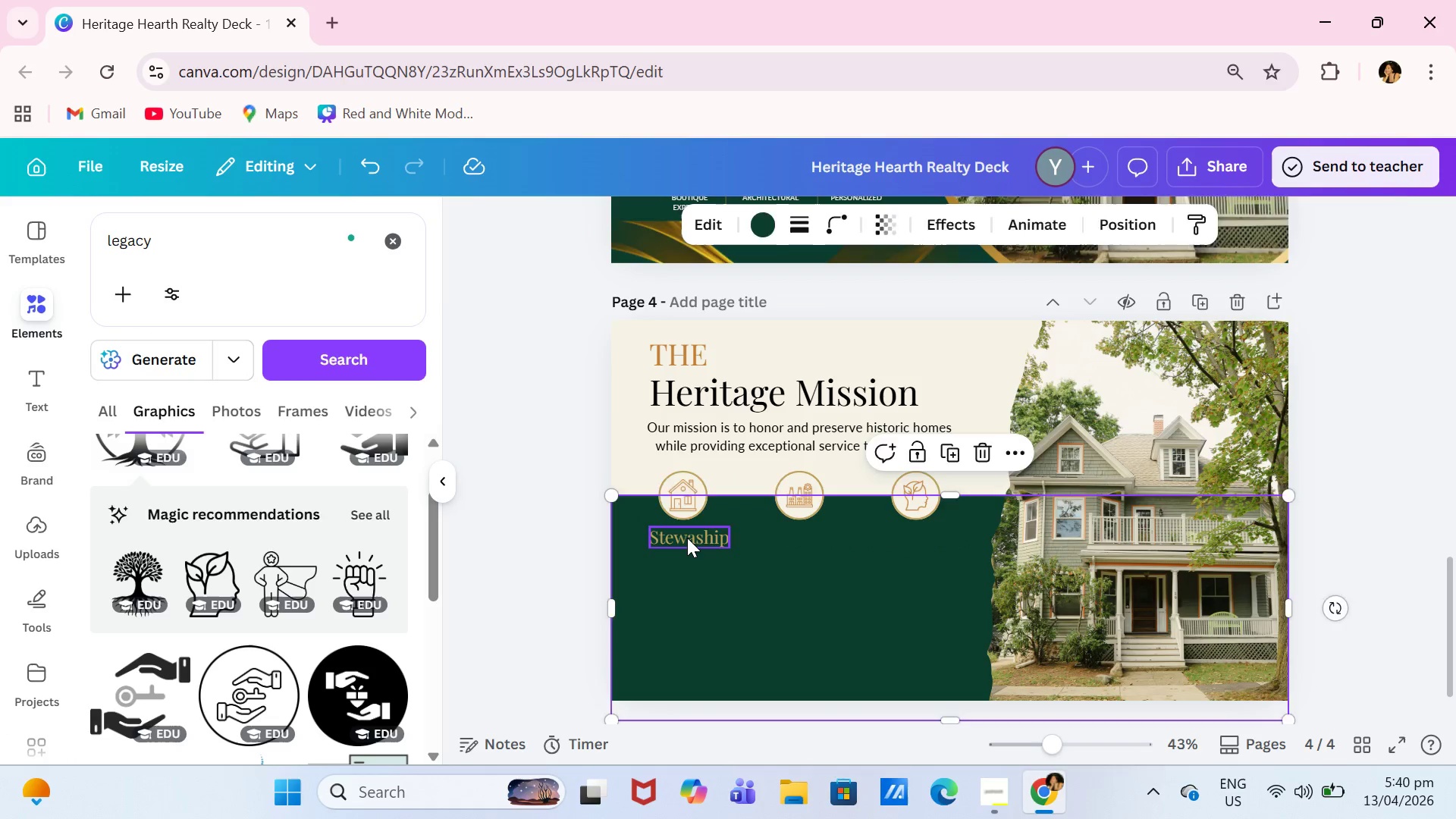 
double_click([692, 539])
 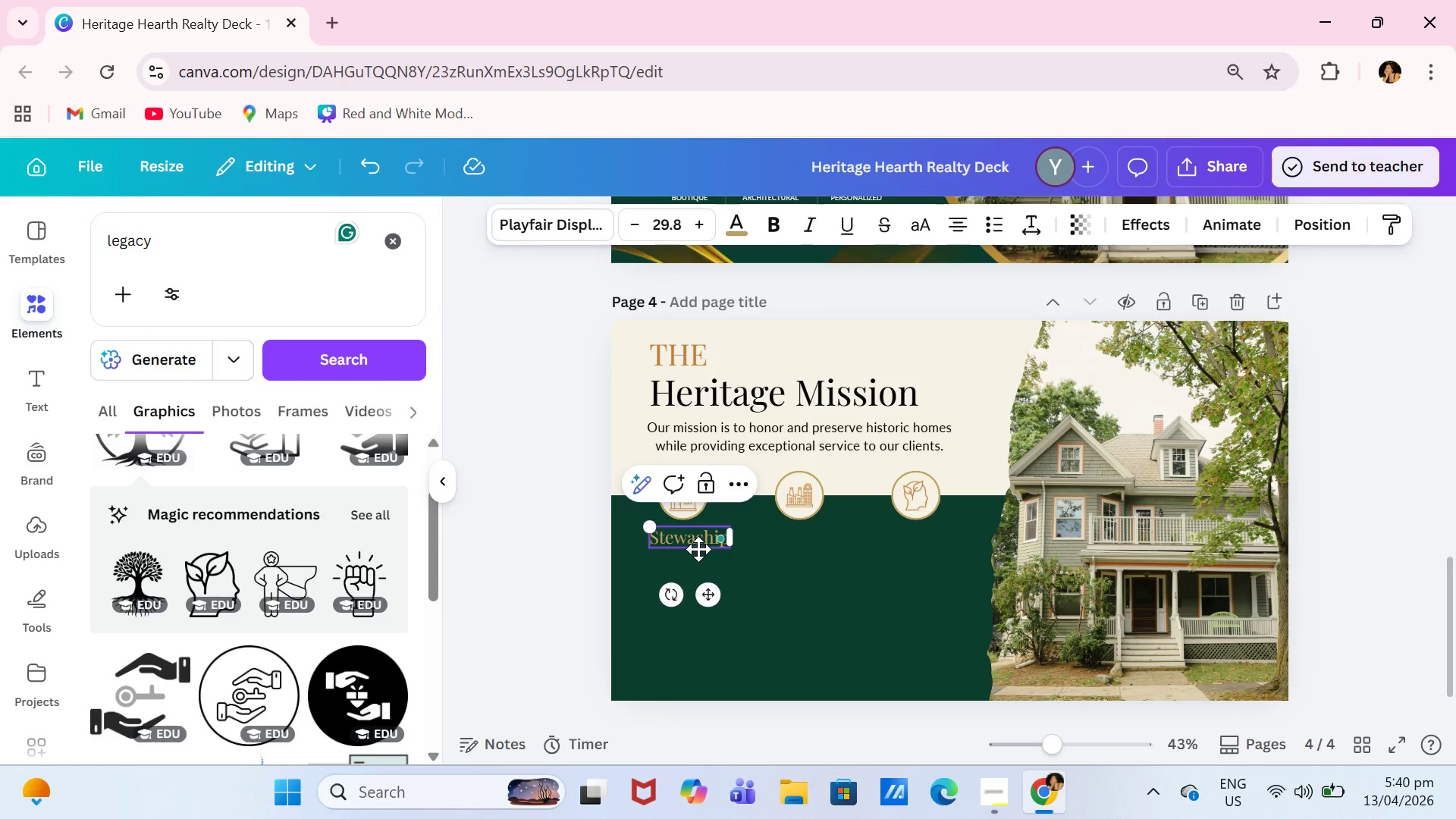 
key(R)
 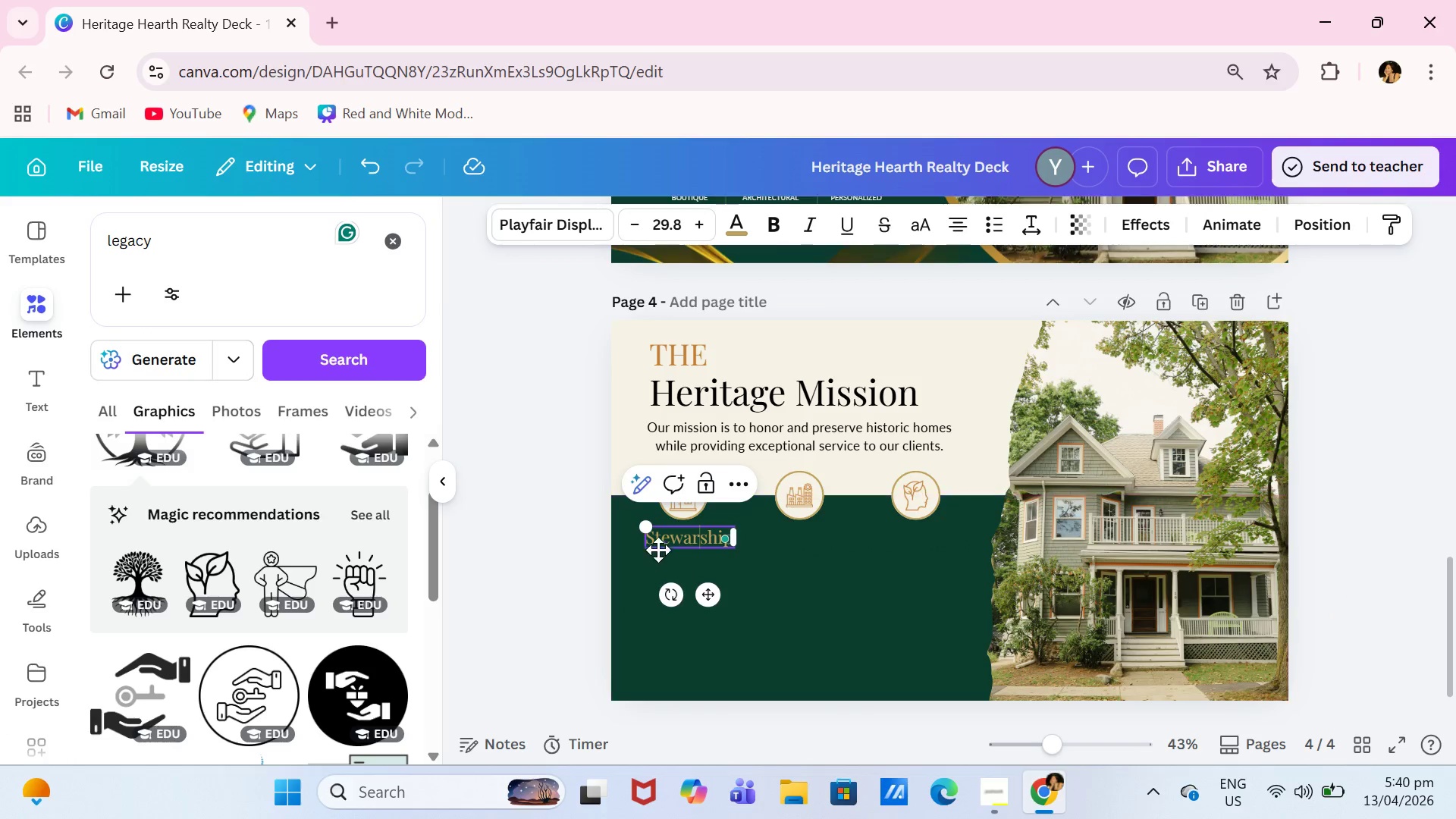 
left_click([673, 536])
 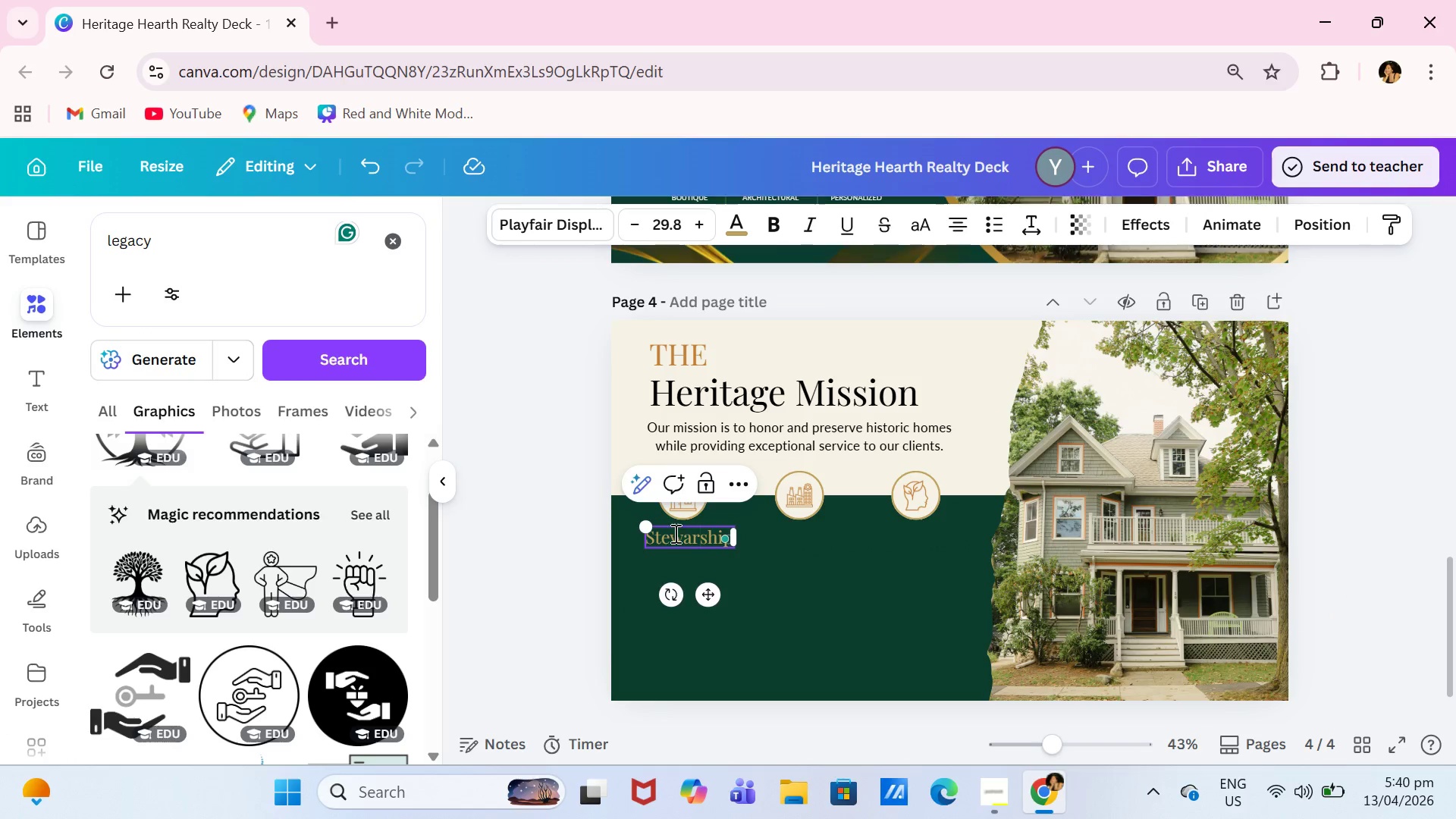 
key(Control+A)
 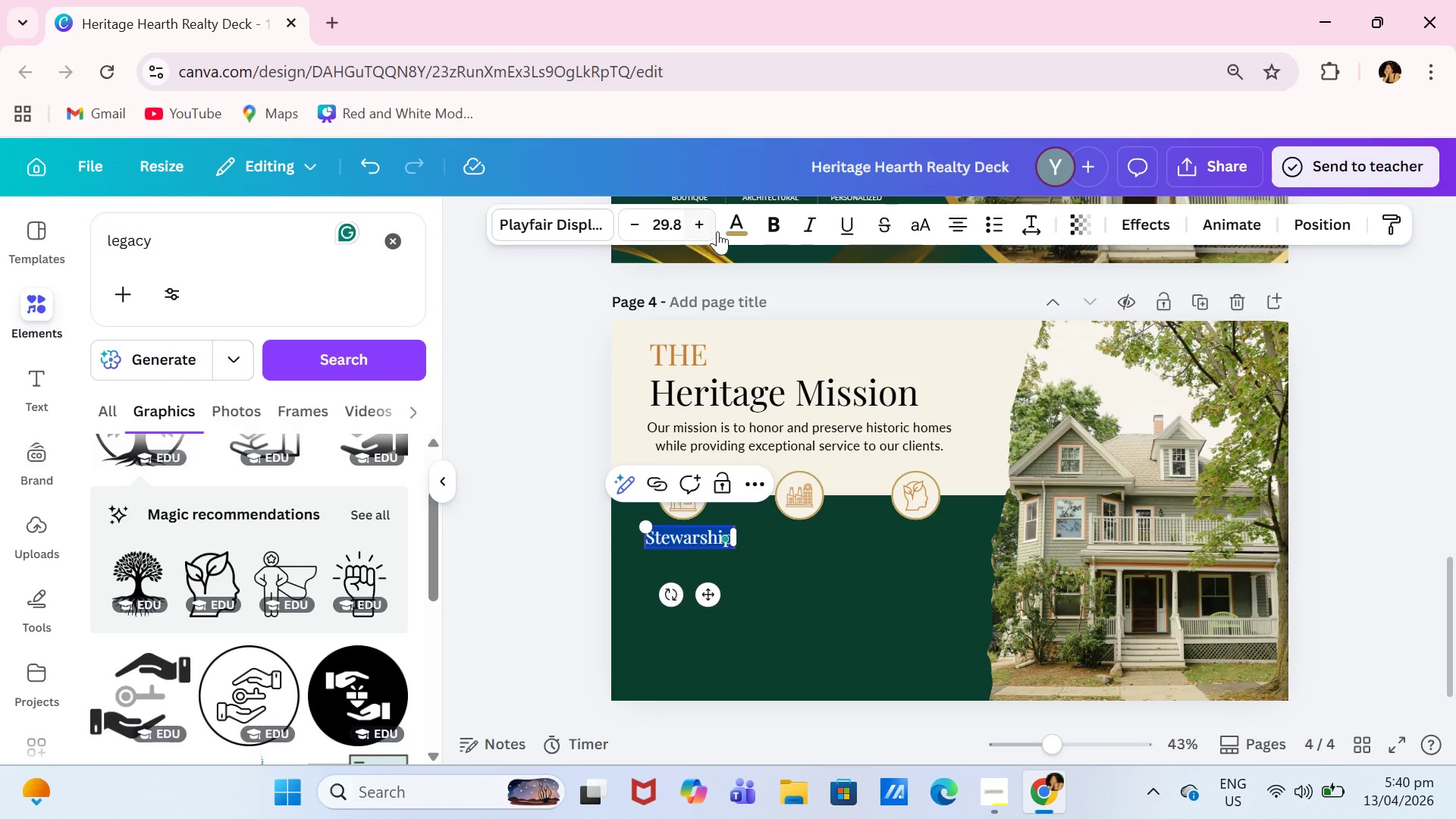 
left_click([739, 224])
 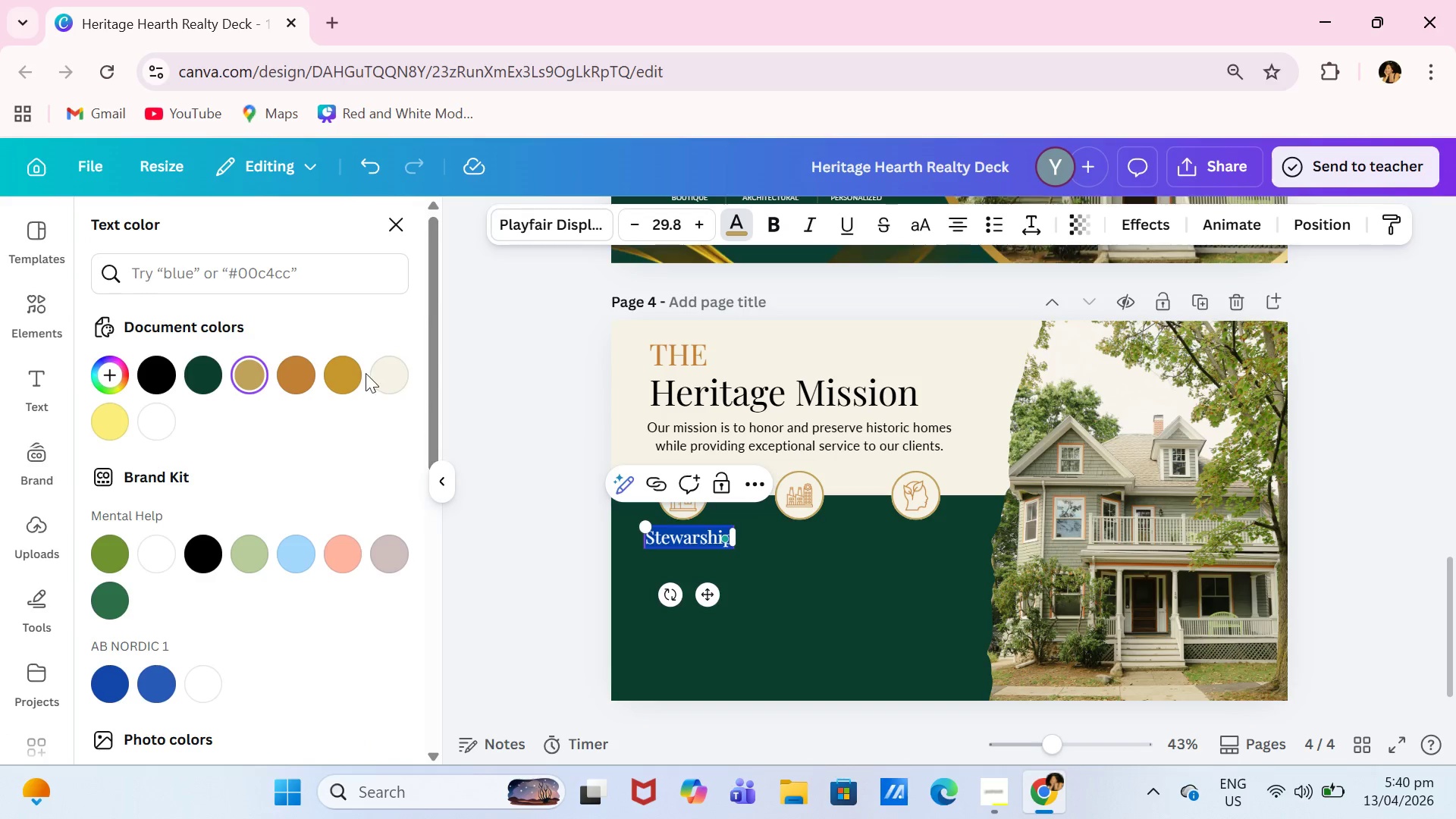 
left_click([402, 381])
 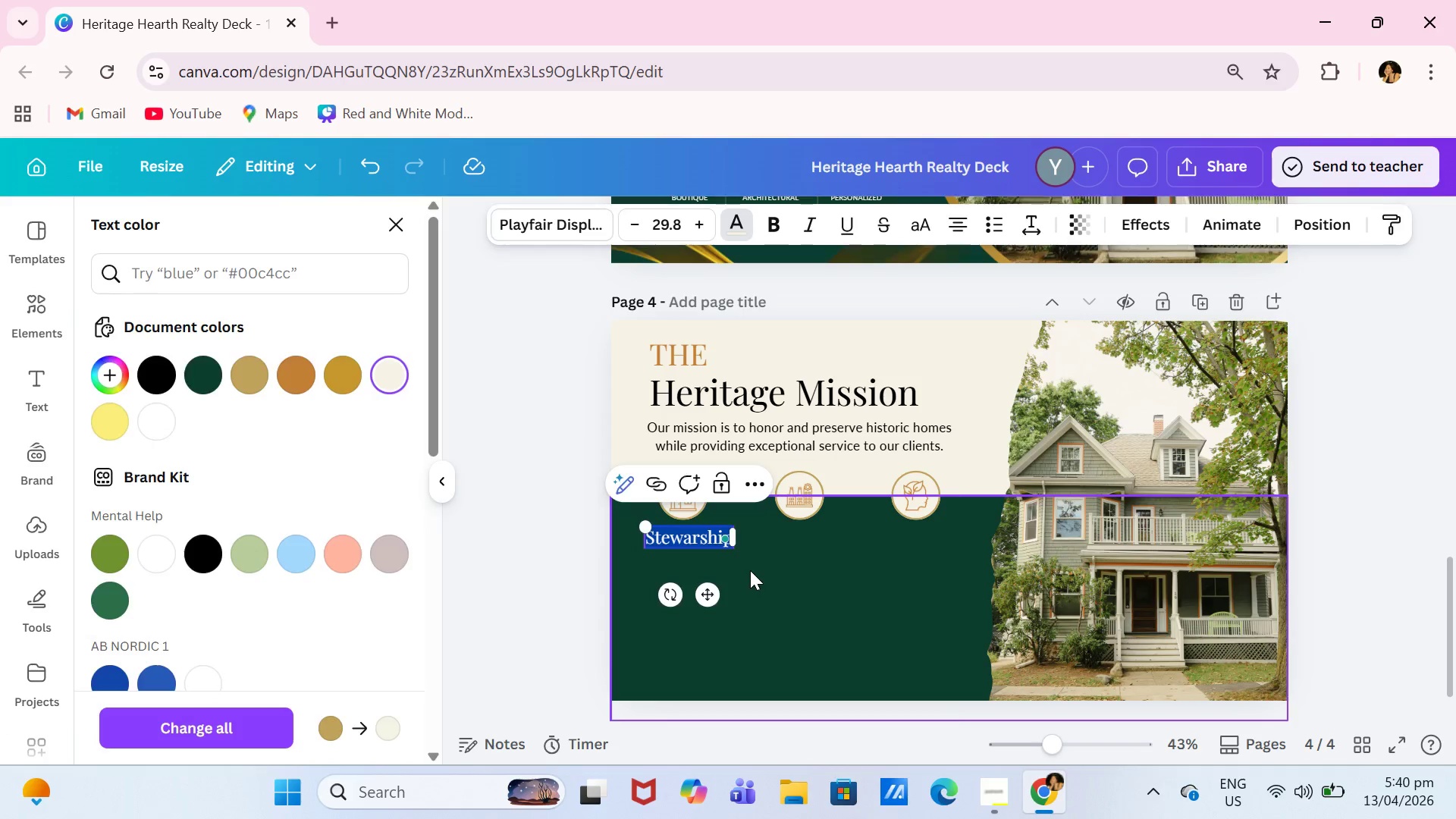 
double_click([784, 566])
 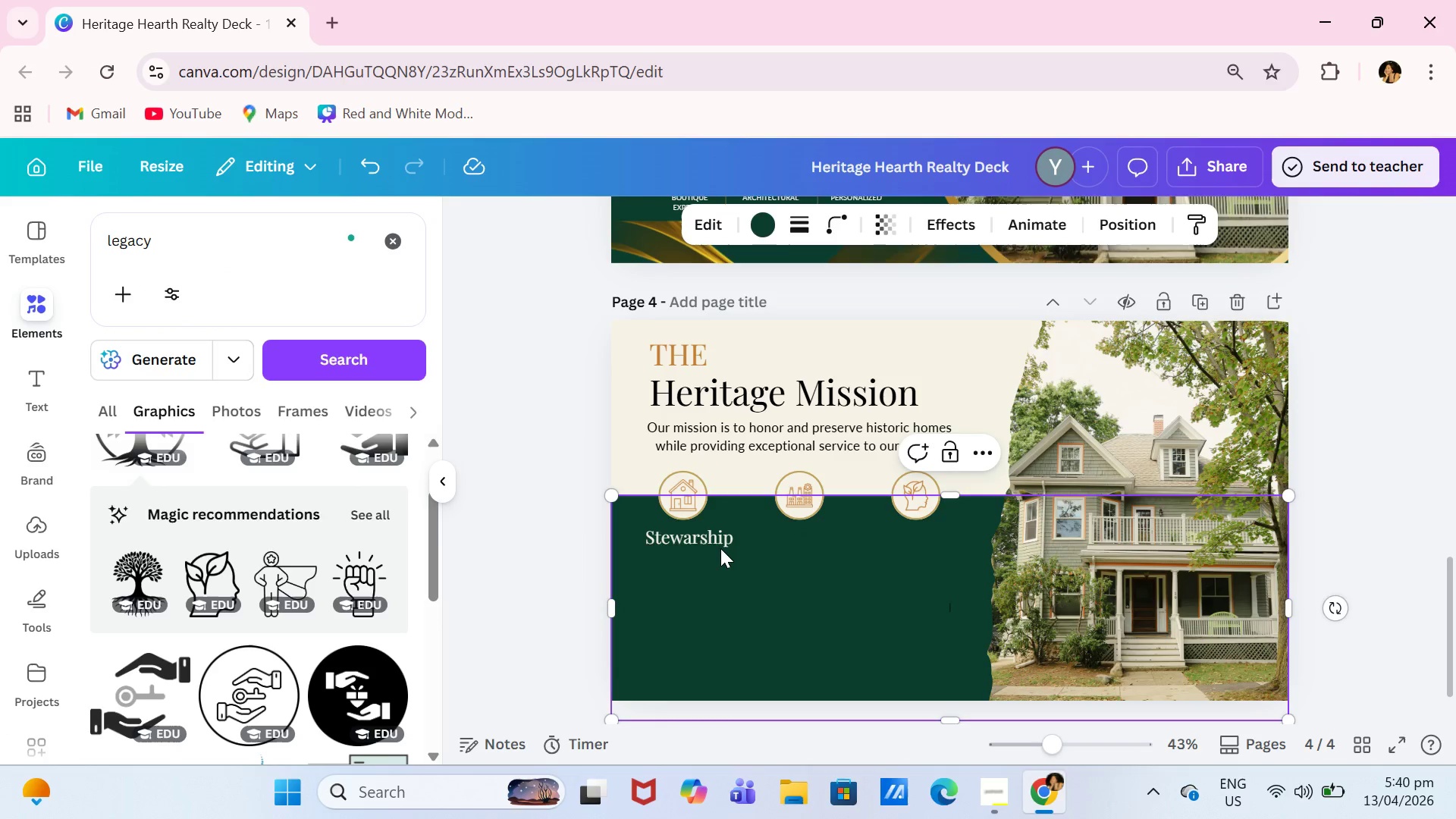 
triple_click([717, 547])
 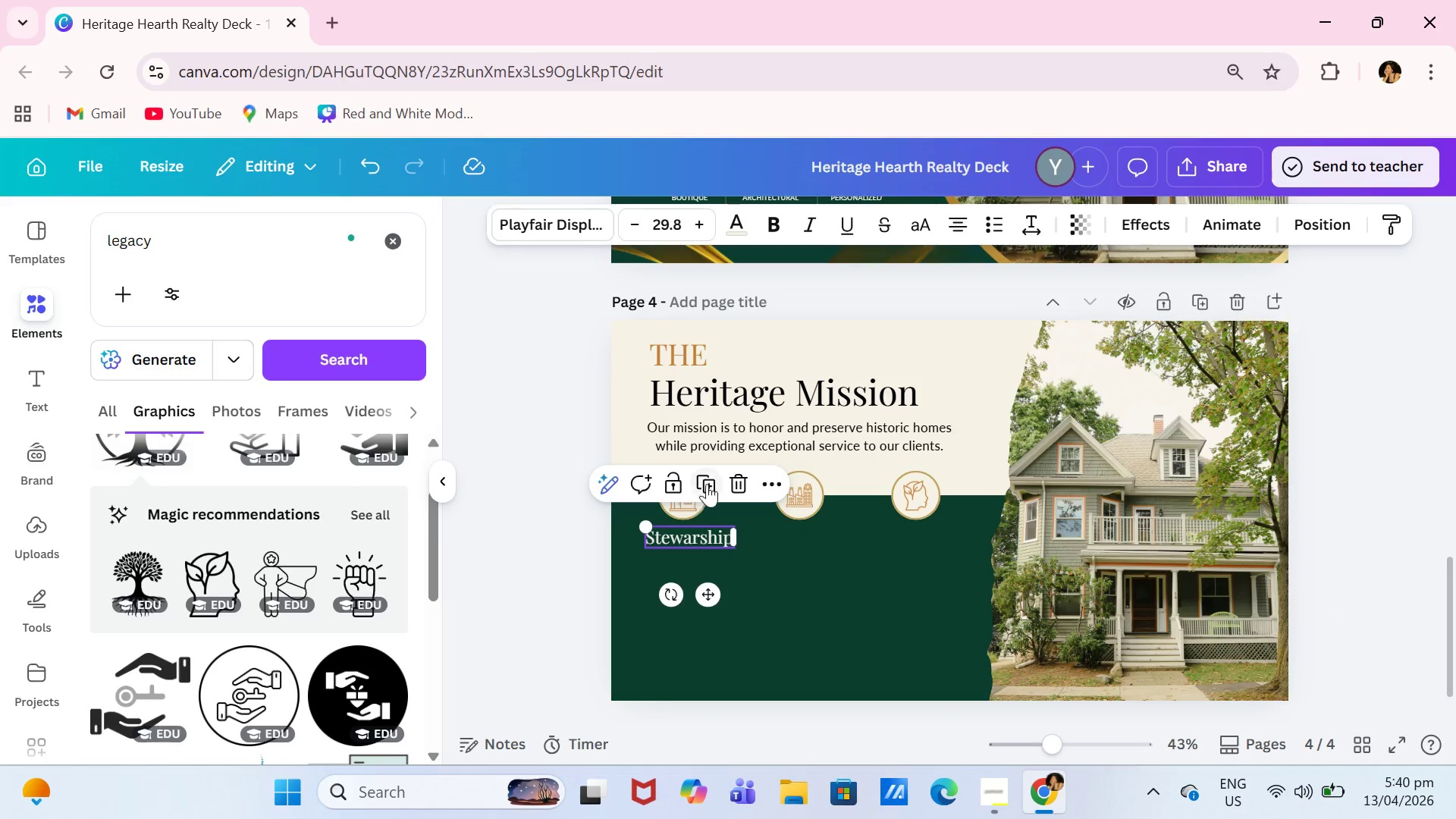 
left_click([709, 482])
 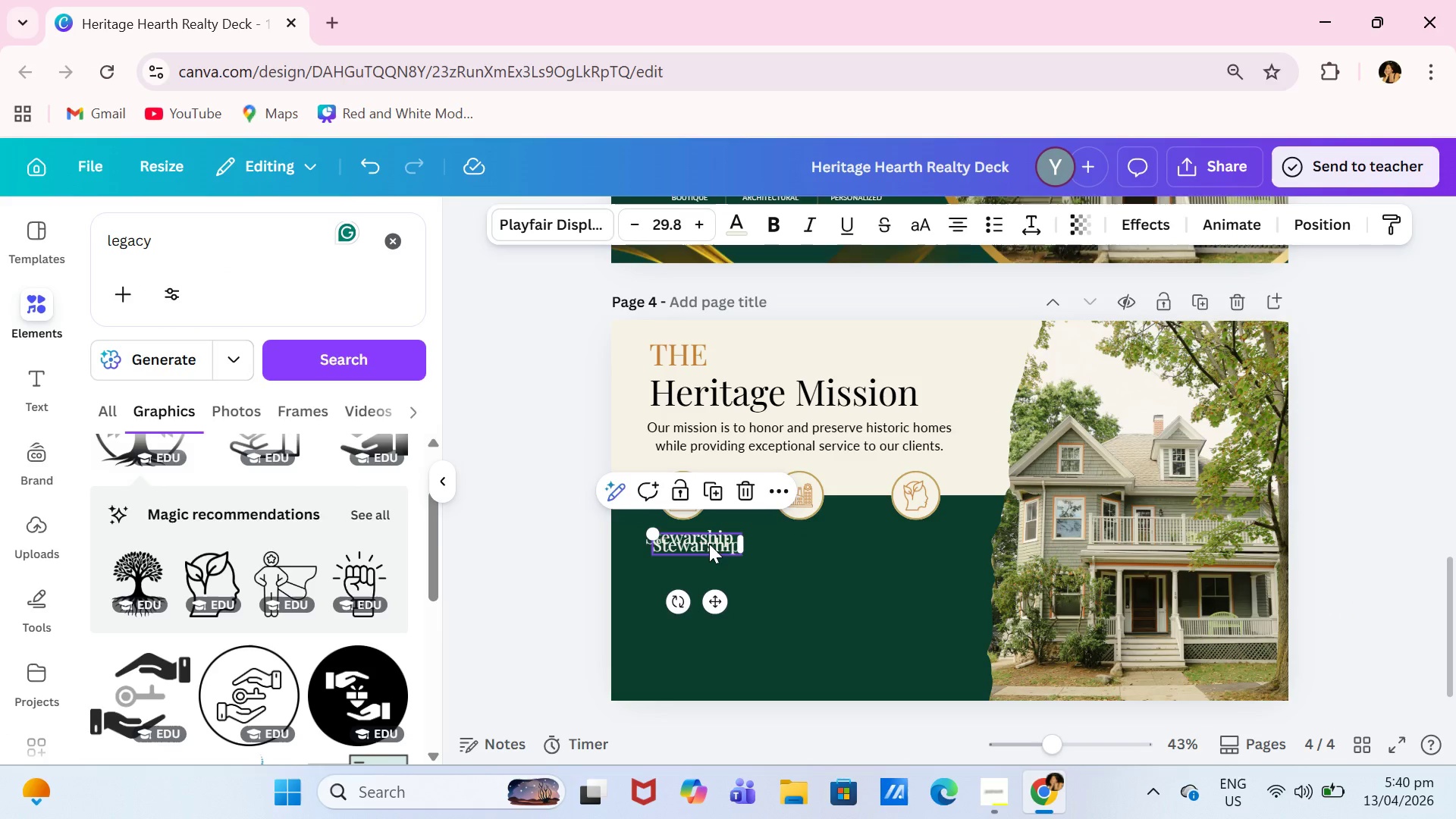 
left_click_drag(start_coordinate=[709, 544], to_coordinate=[827, 548])
 